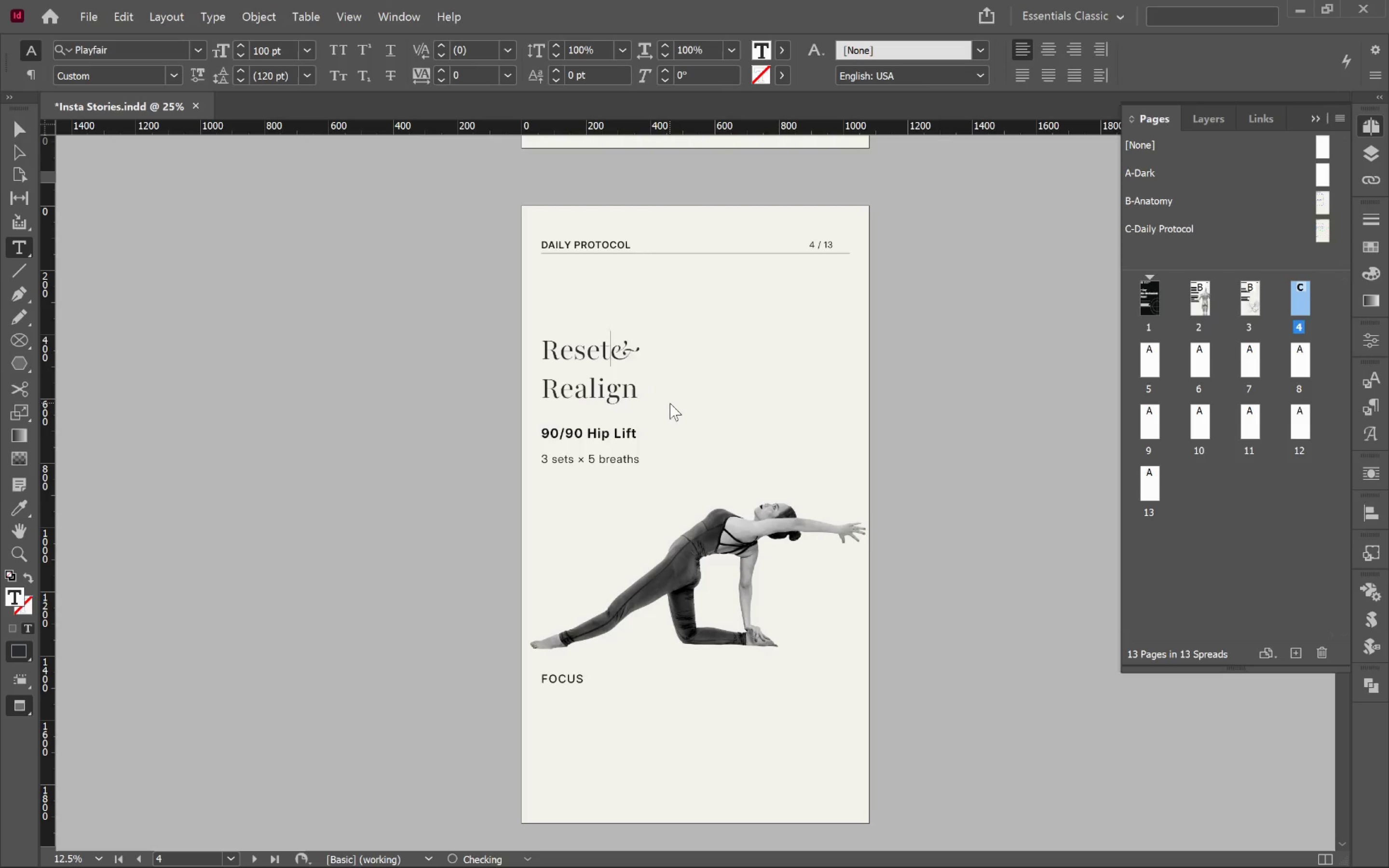 
key(Enter)
 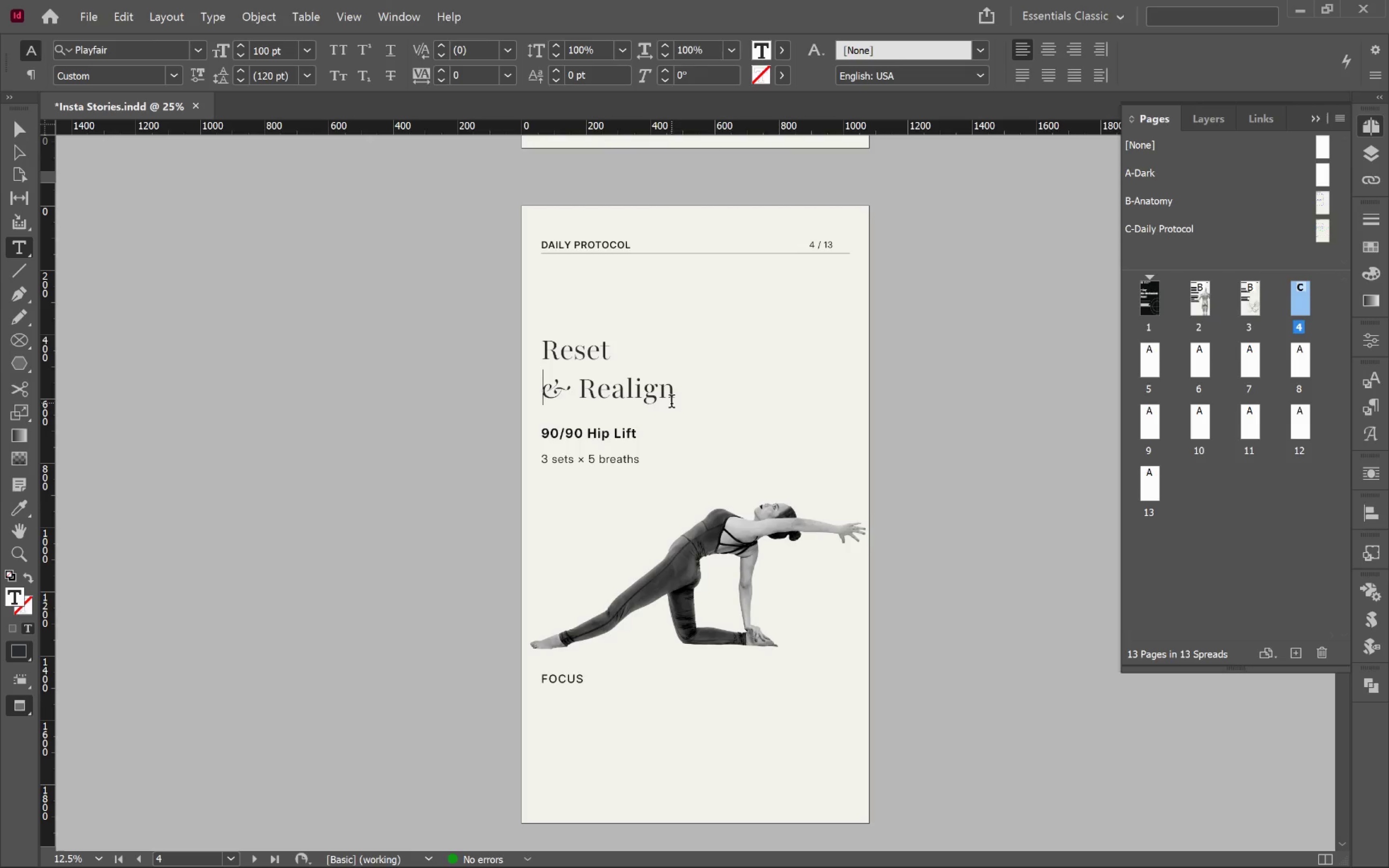 
hold_key(key=ControlLeft, duration=0.79)
left_click([936, 418])
 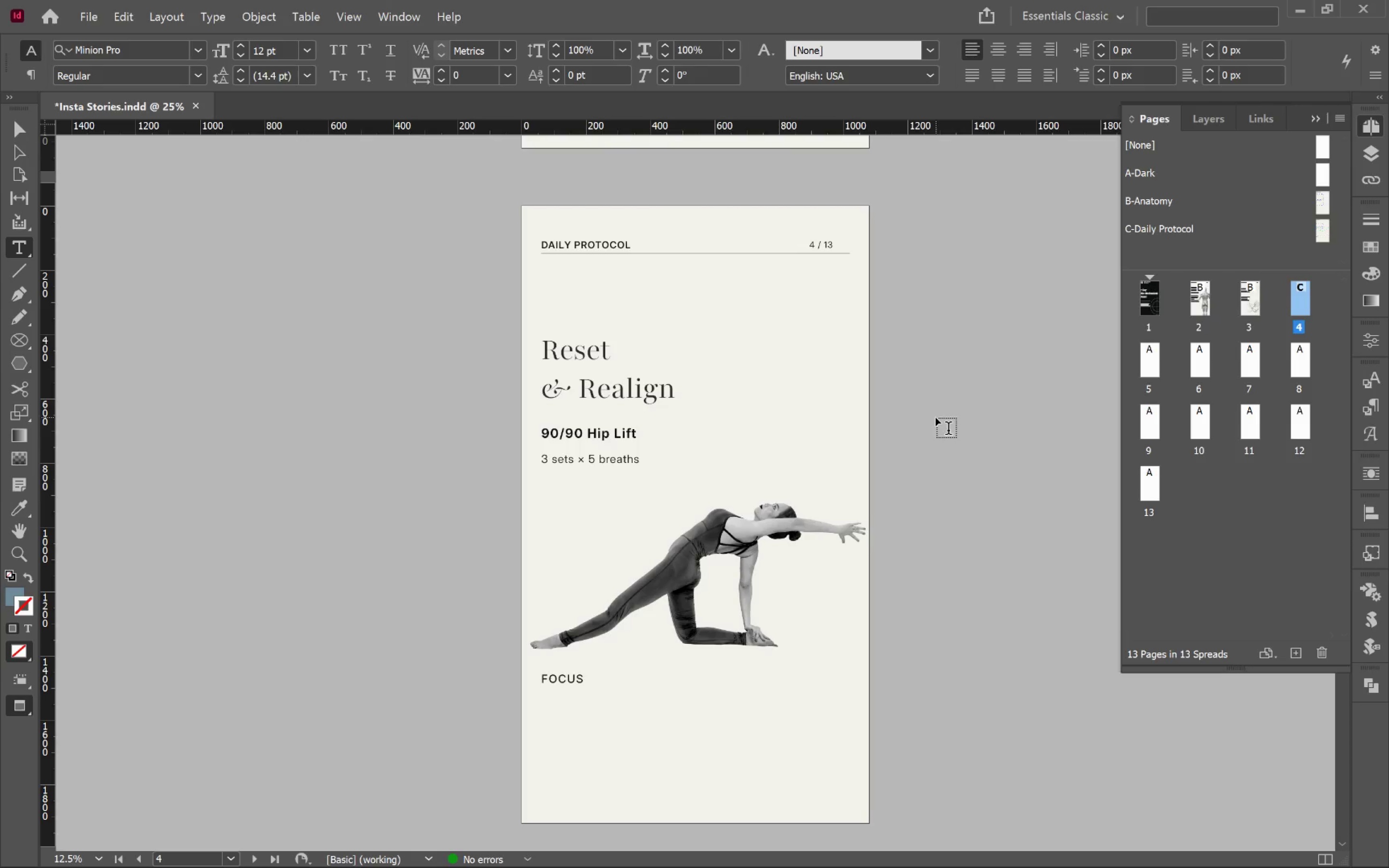 
key(V)
 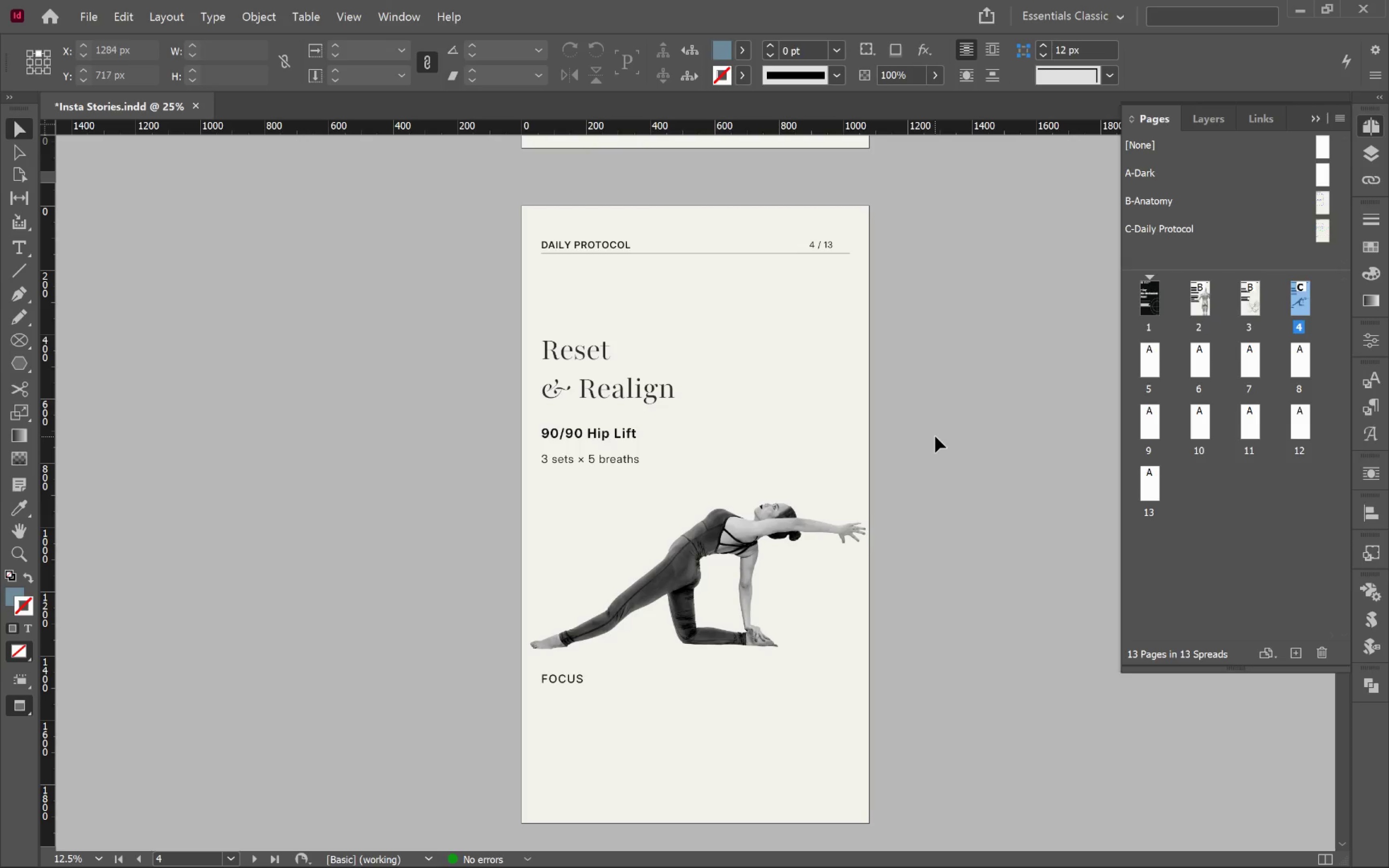 
scroll: coordinate [935, 436], scroll_direction: down, amount: 3.0
 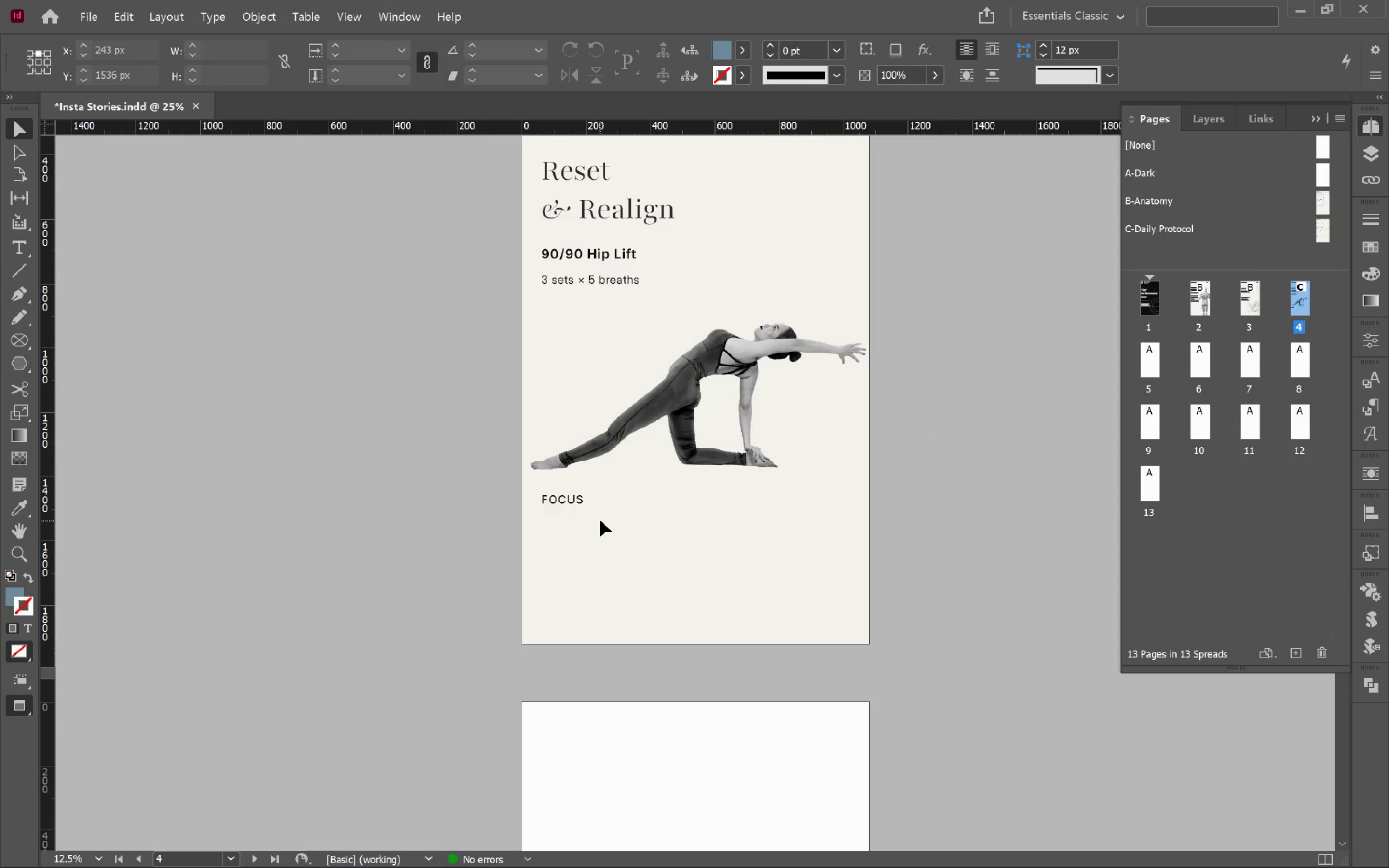 
key(W)
 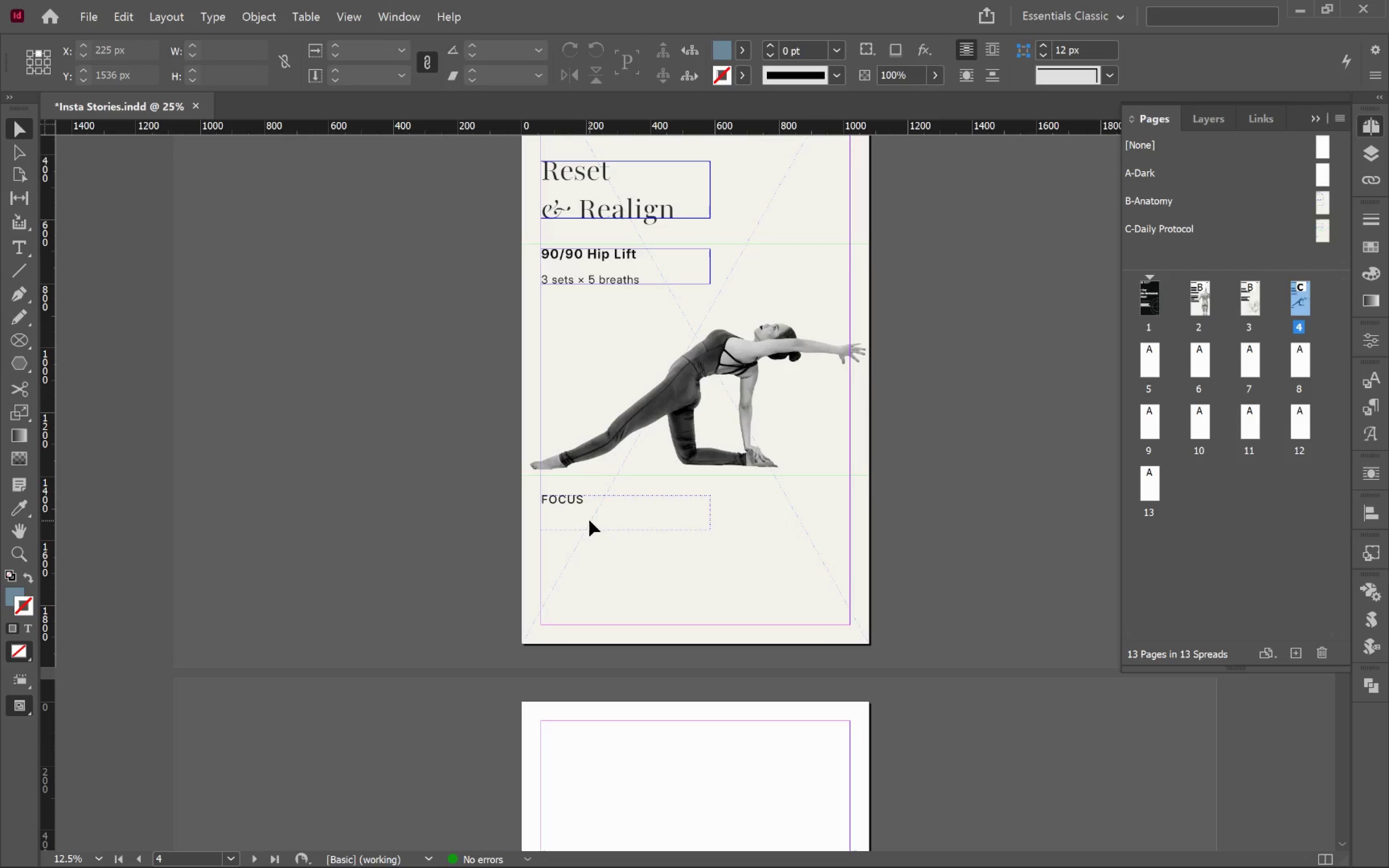 
hold_key(key=ShiftLeft, duration=0.6)
hold_key(key=ControlLeft, duration=0.56)
left_click([592, 516])
 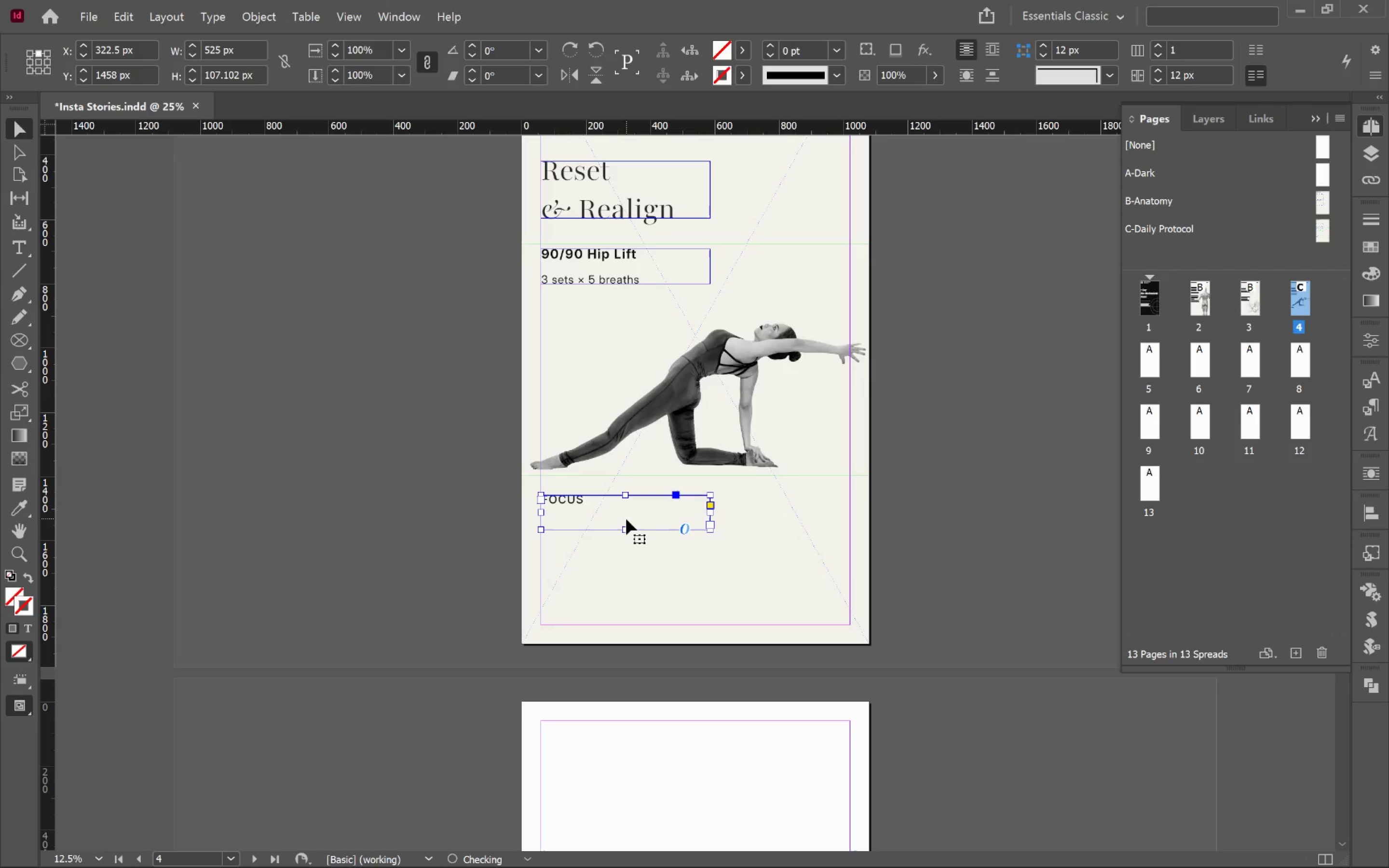 
double_click([626, 519])
 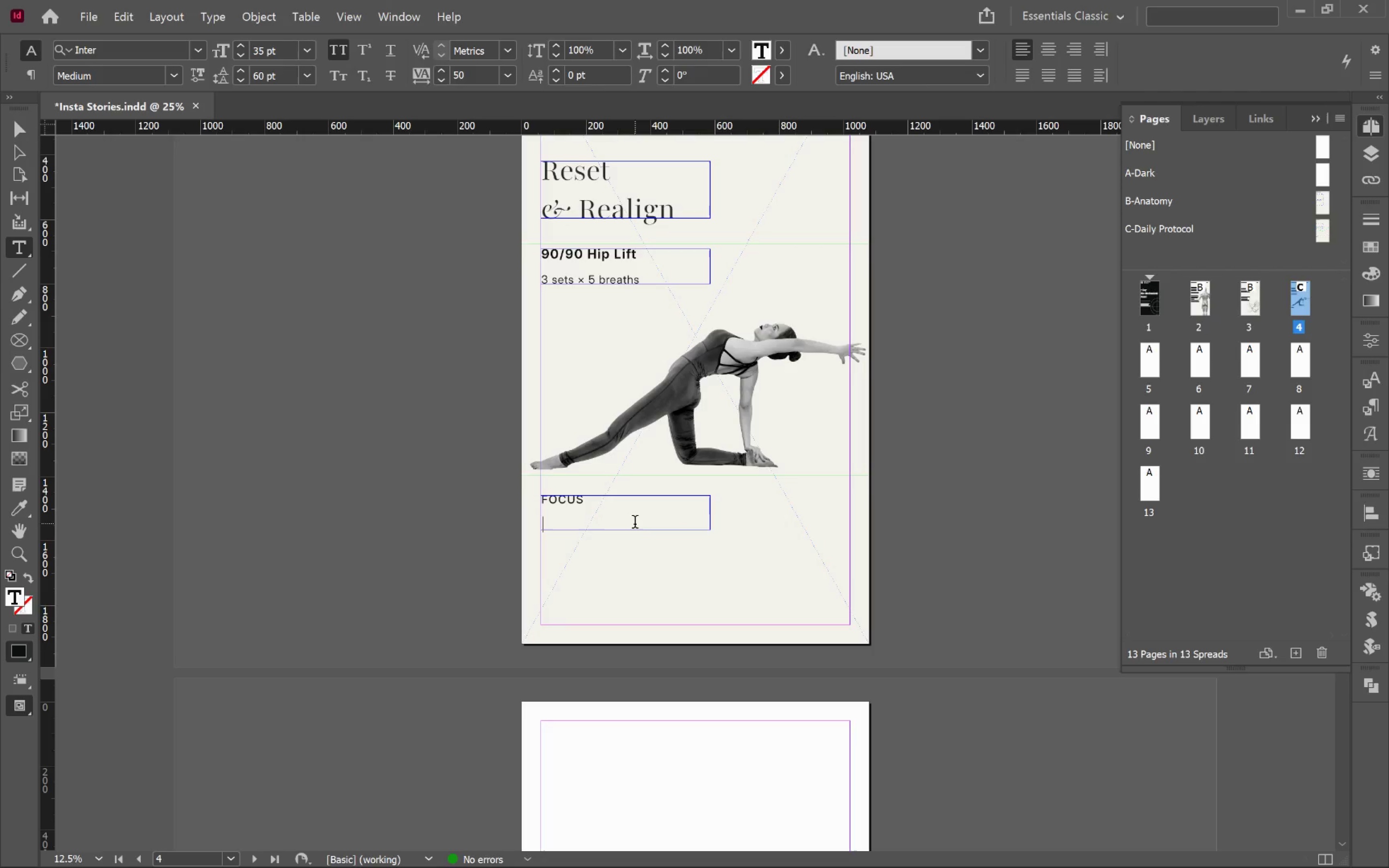 
key(Alt+Tab)
 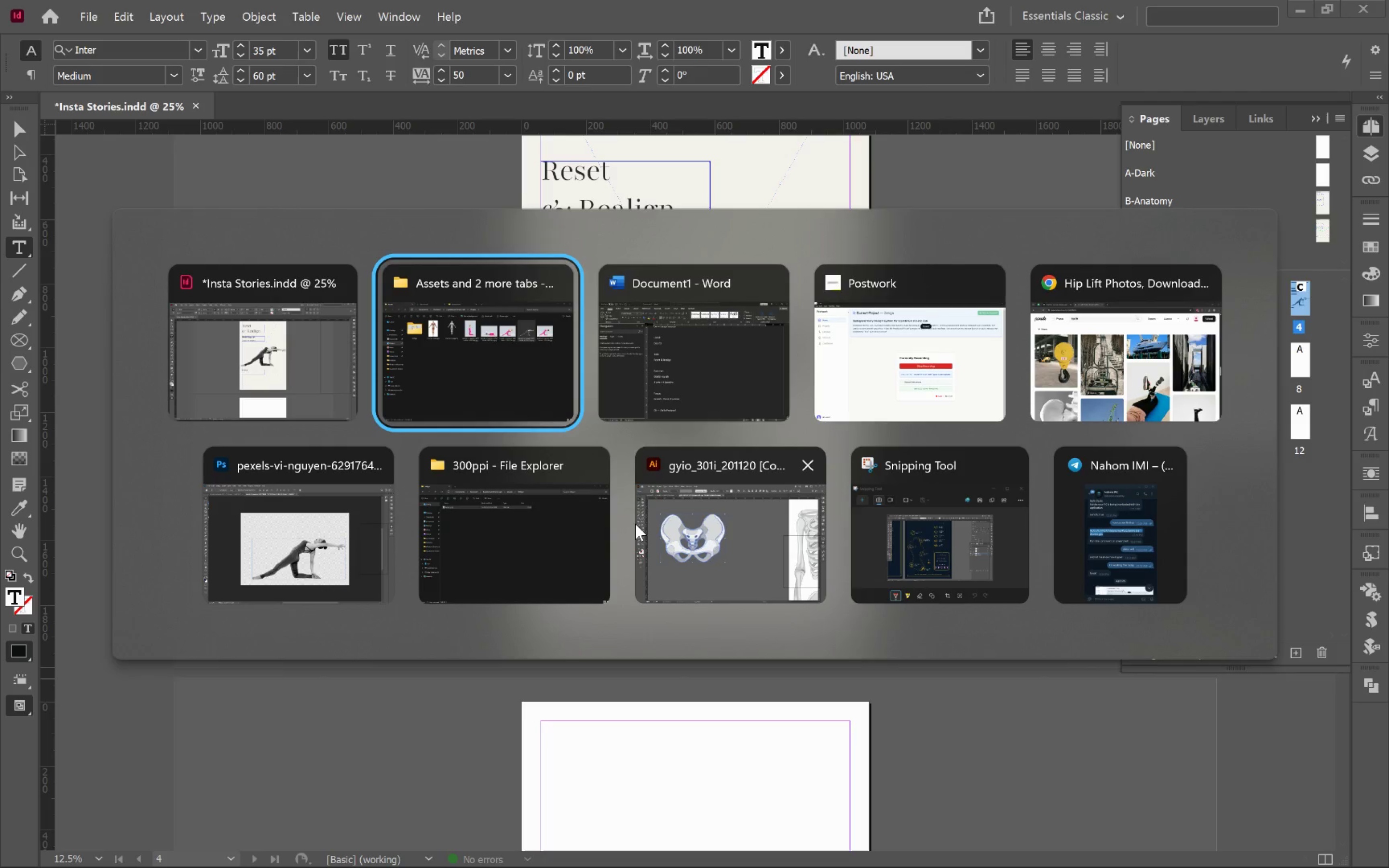 
key(Alt+Tab)
 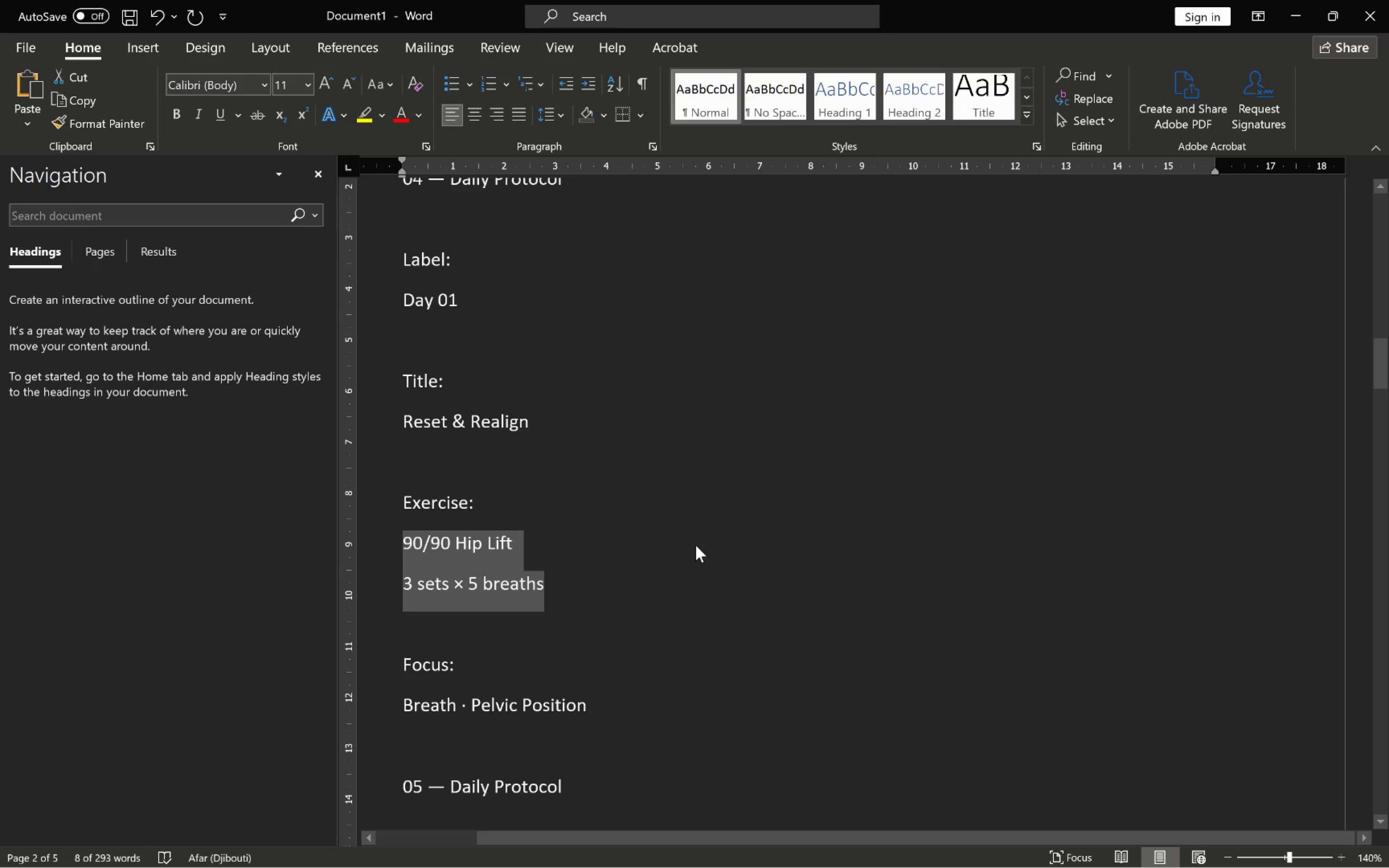 
scroll: coordinate [696, 544], scroll_direction: down, amount: 2.0
 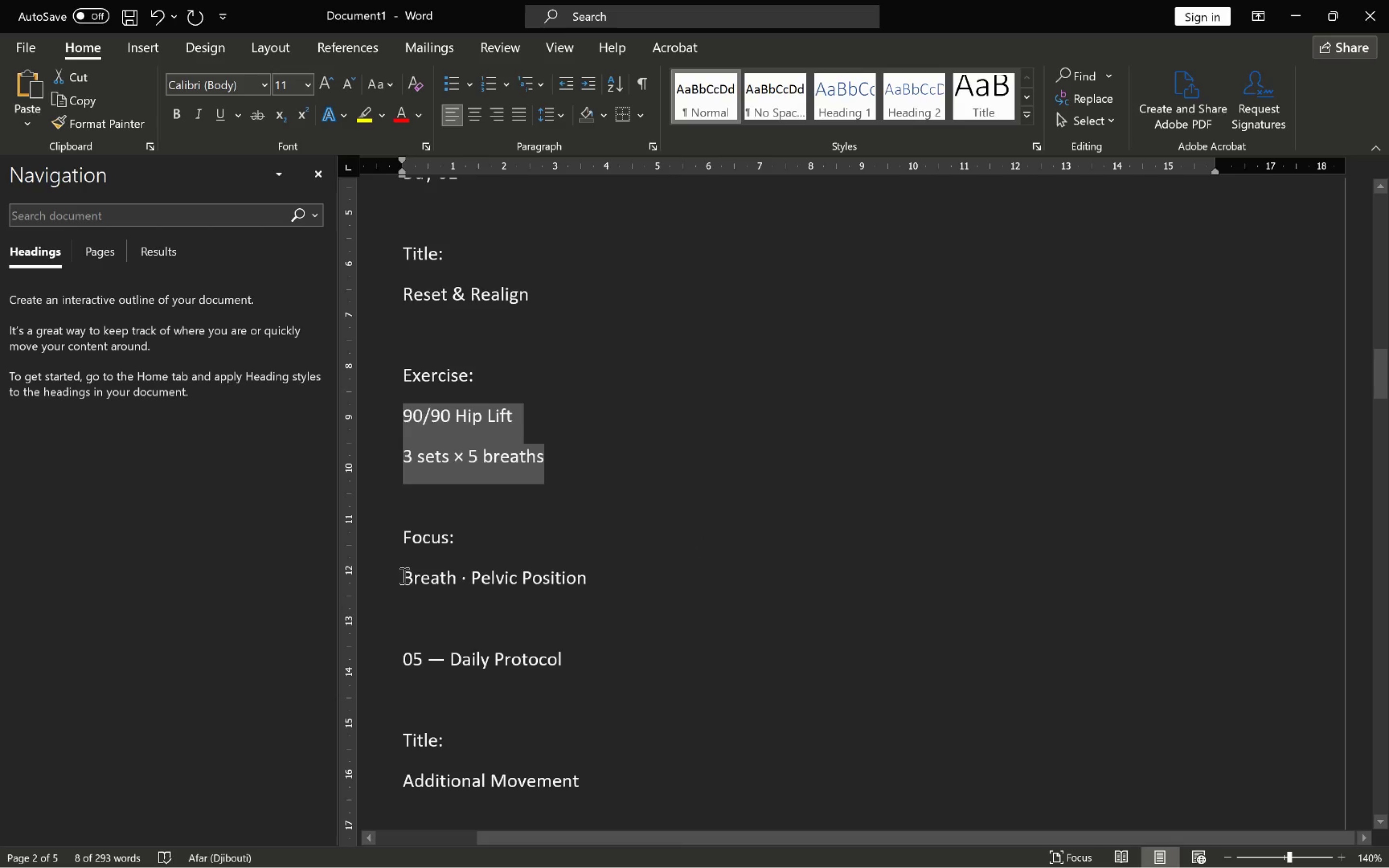 
left_click_drag(start_coordinate=[402, 578], to_coordinate=[590, 590])
 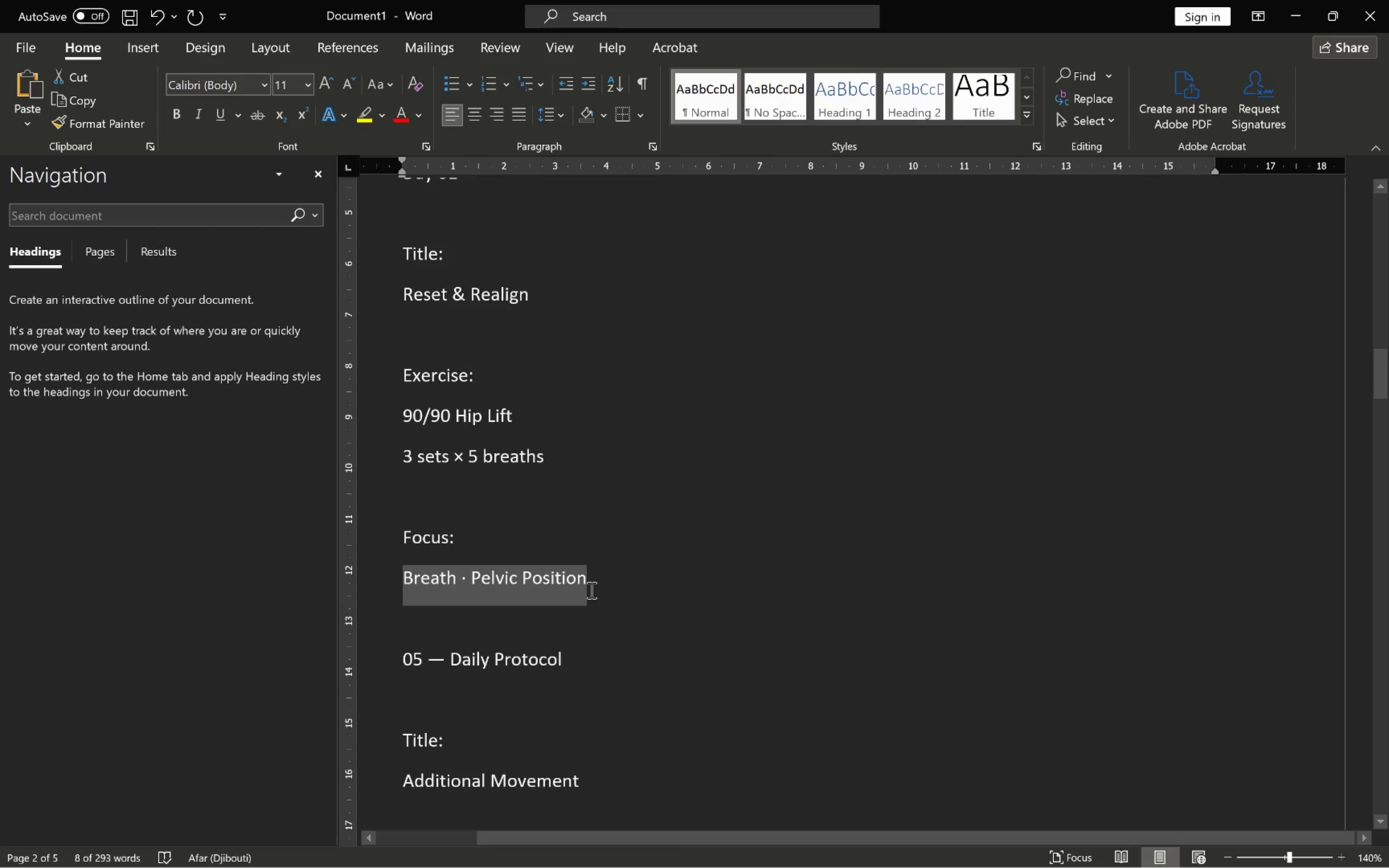 
key(Control+C)
 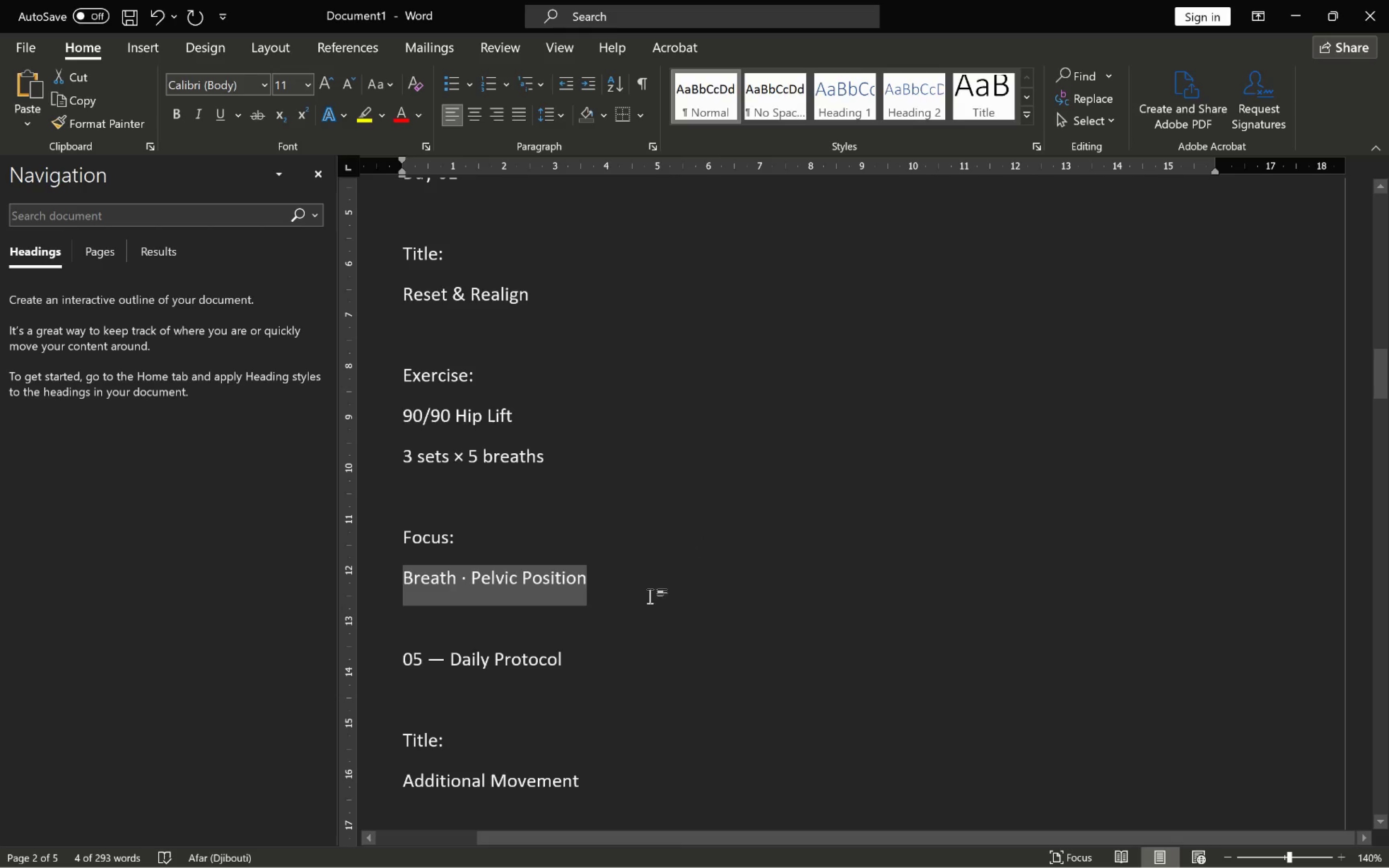 
key(Alt+AltLeft)
 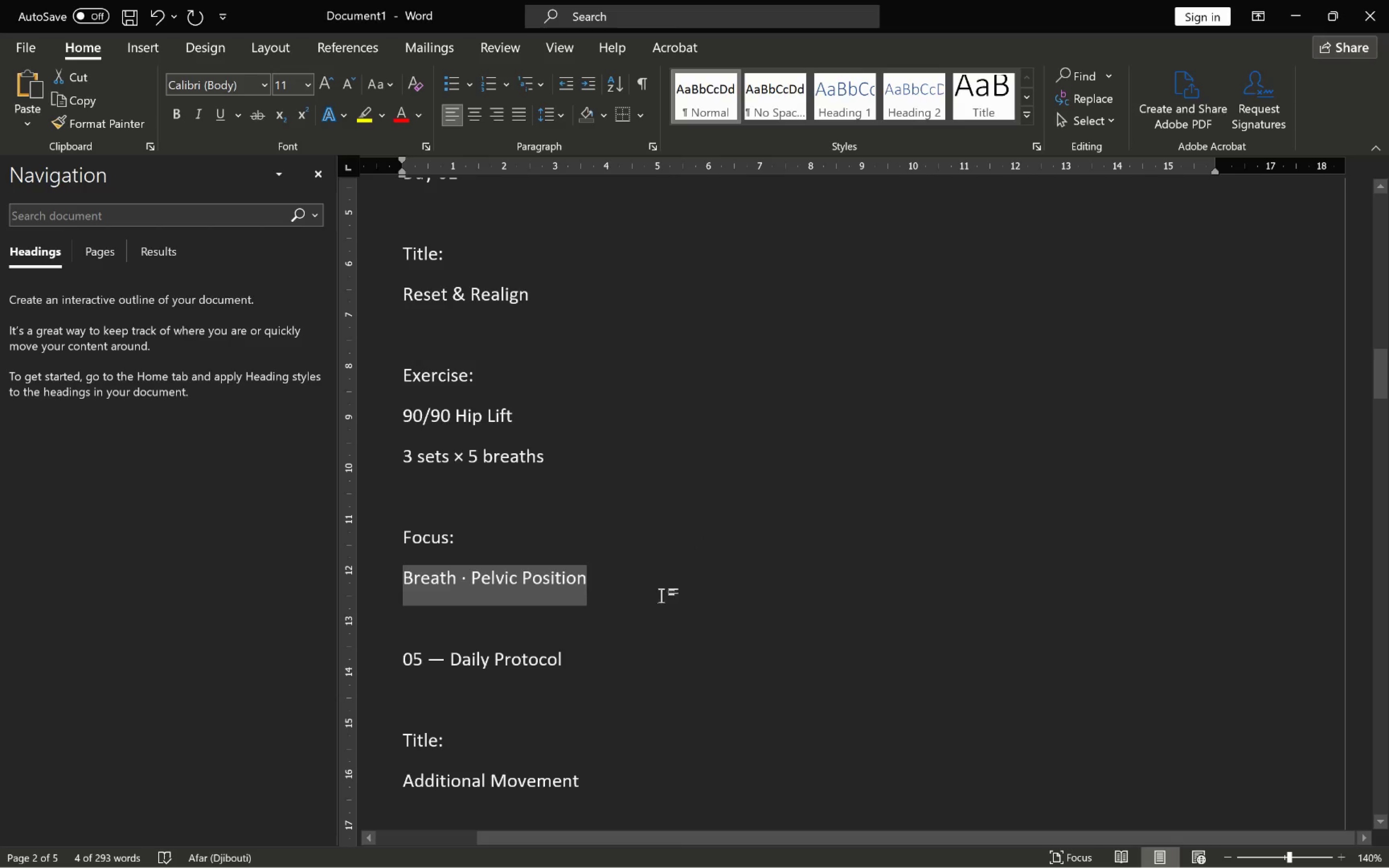 
key(Alt+Tab)
 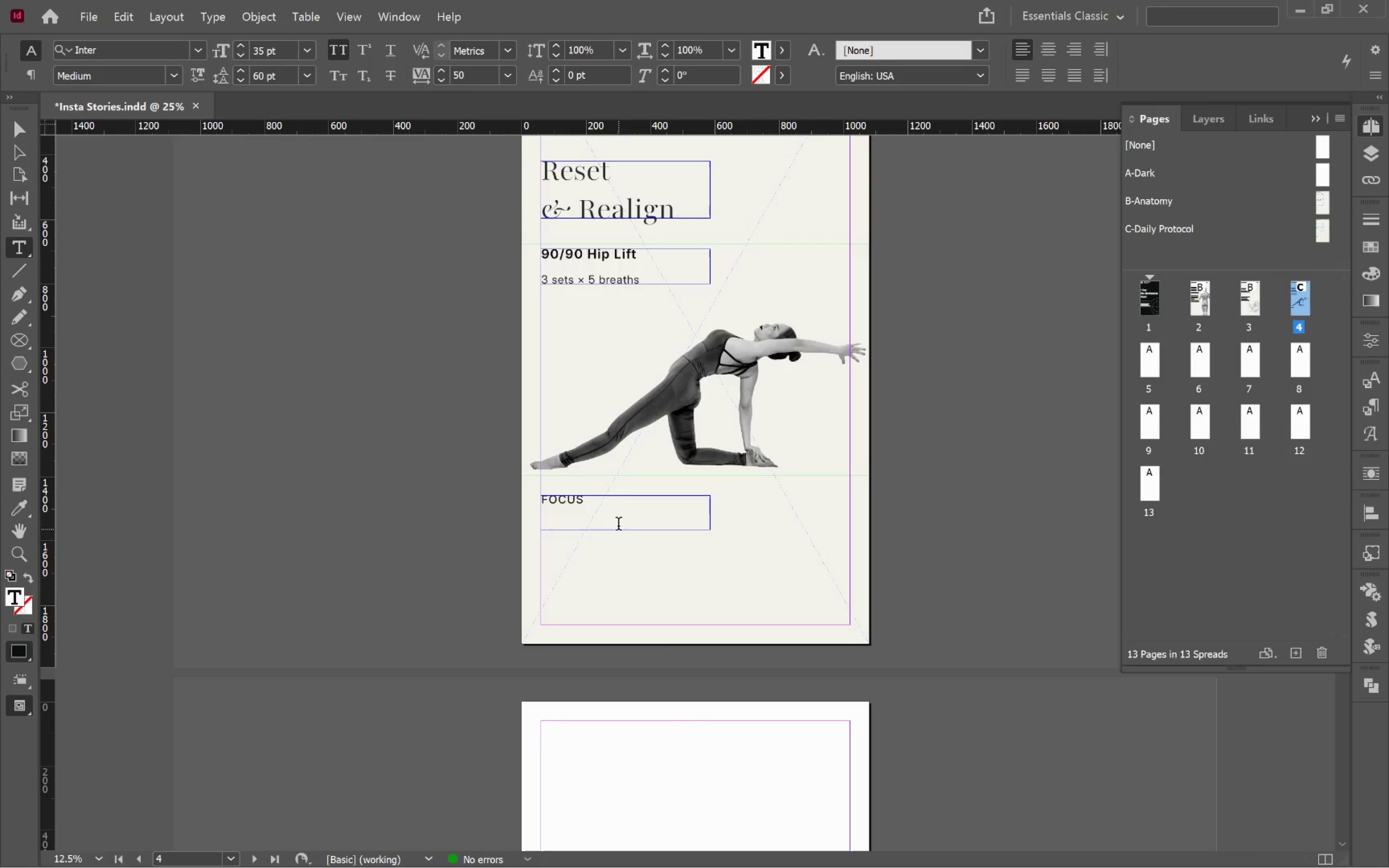 
key(Control+V)
 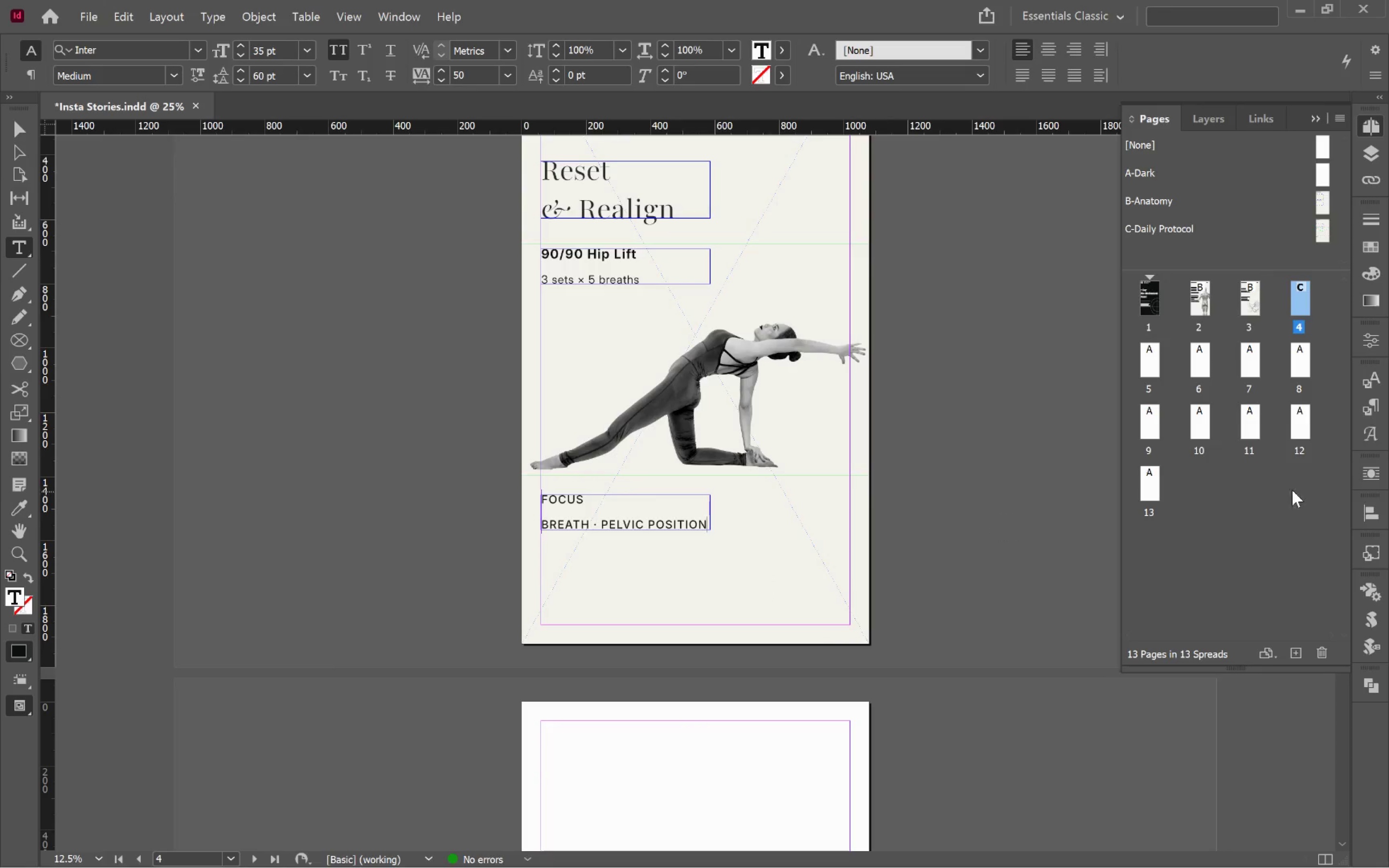 
left_click([1366, 410])
 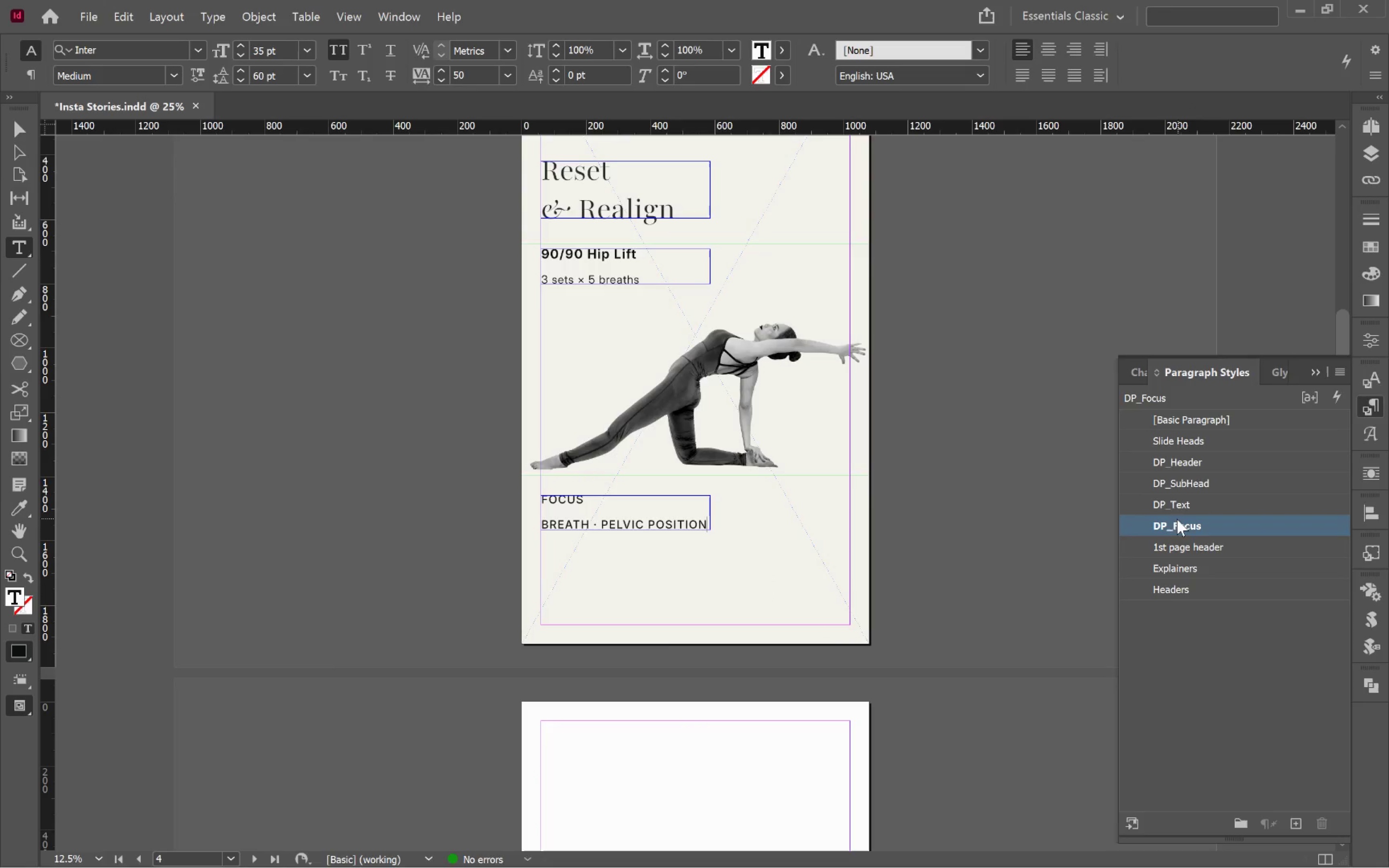 
left_click([1178, 506])
 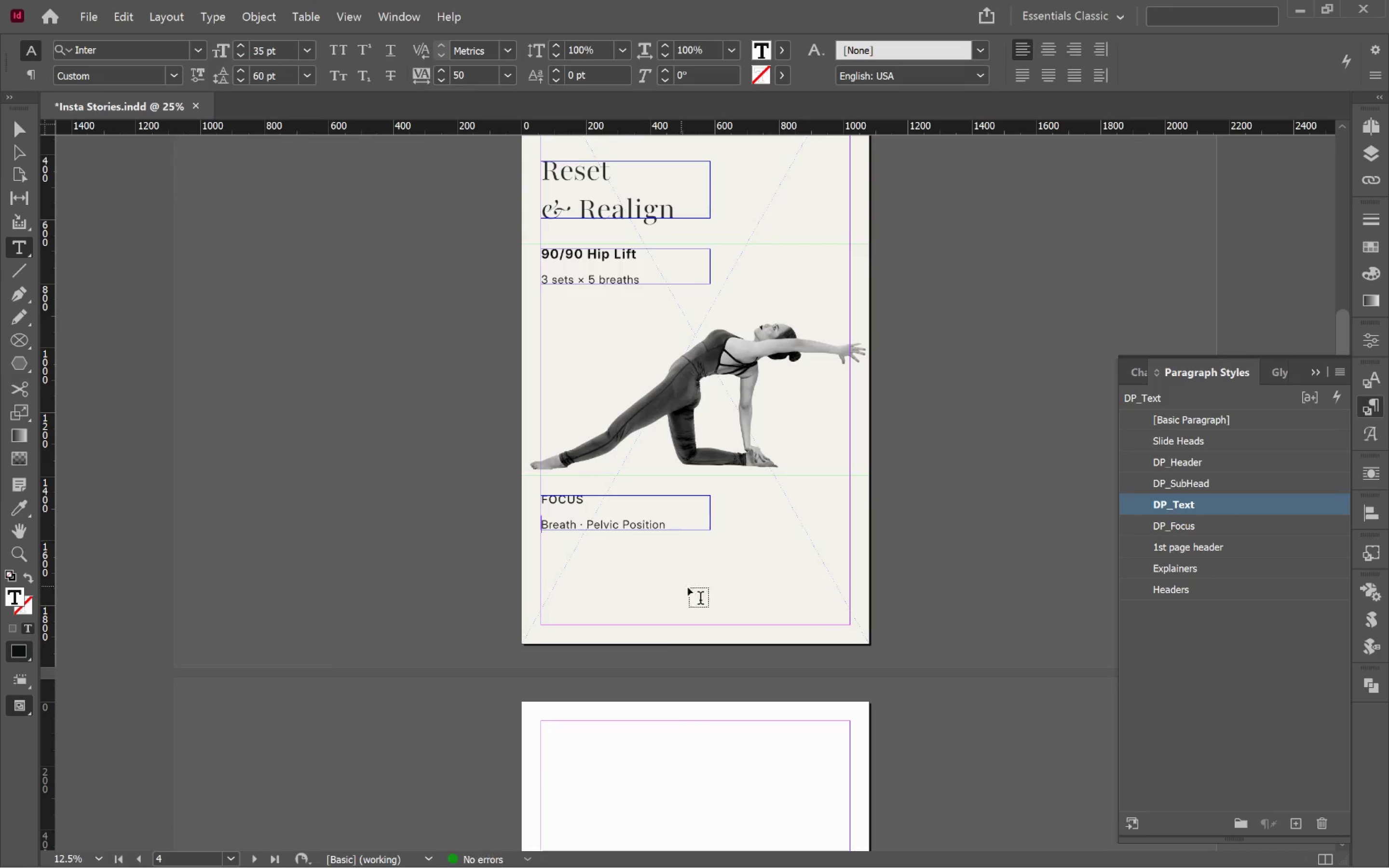 
hold_key(key=ControlLeft, duration=0.61)
left_click([753, 579])
 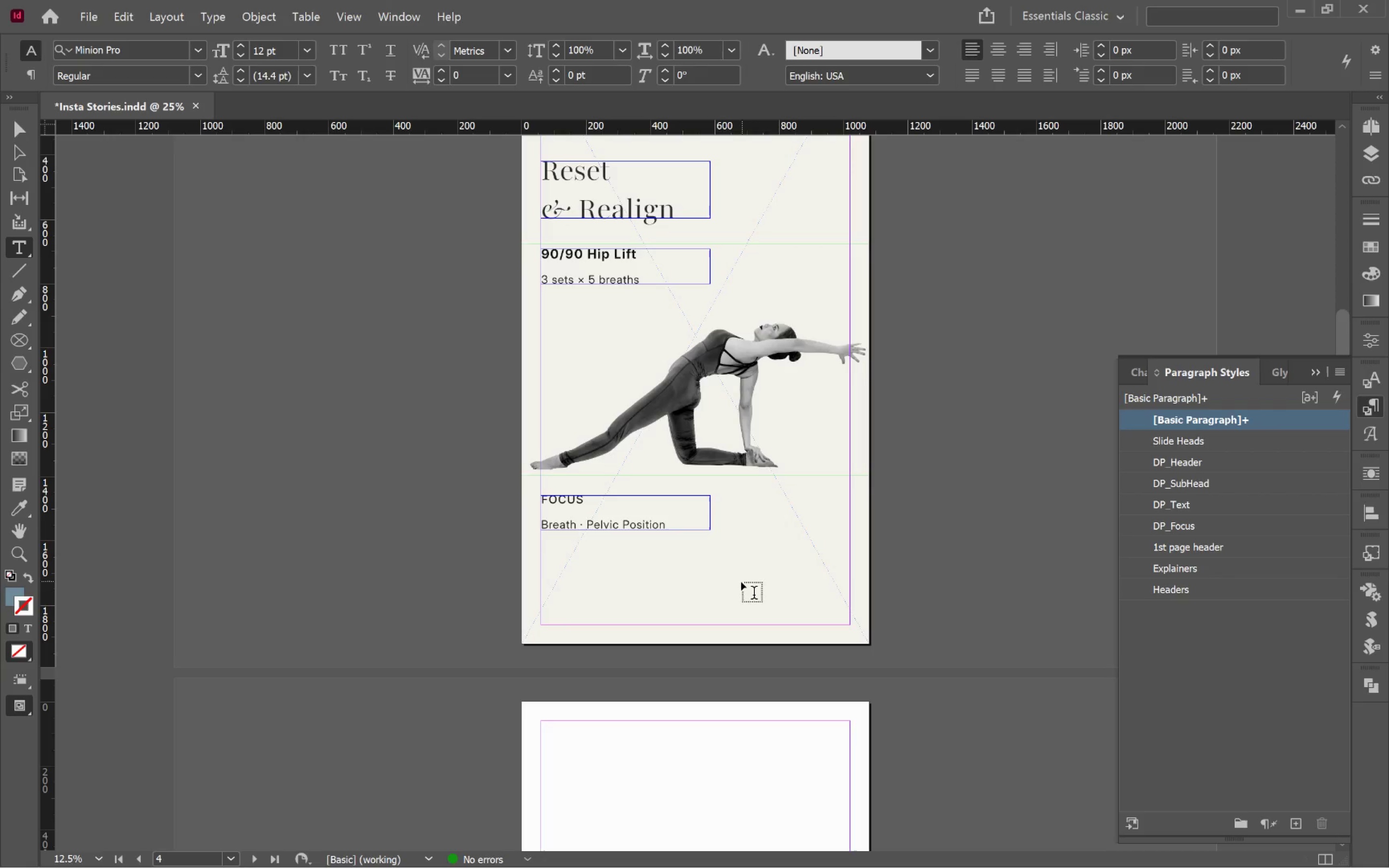 
key(V)
 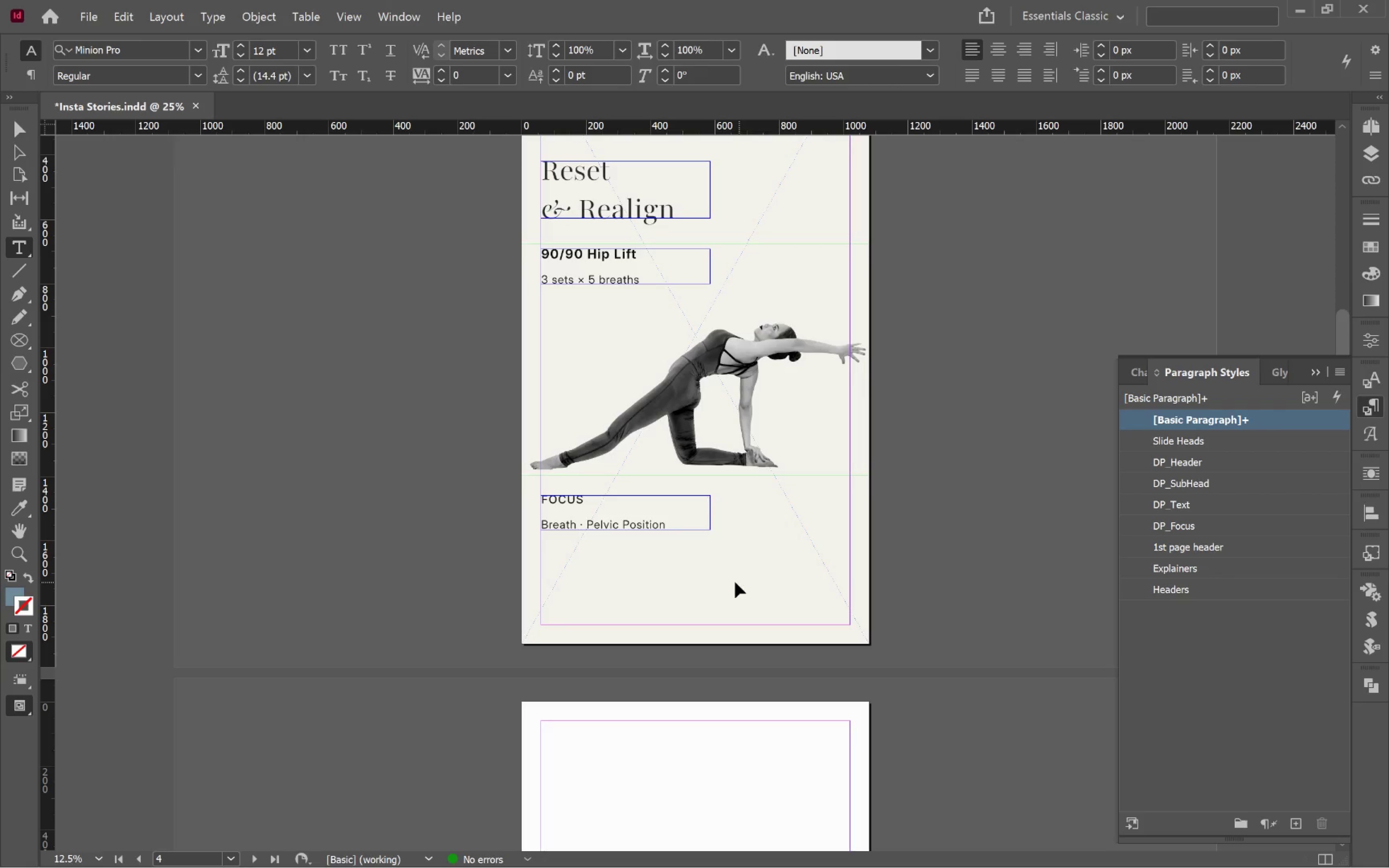 
left_click([735, 582])
 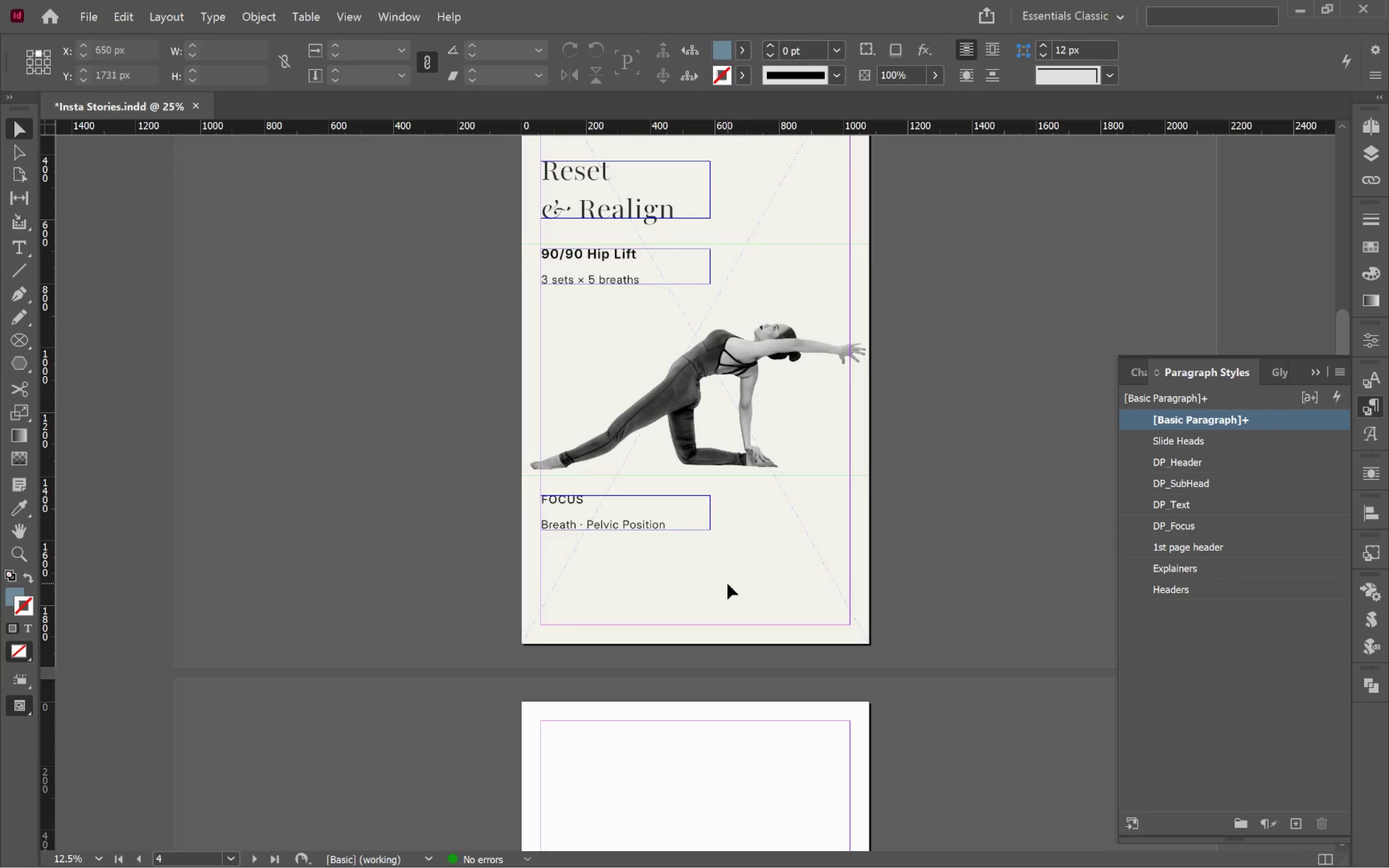 
key(W)
 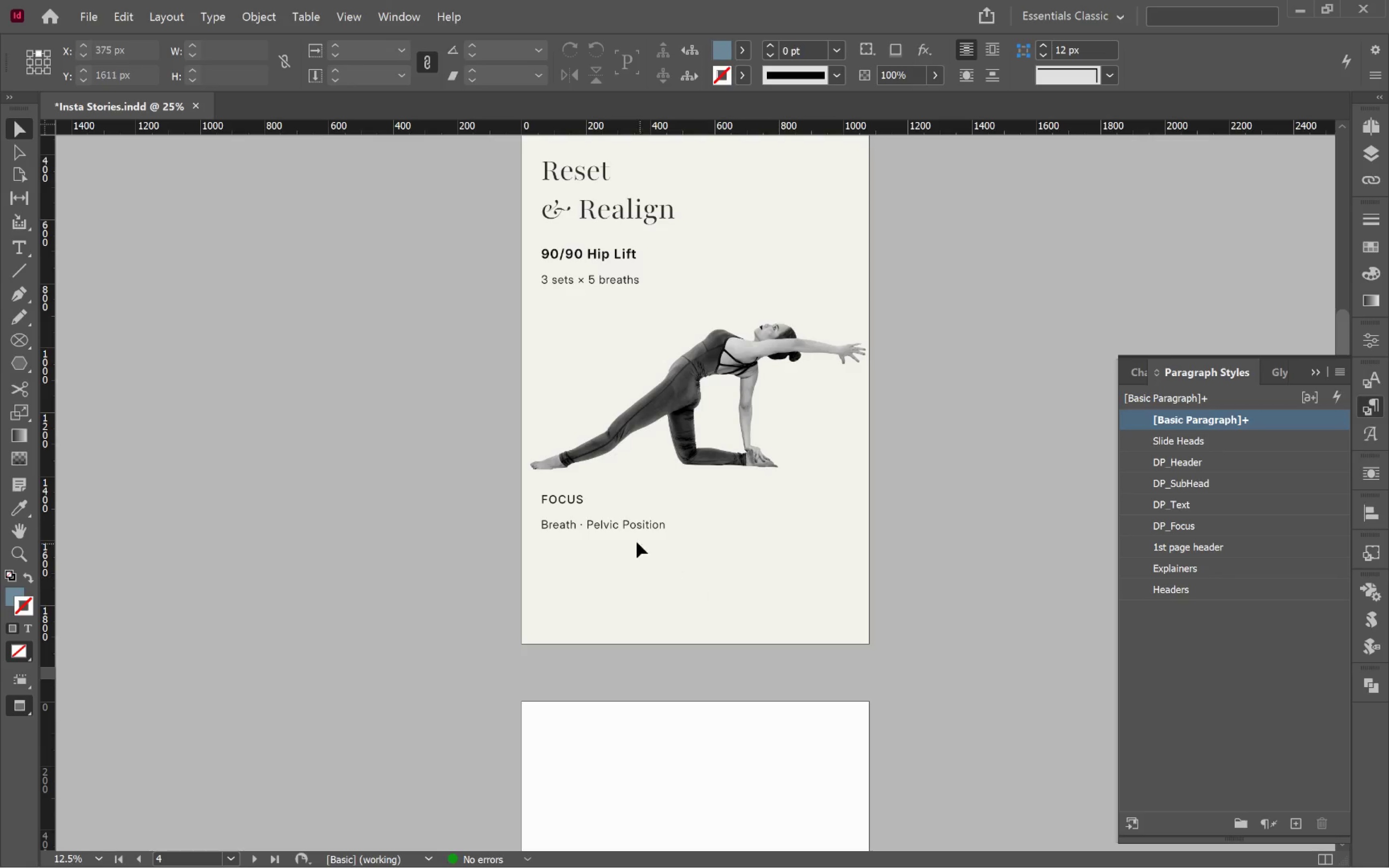 
left_click([613, 522])
 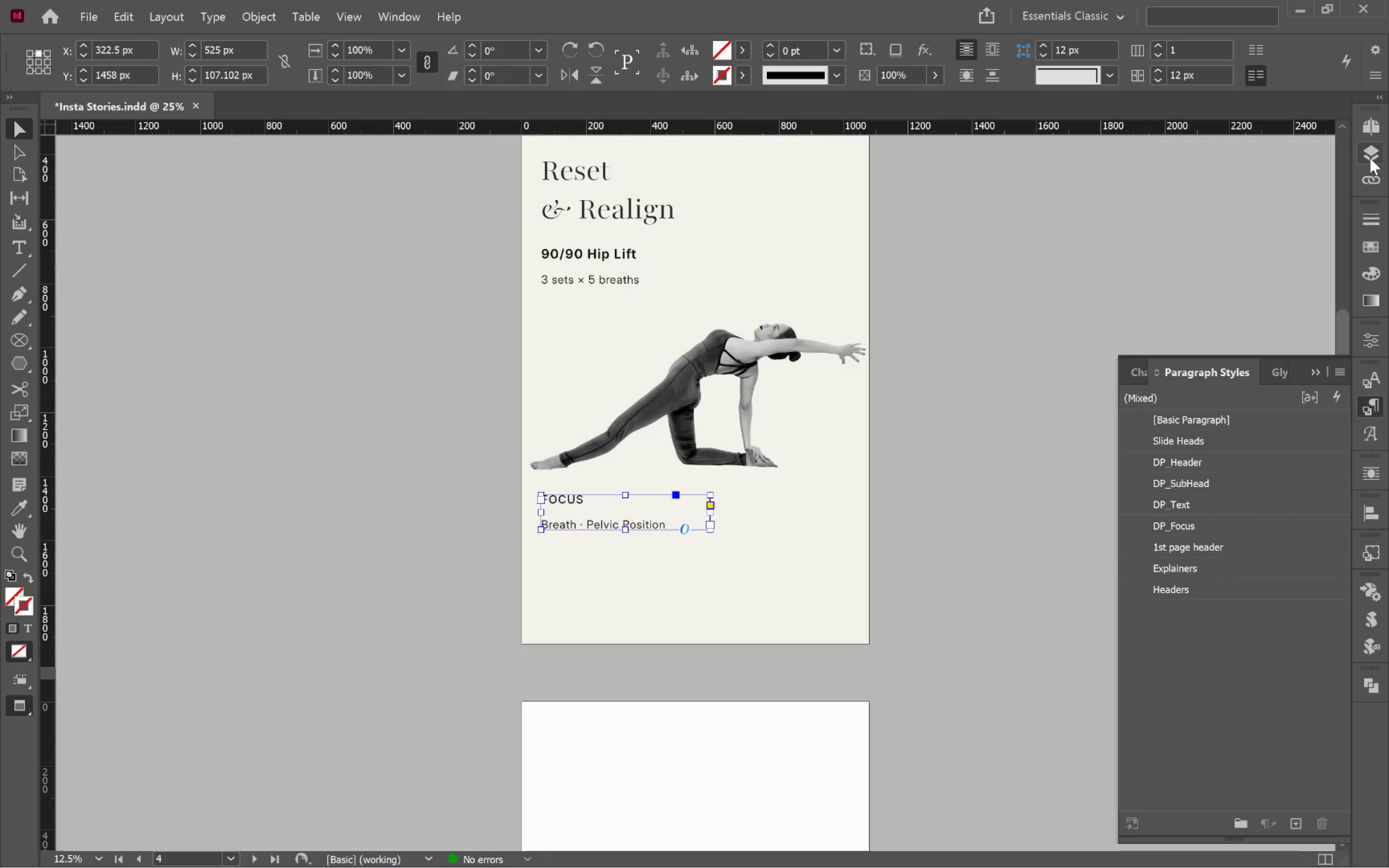 
left_click([1371, 131])
 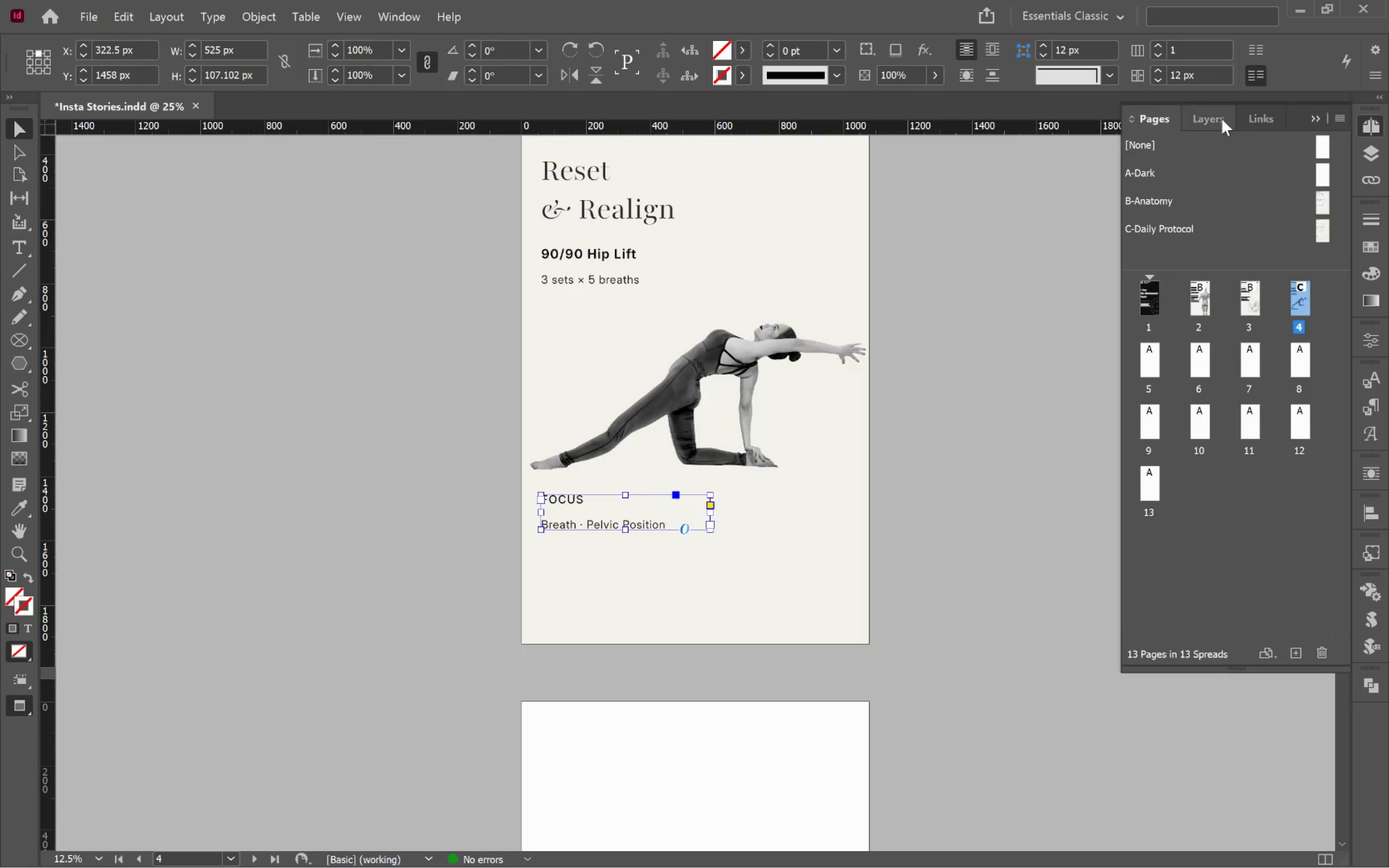 
double_click([1216, 113])
 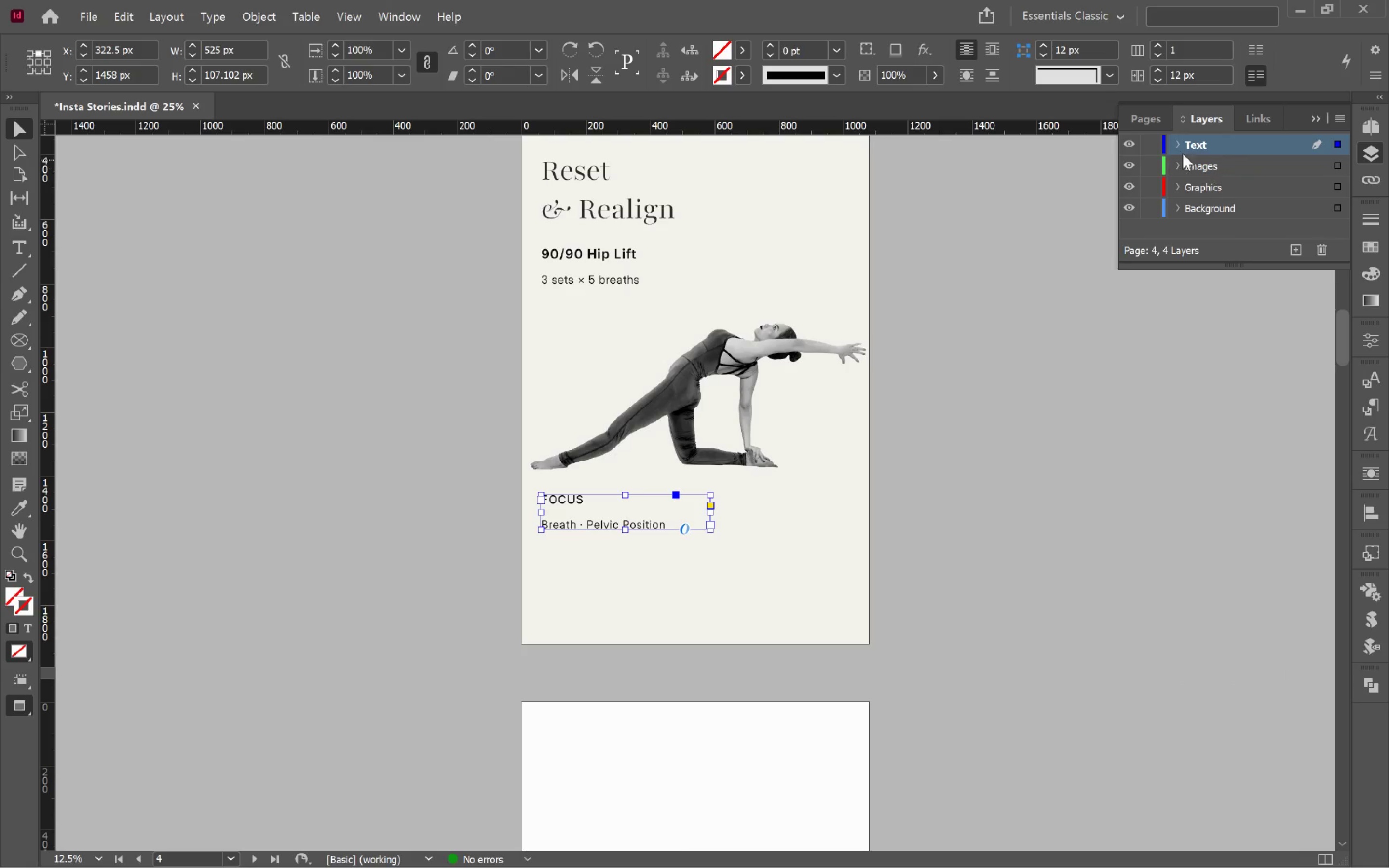 
left_click([1158, 125])
 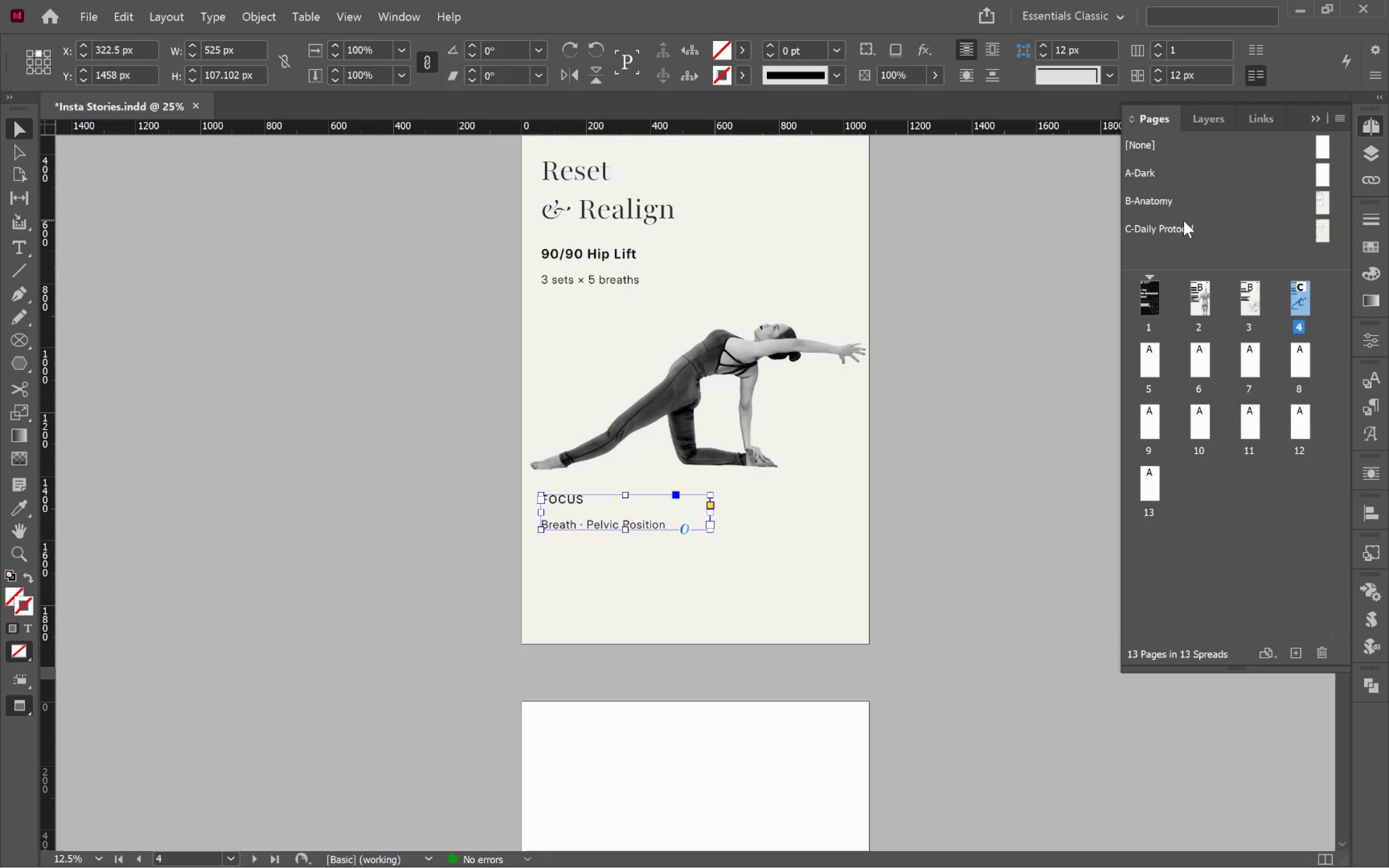 
double_click([1192, 223])
 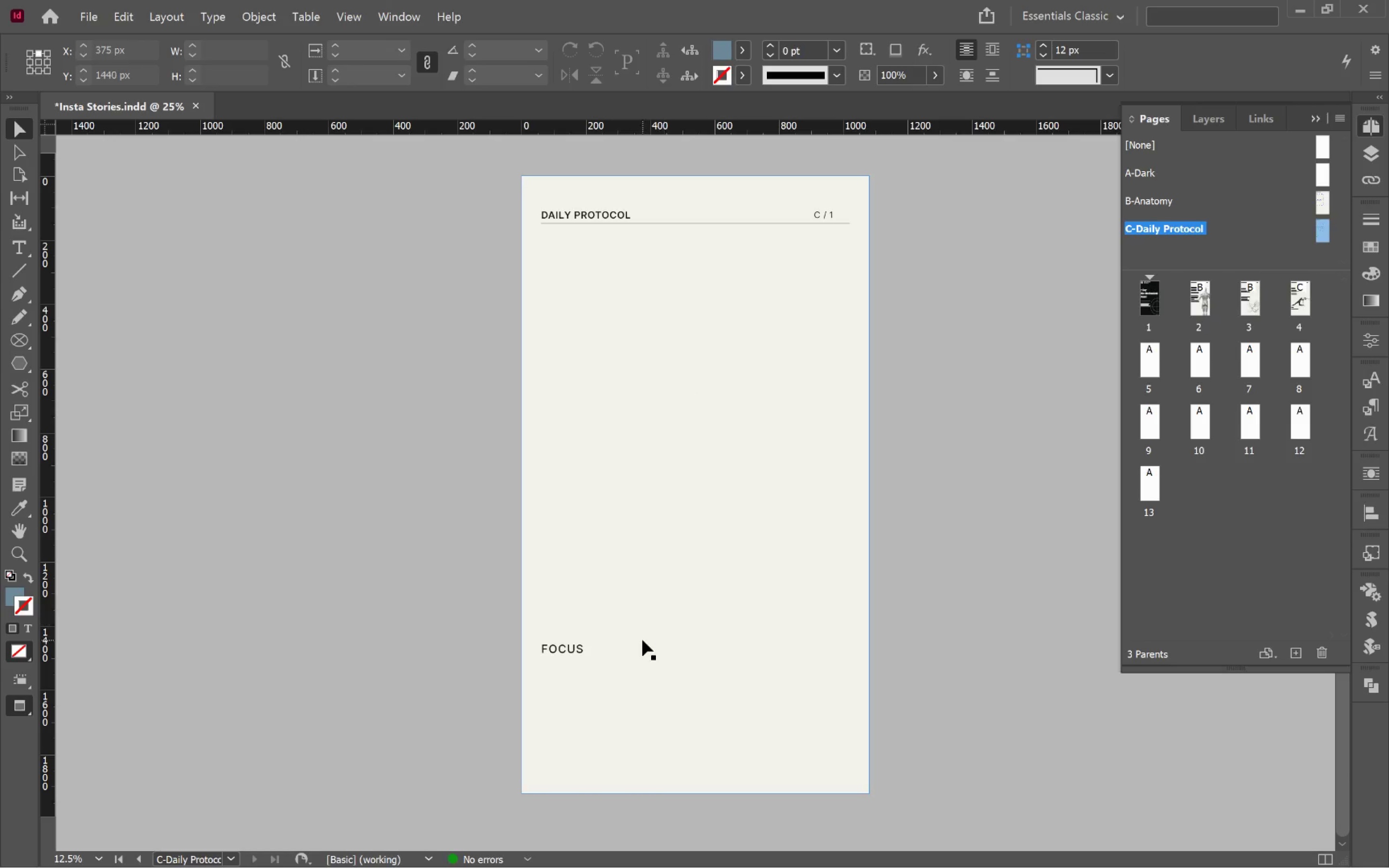 
key(W)
 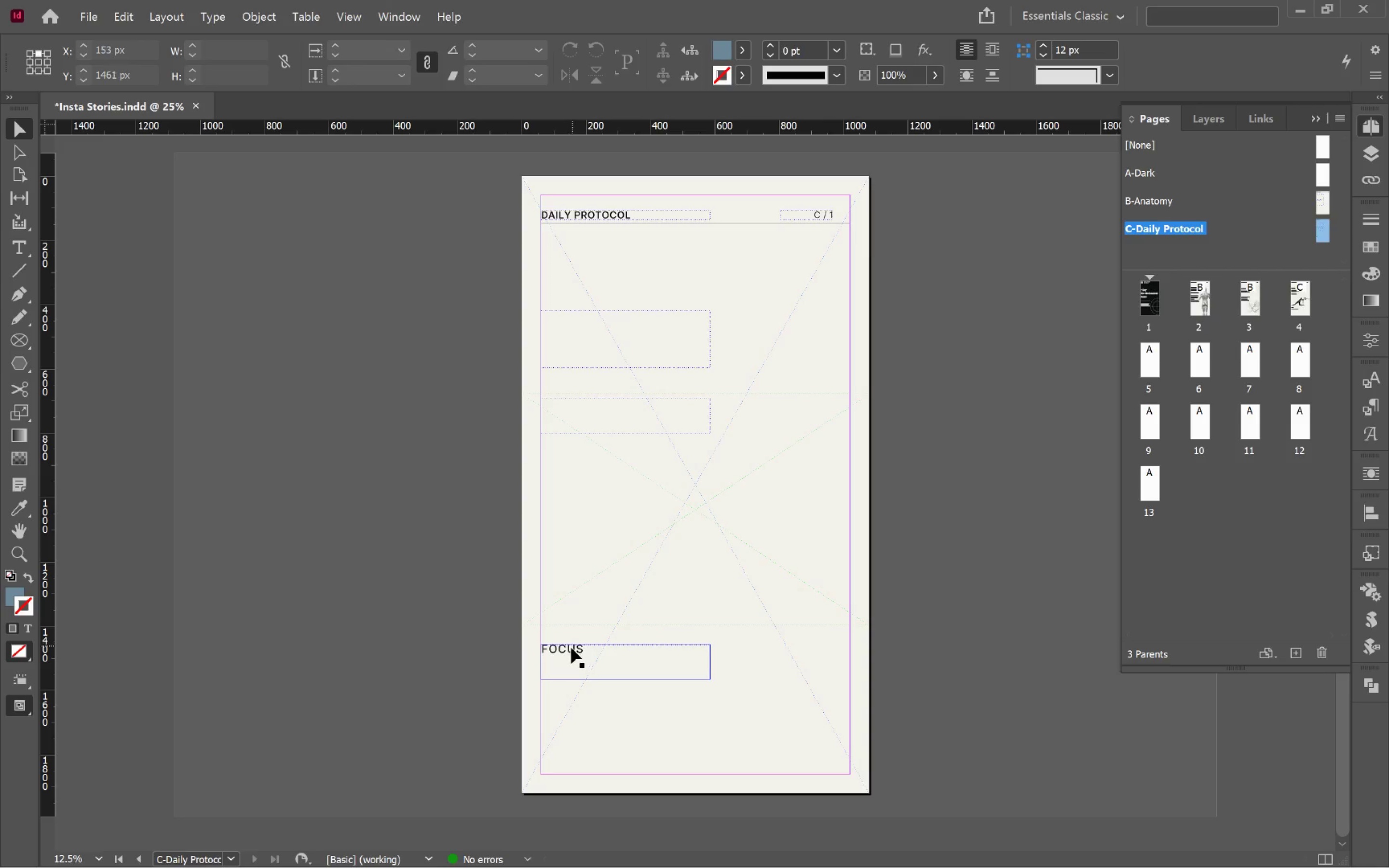 
left_click([571, 651])
 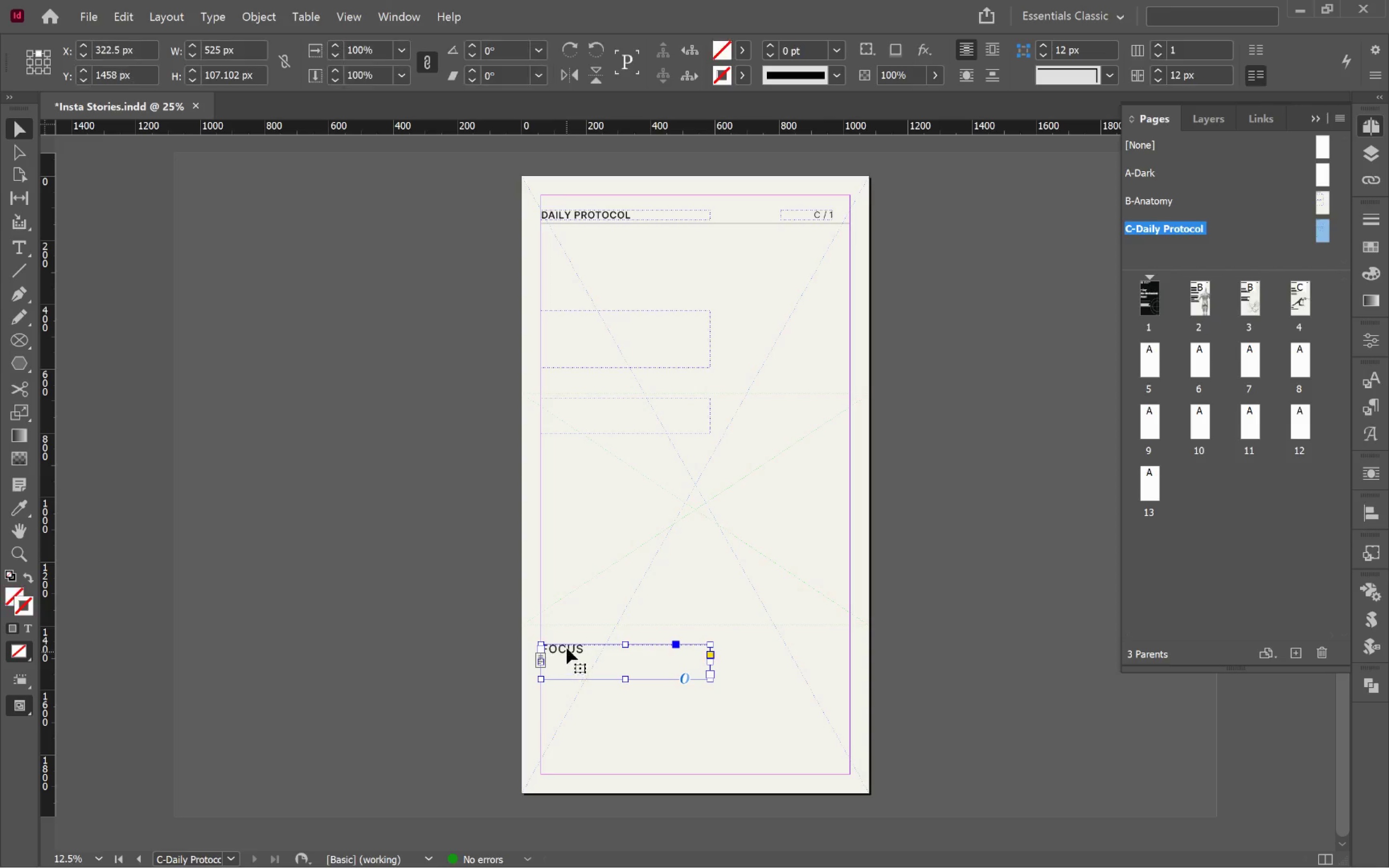 
left_click_drag(start_coordinate=[567, 649], to_coordinate=[566, 685])
 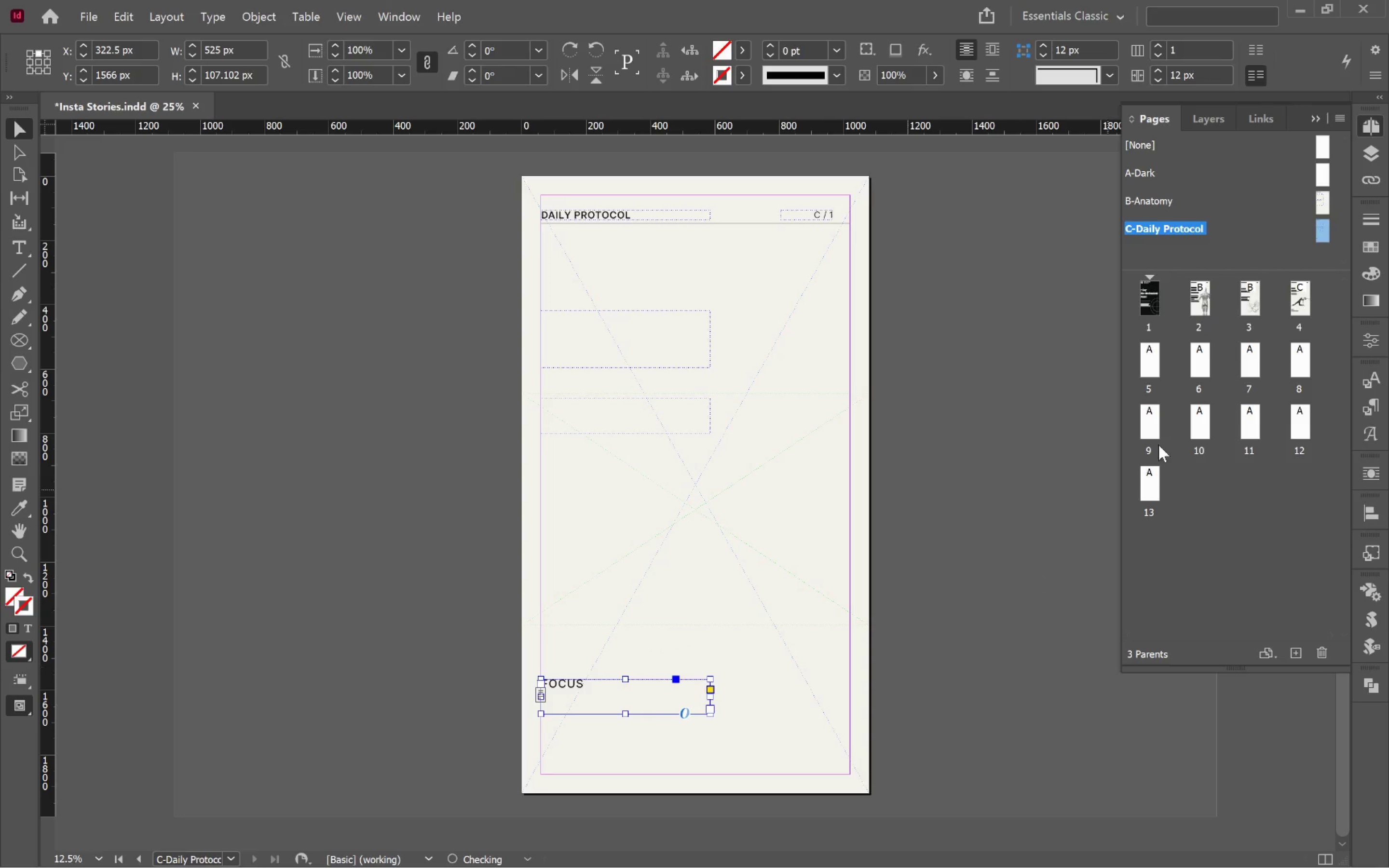 
hold_key(key=ShiftLeft, duration=1.55)
 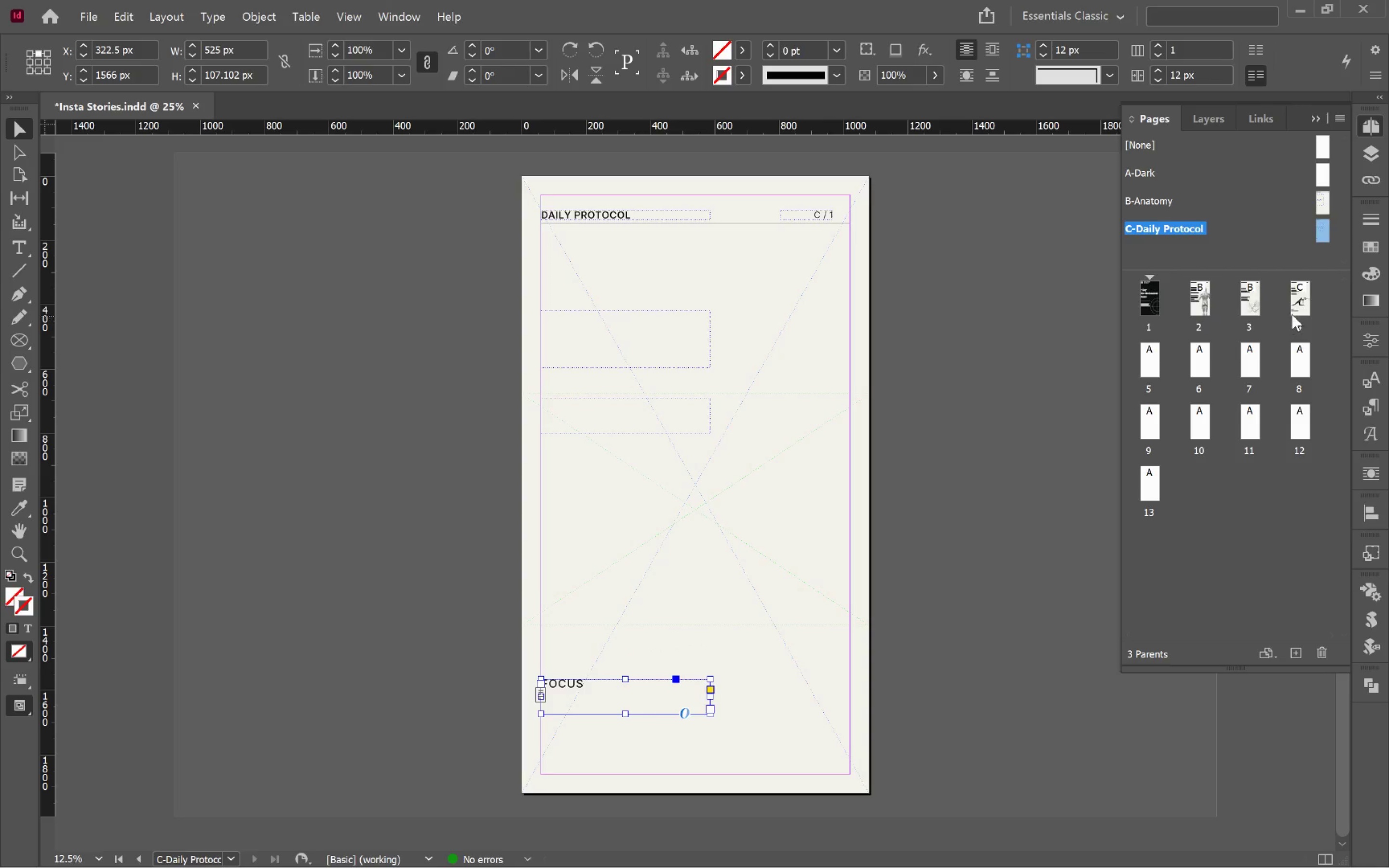 
double_click([1295, 305])
 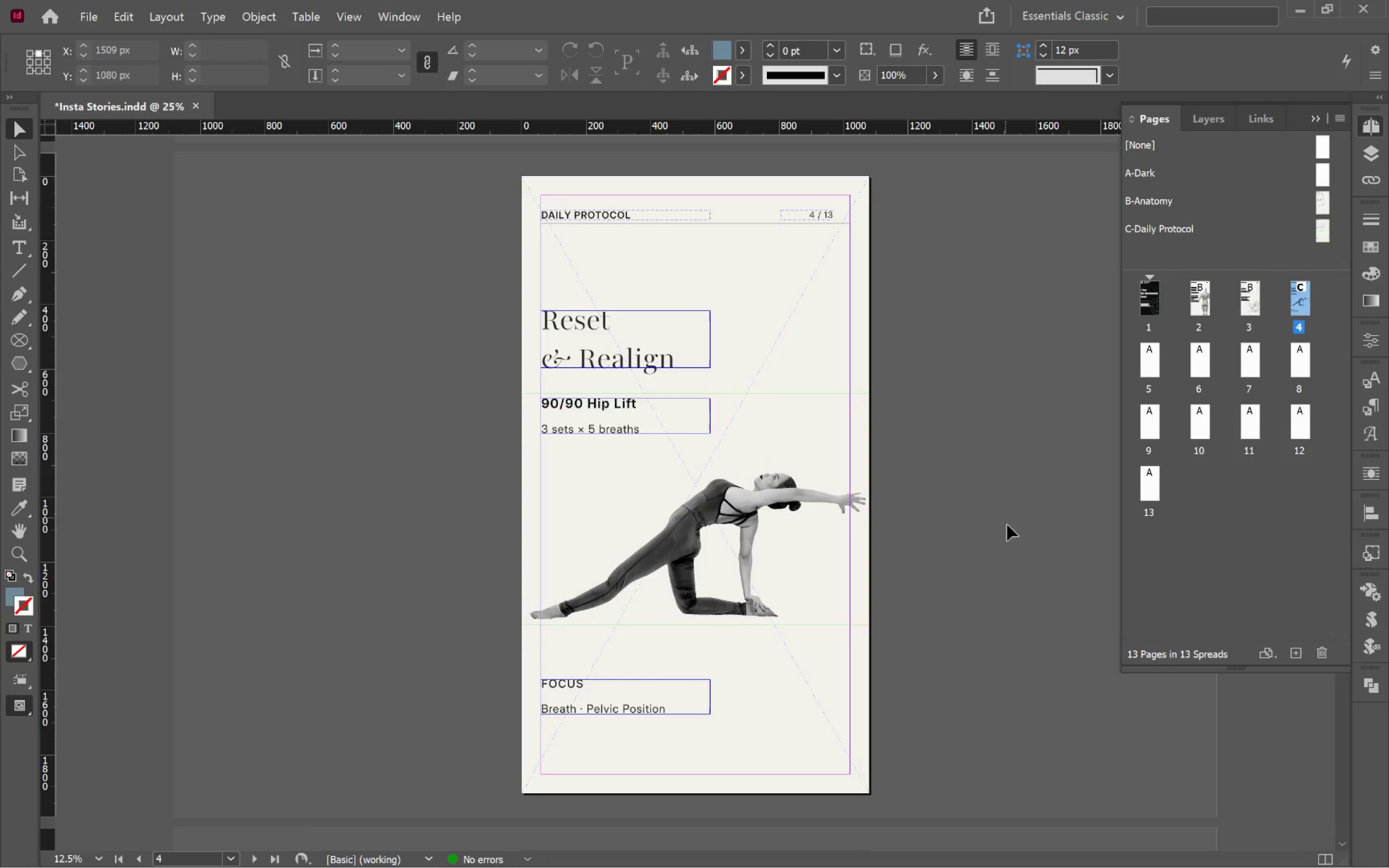 
left_click([1005, 531])
 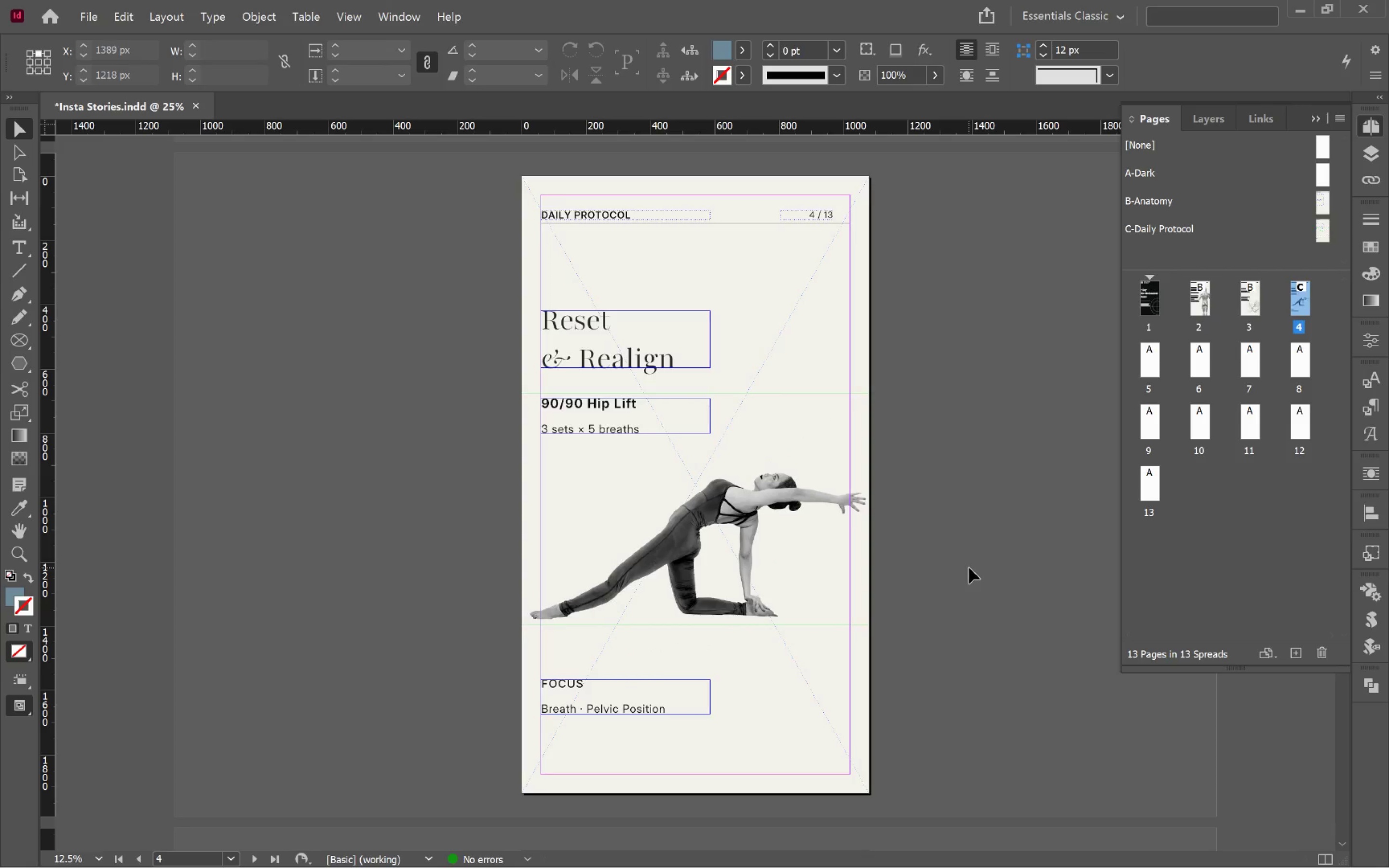 
key(W)
 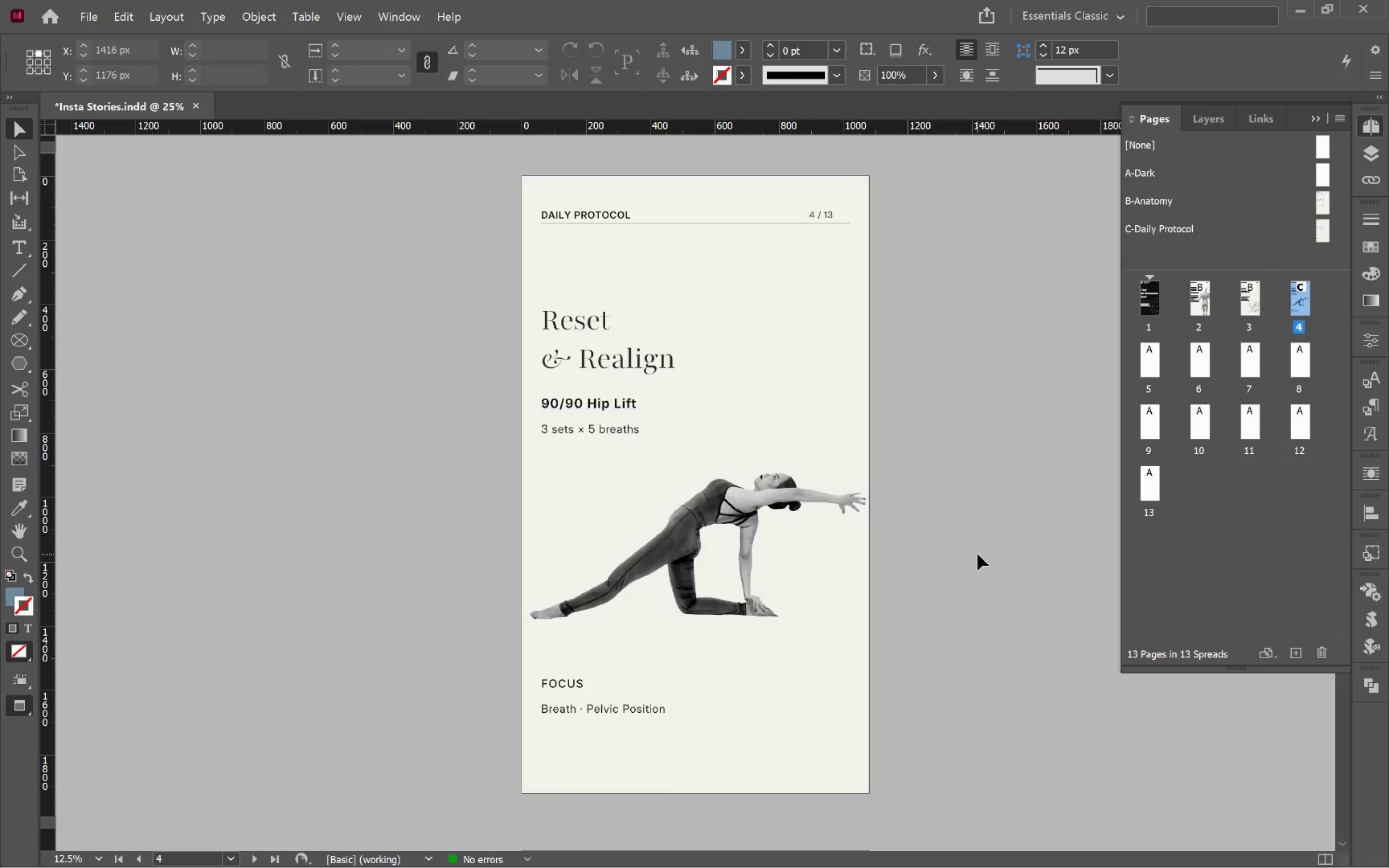 
wait(13.44)
 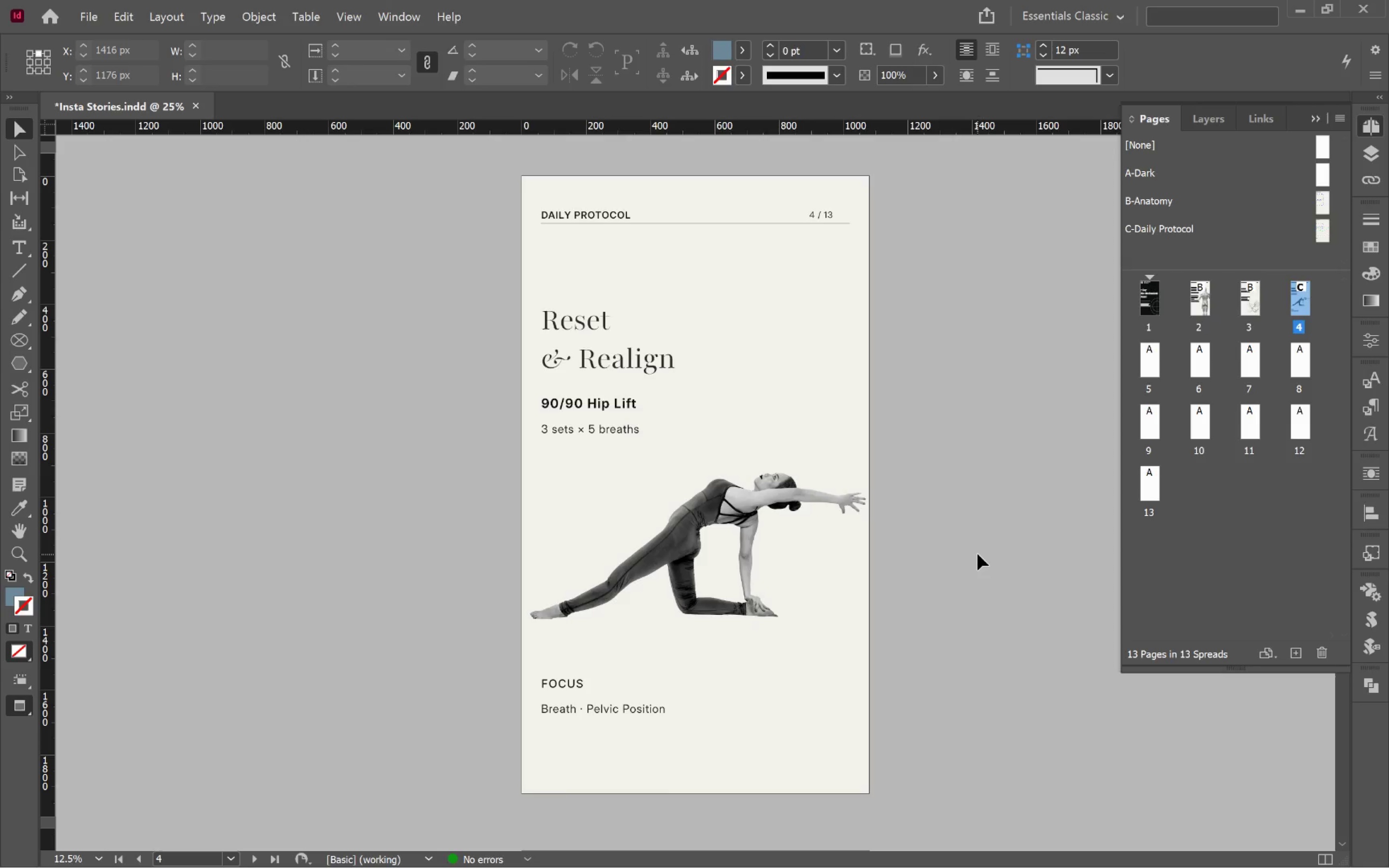 
double_click([1297, 298])
 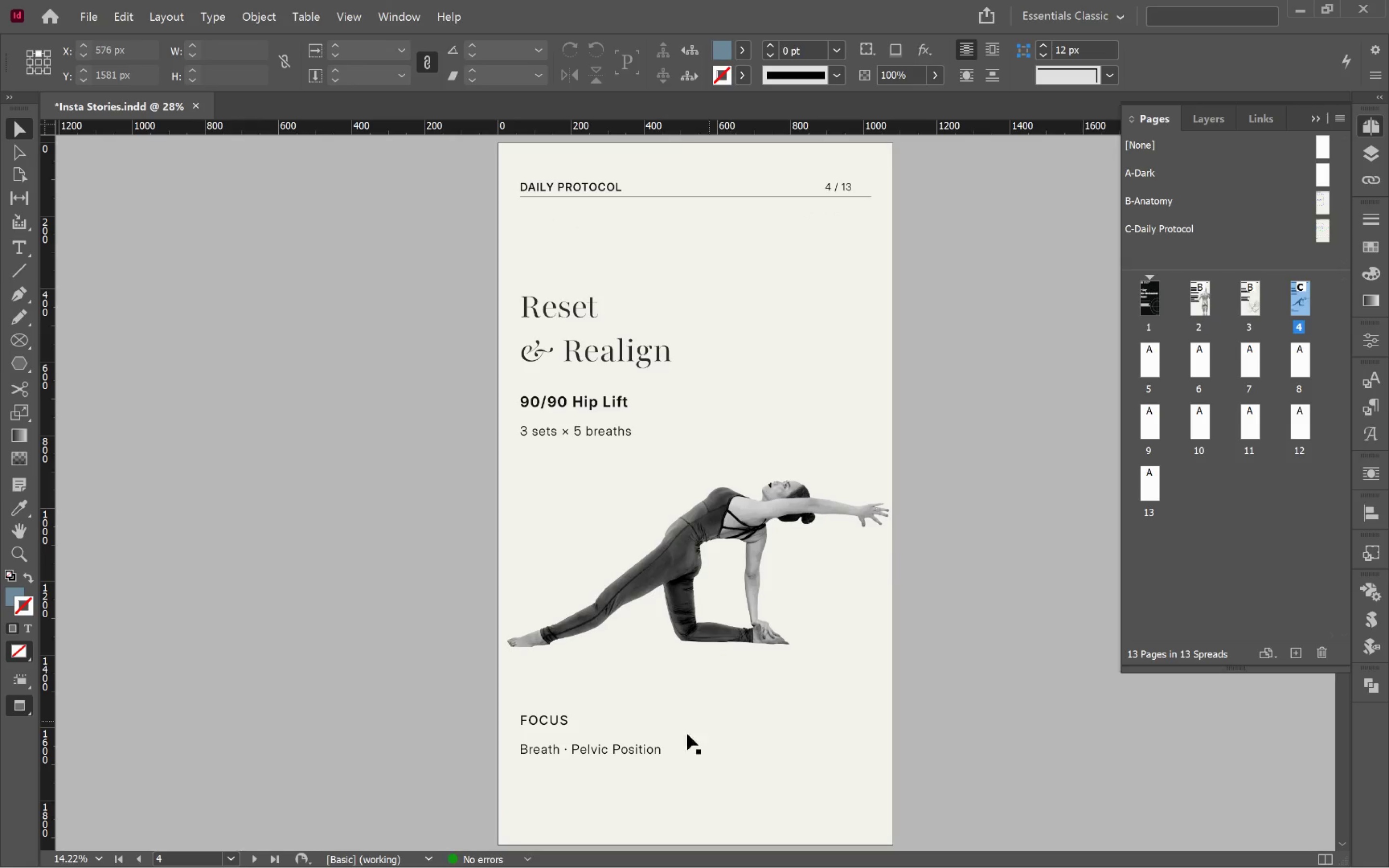 
left_click([620, 754])
 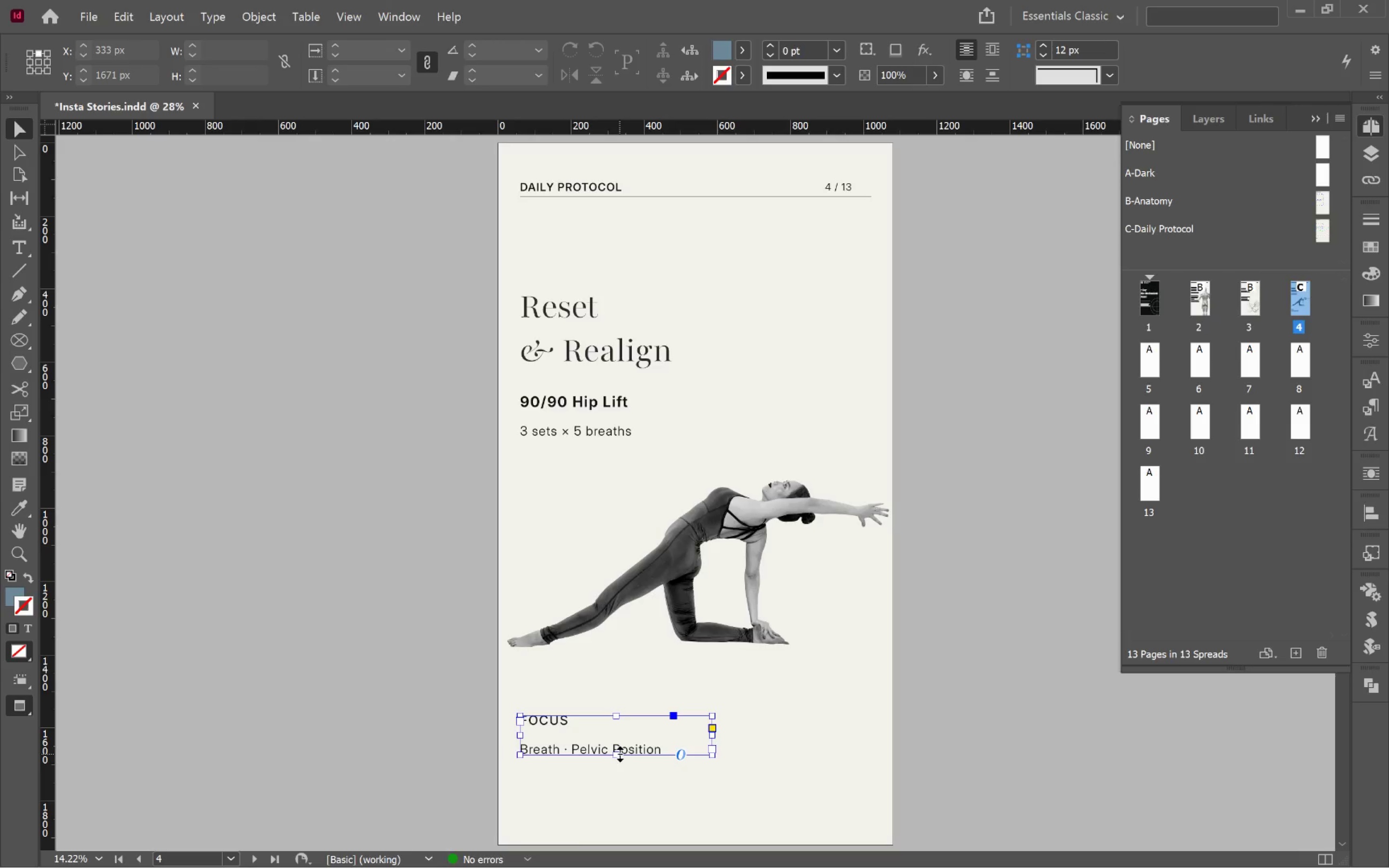 
key(W)
 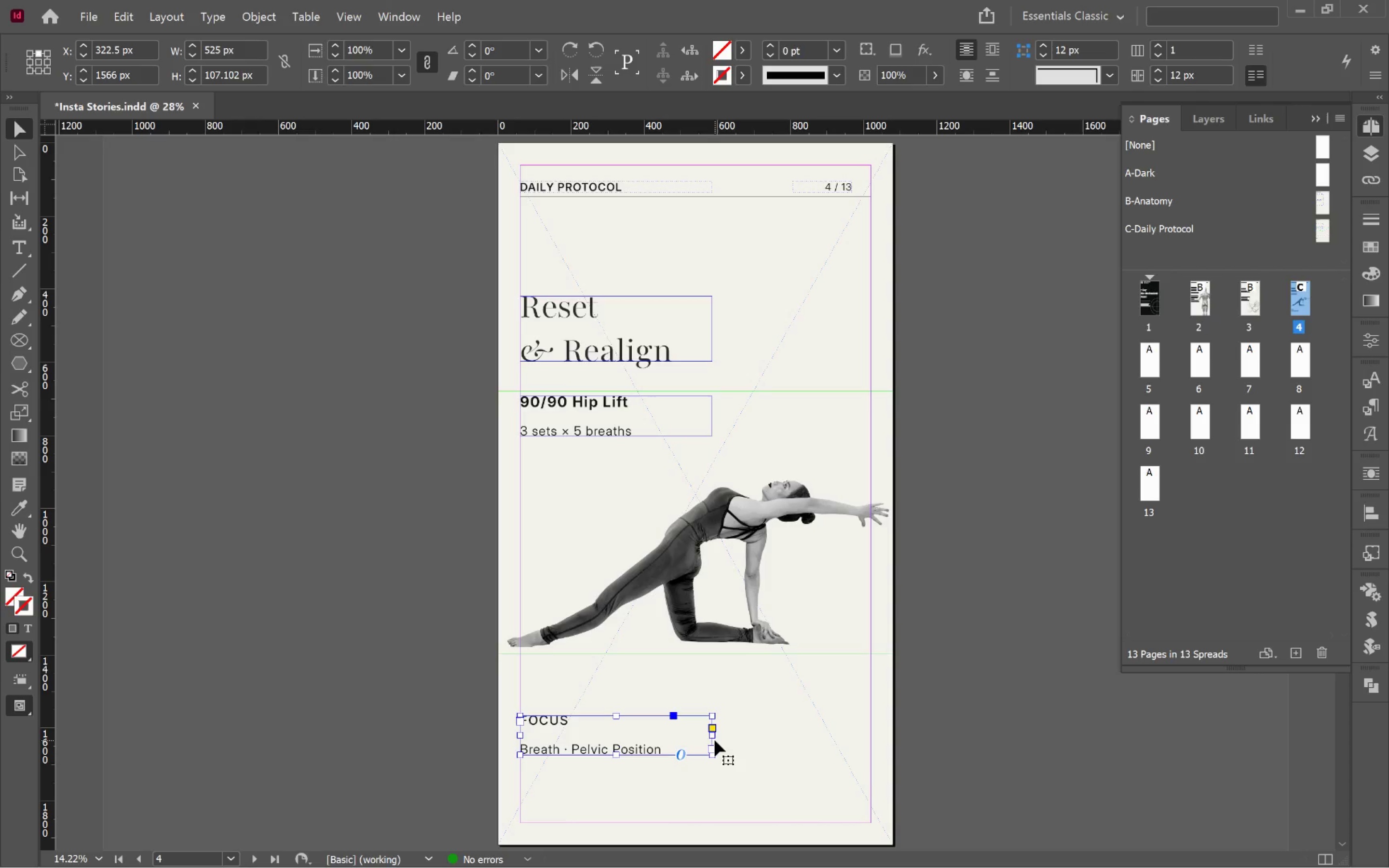 
left_click_drag(start_coordinate=[713, 739], to_coordinate=[871, 749])
 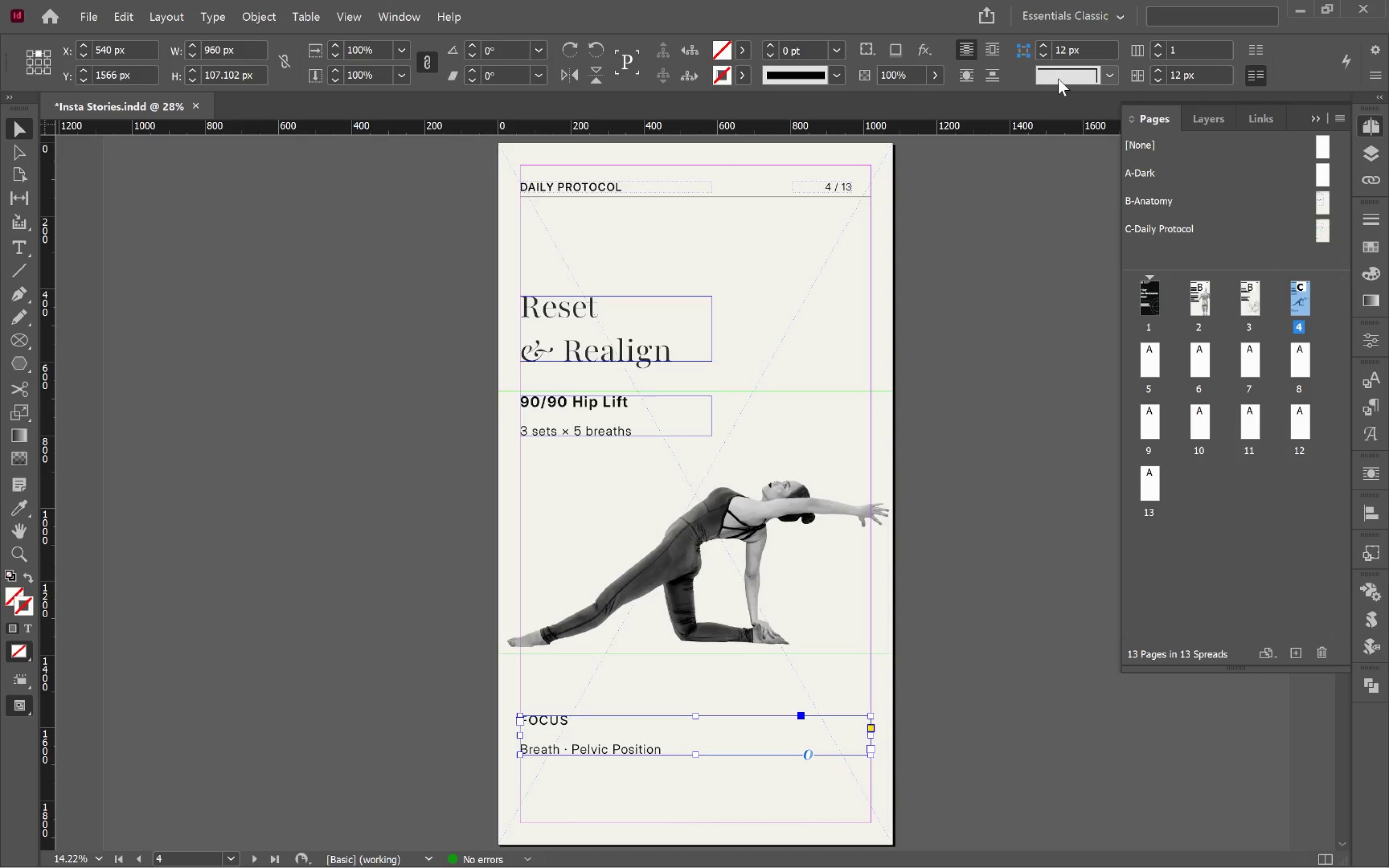 
wait(7.85)
 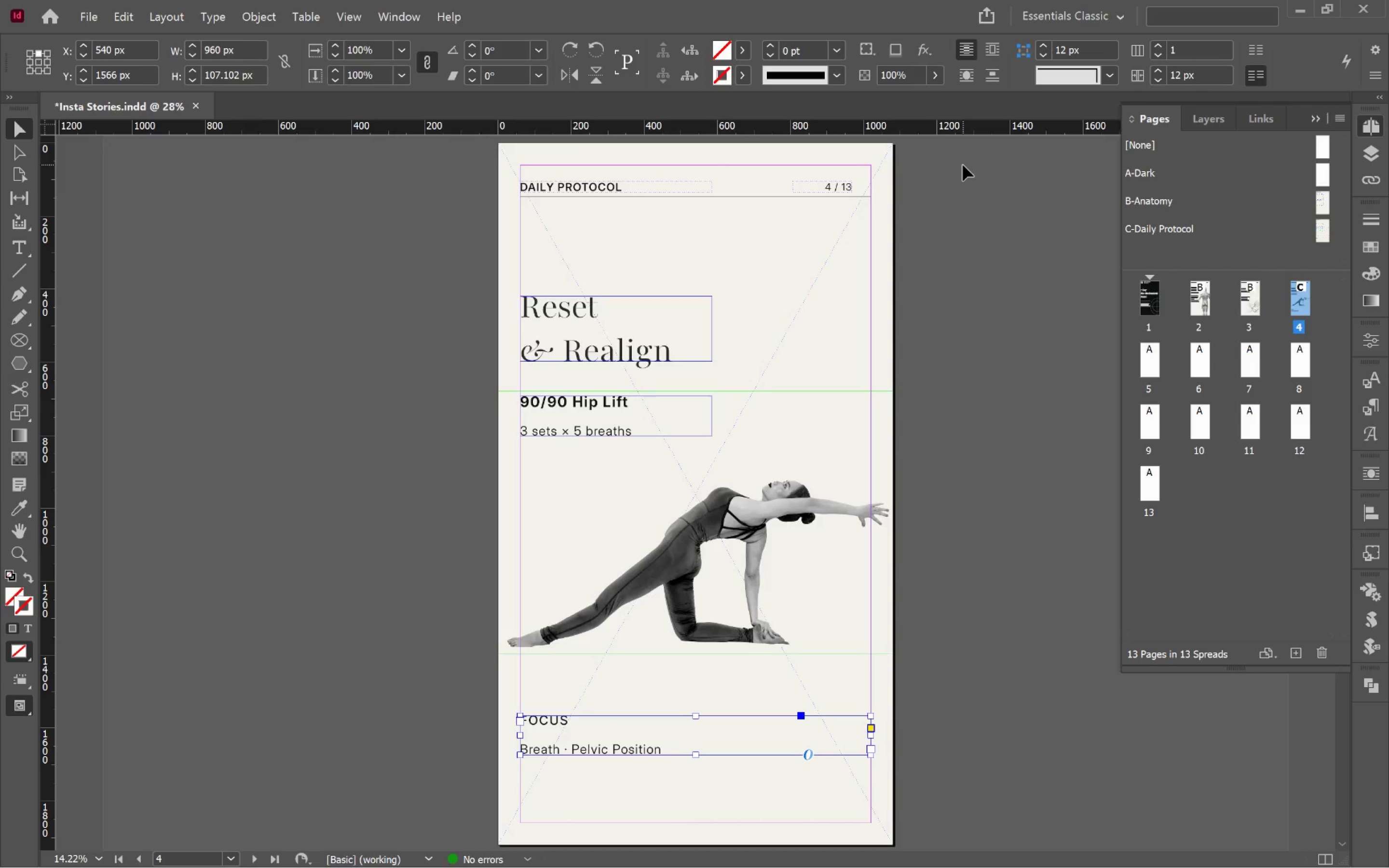 
left_click([948, 616])
 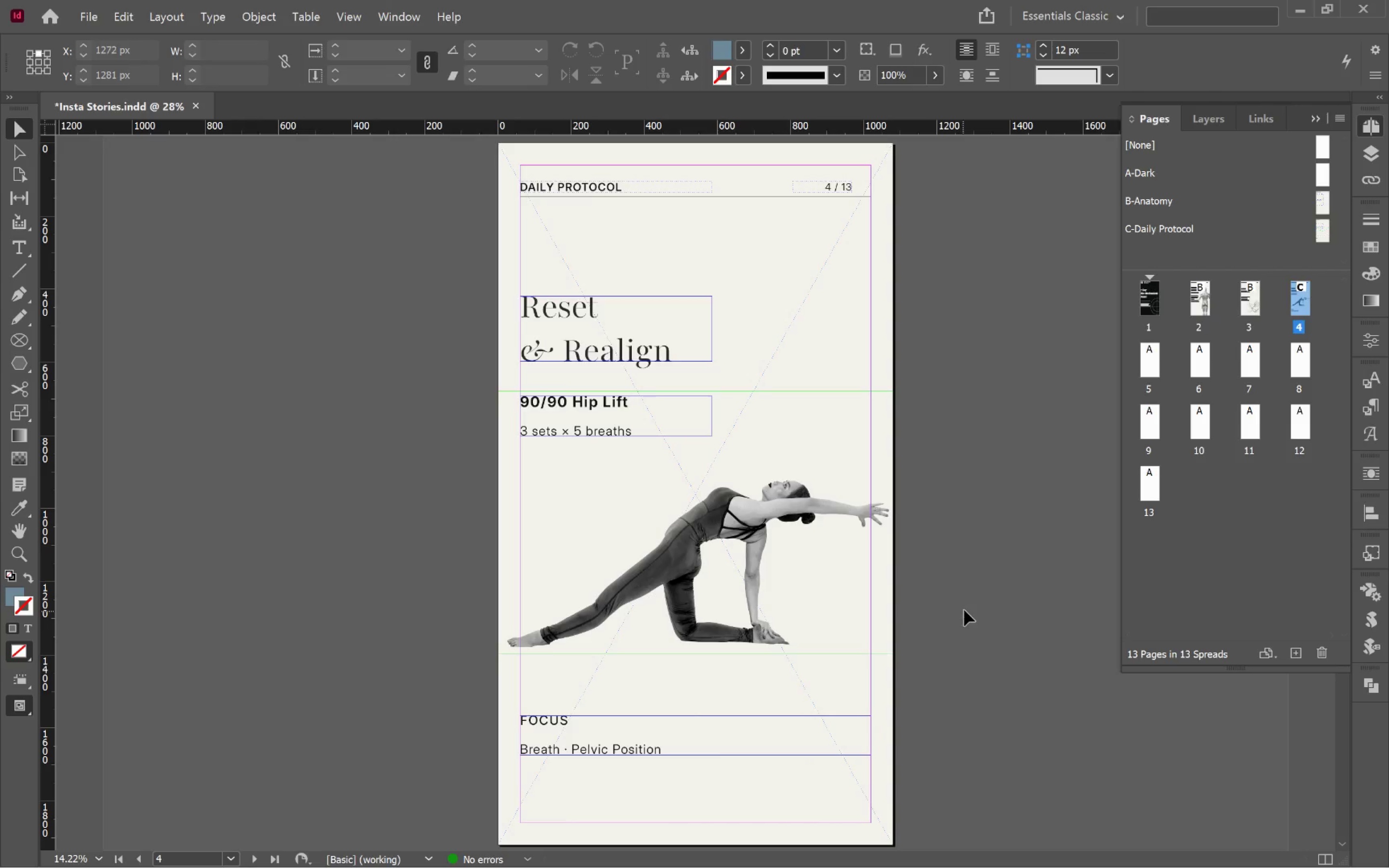 
key(W)
 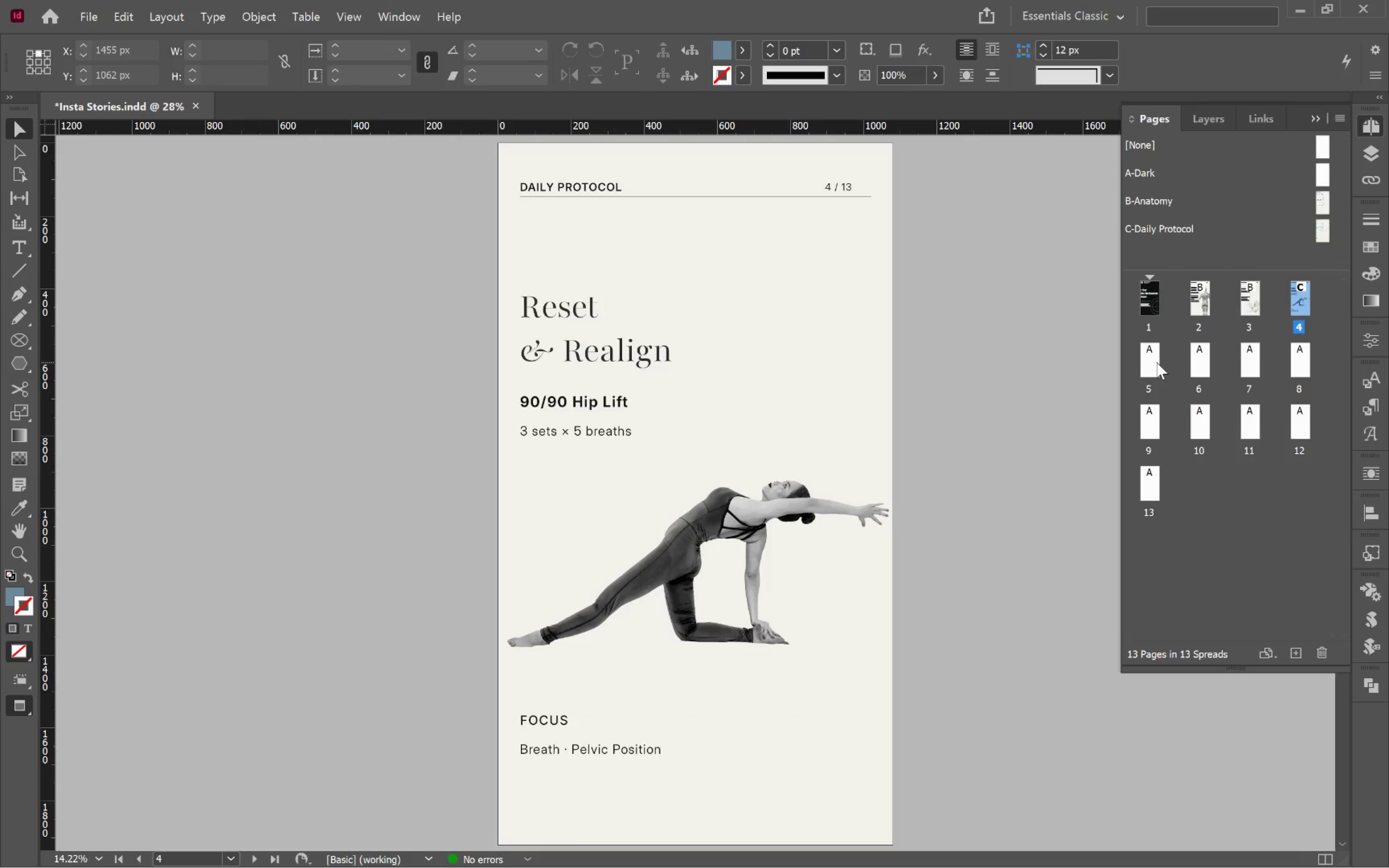 
wait(5.4)
 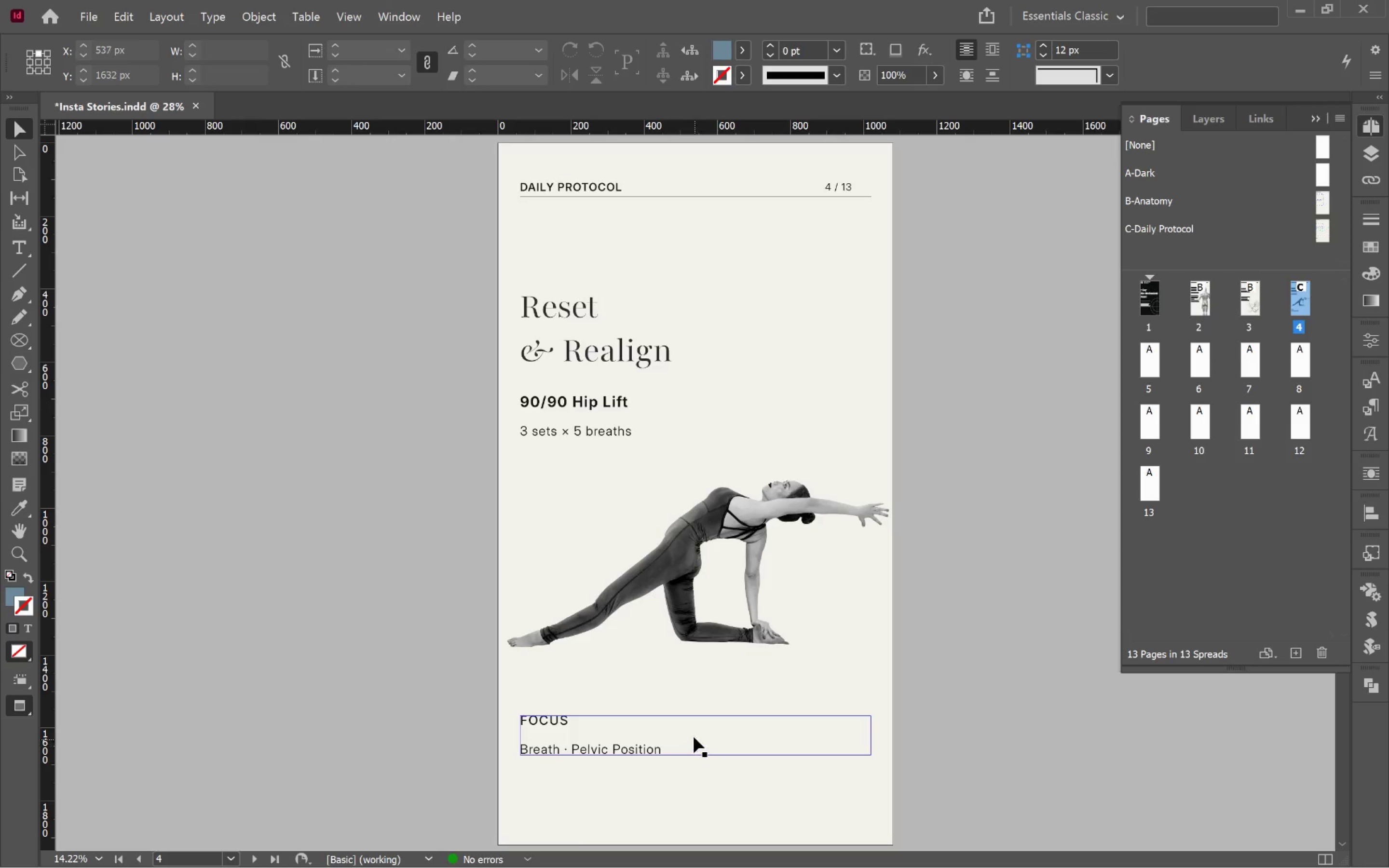 
double_click([1156, 362])
 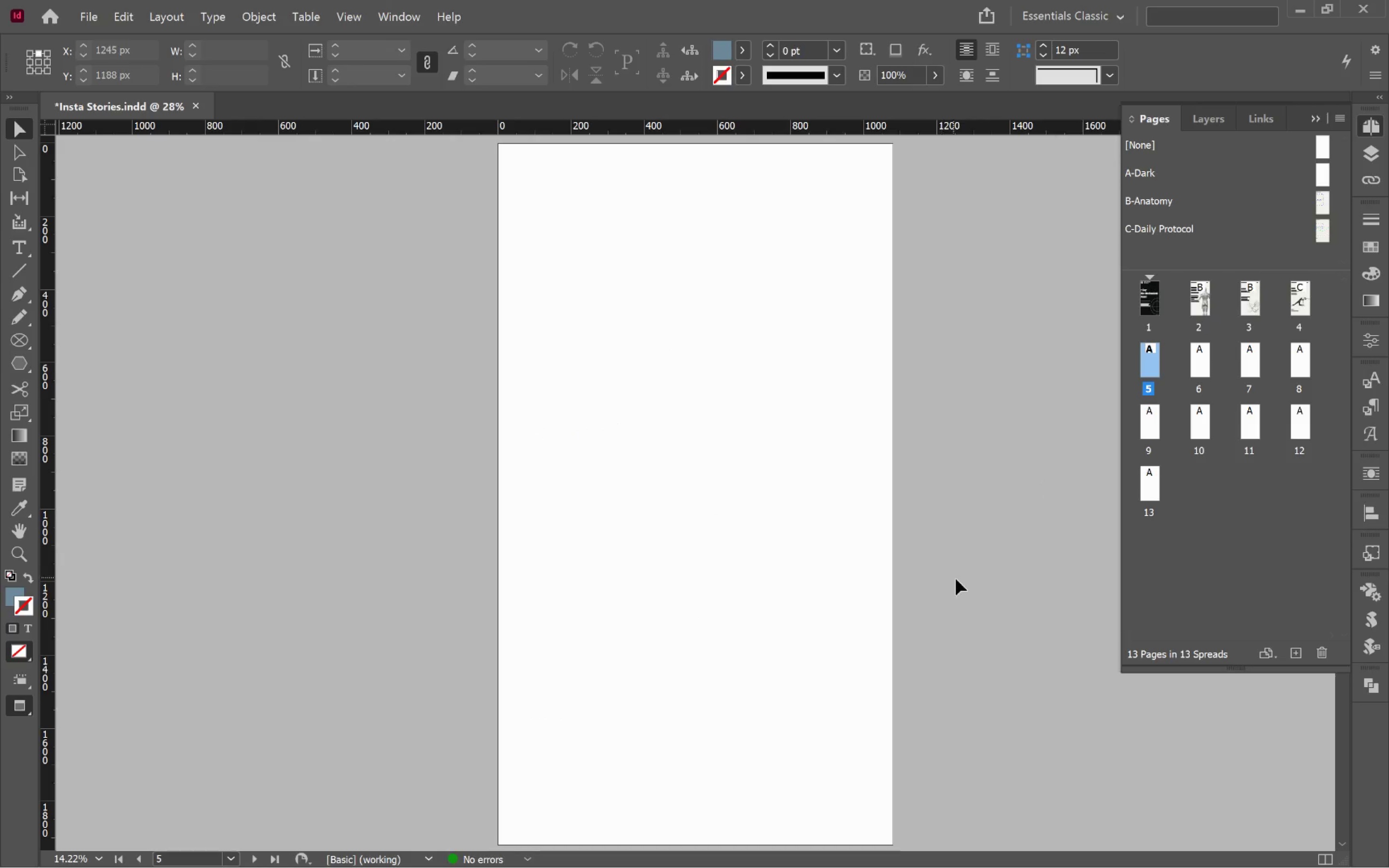 
key(W)
 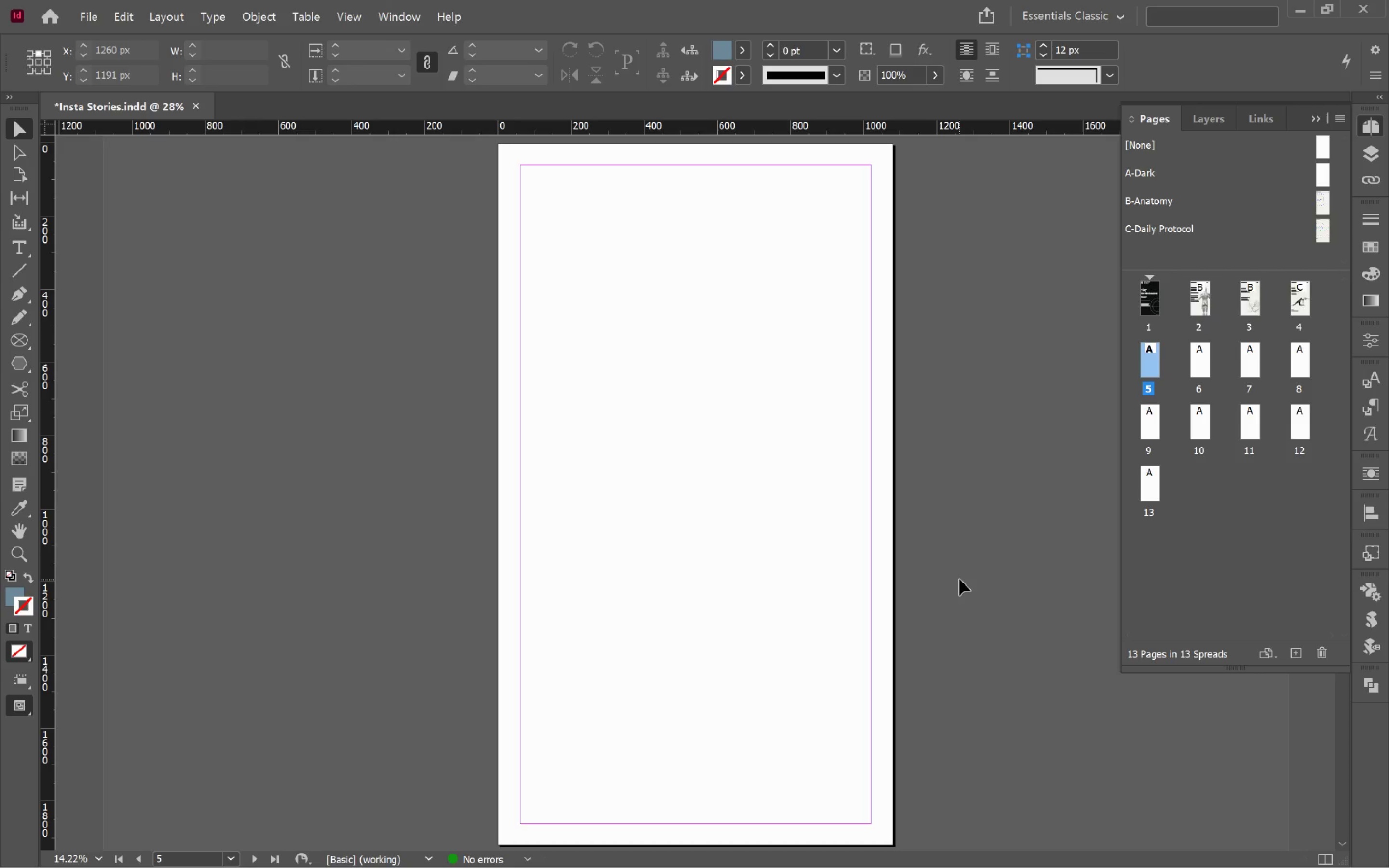 
key(Alt+Tab)
 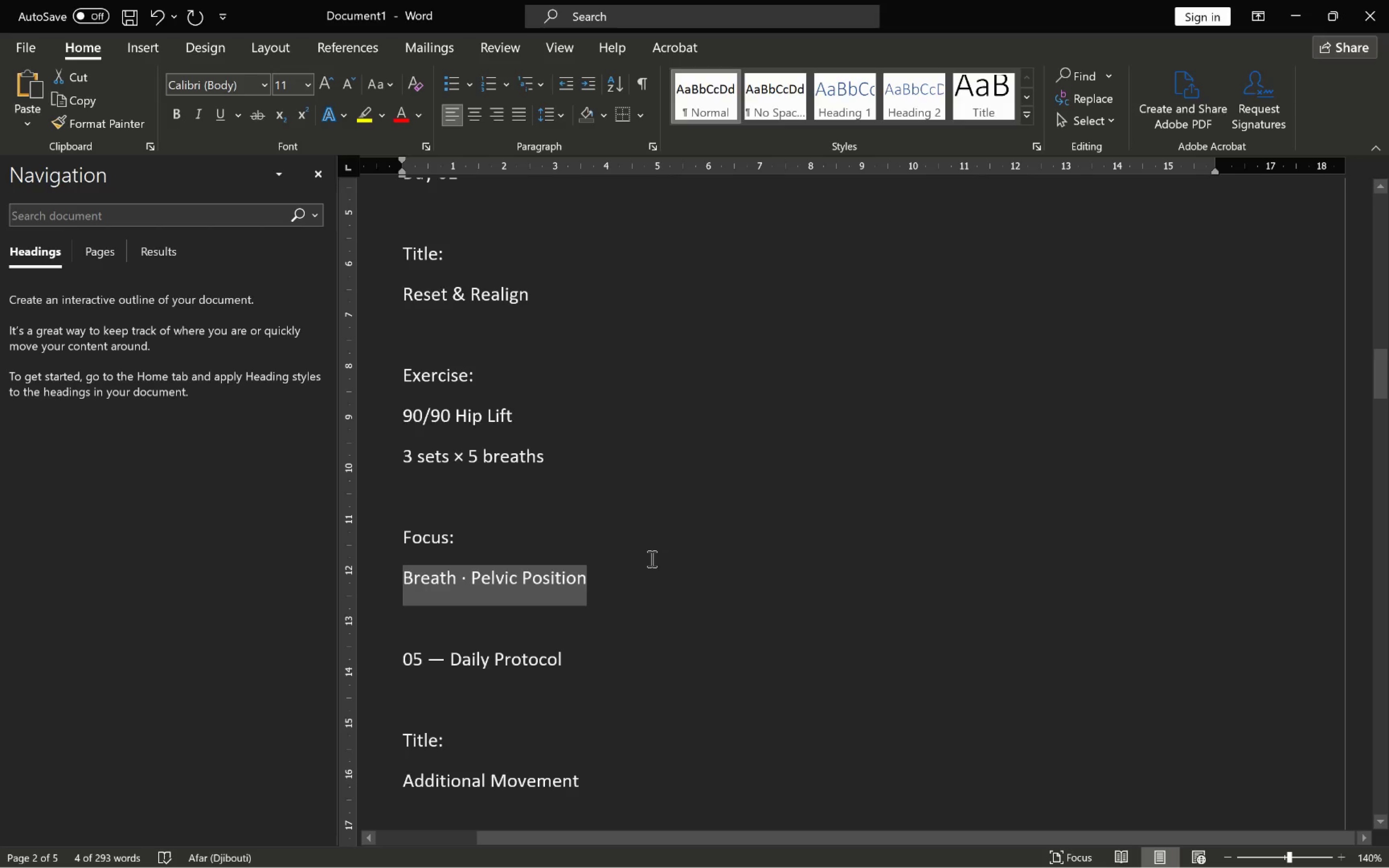 
scroll: coordinate [653, 558], scroll_direction: down, amount: 3.0
 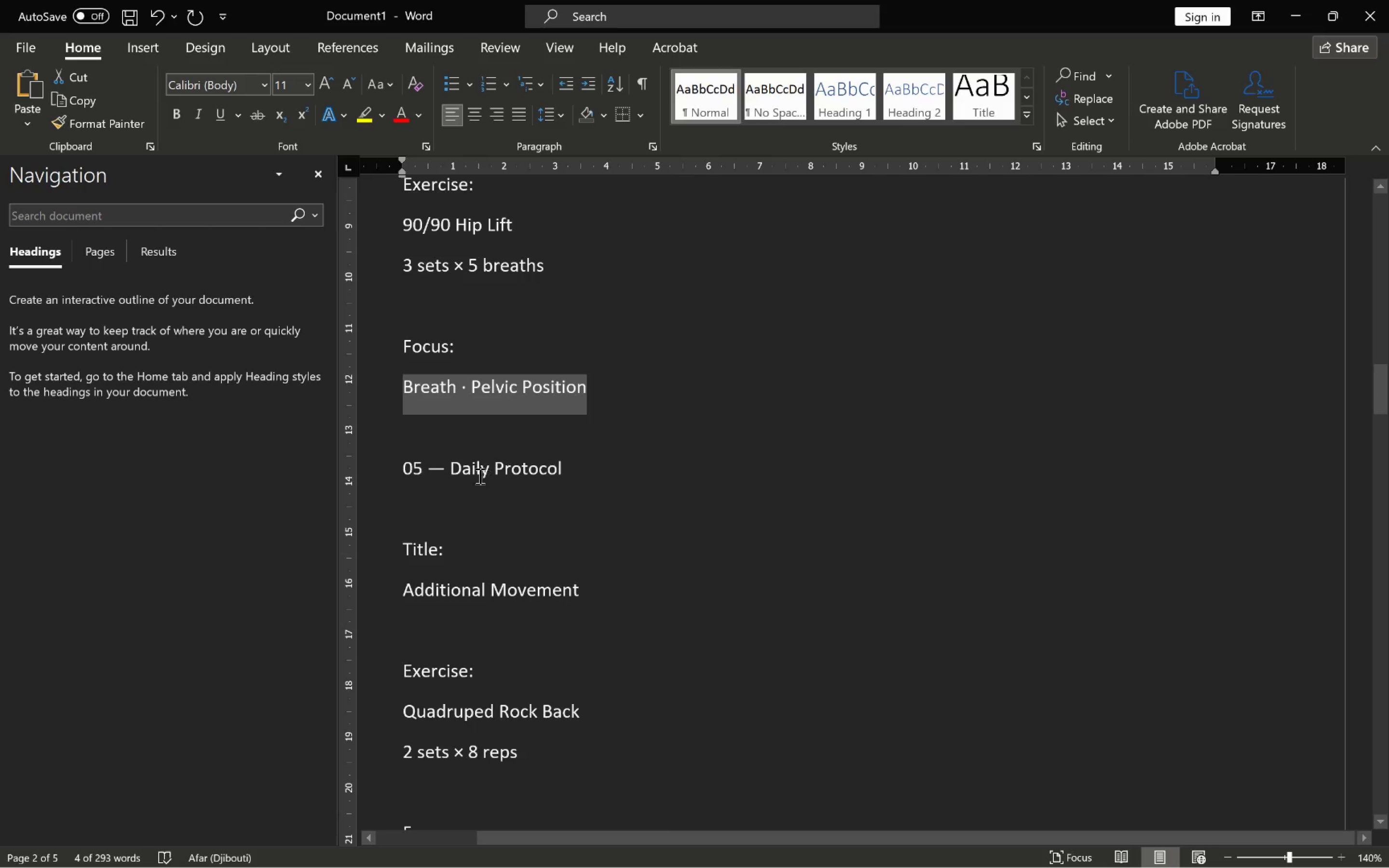 
key(Alt+AltLeft)
 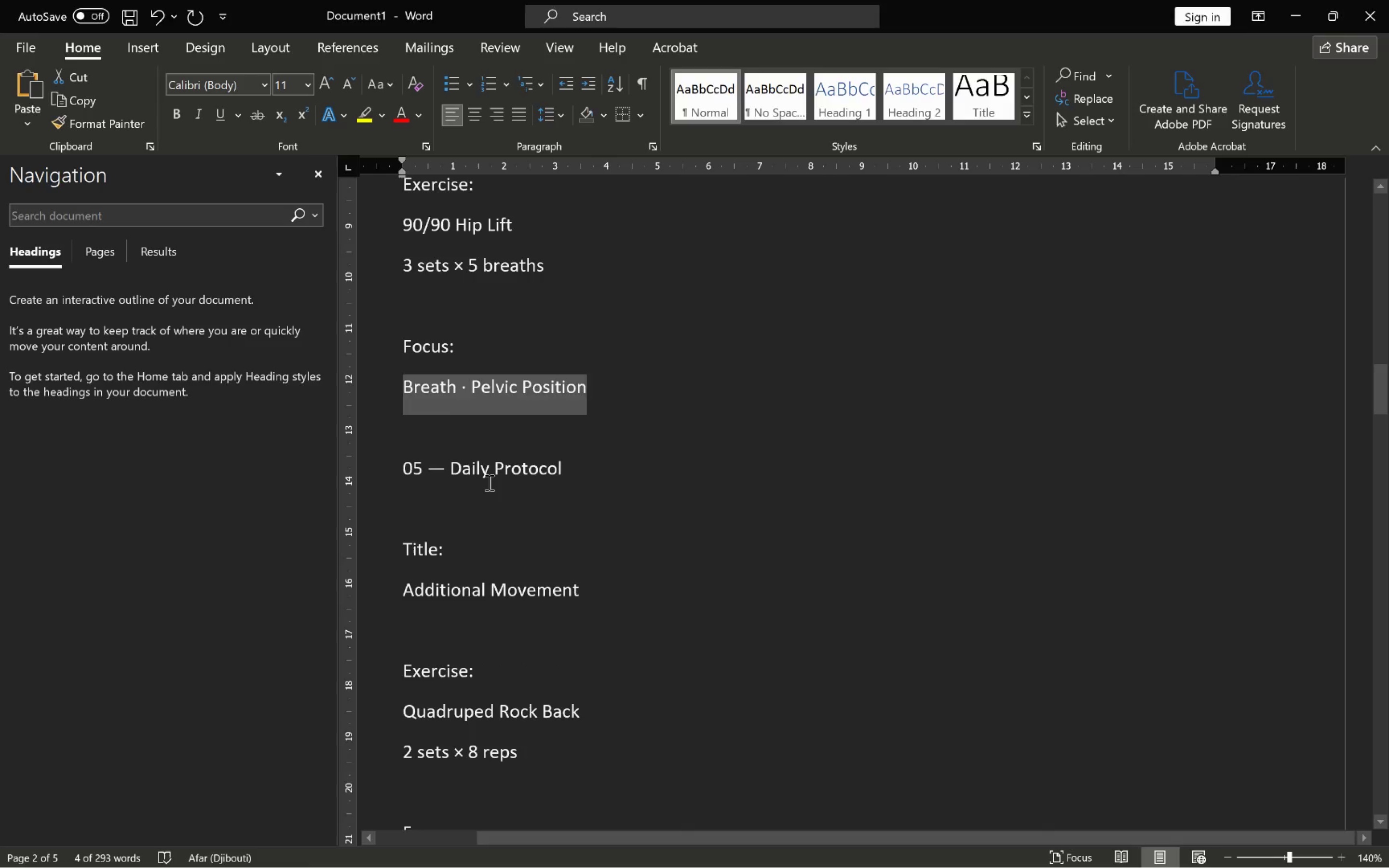 
key(Alt+Tab)
 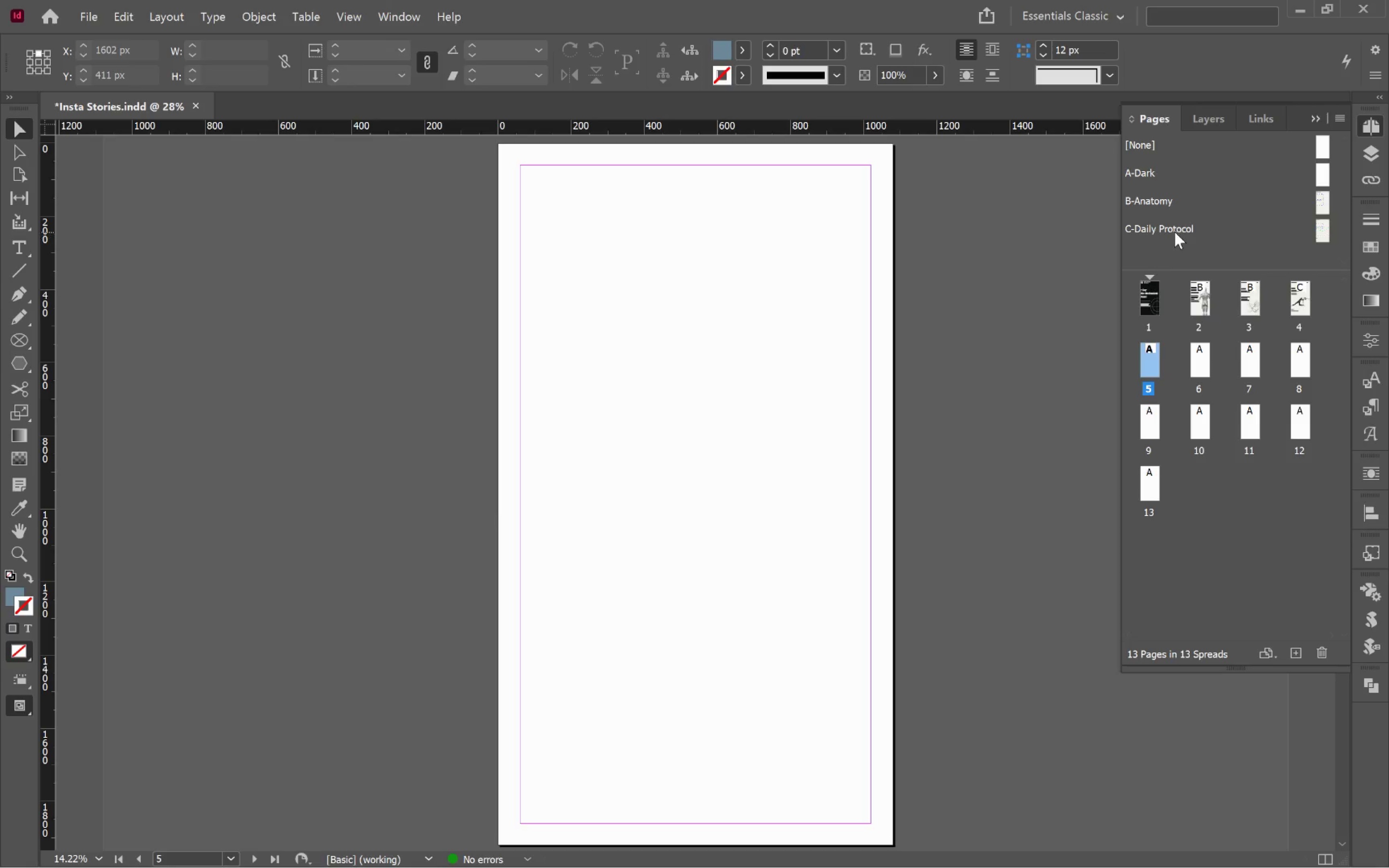 
left_click_drag(start_coordinate=[1174, 229], to_coordinate=[1155, 363])
 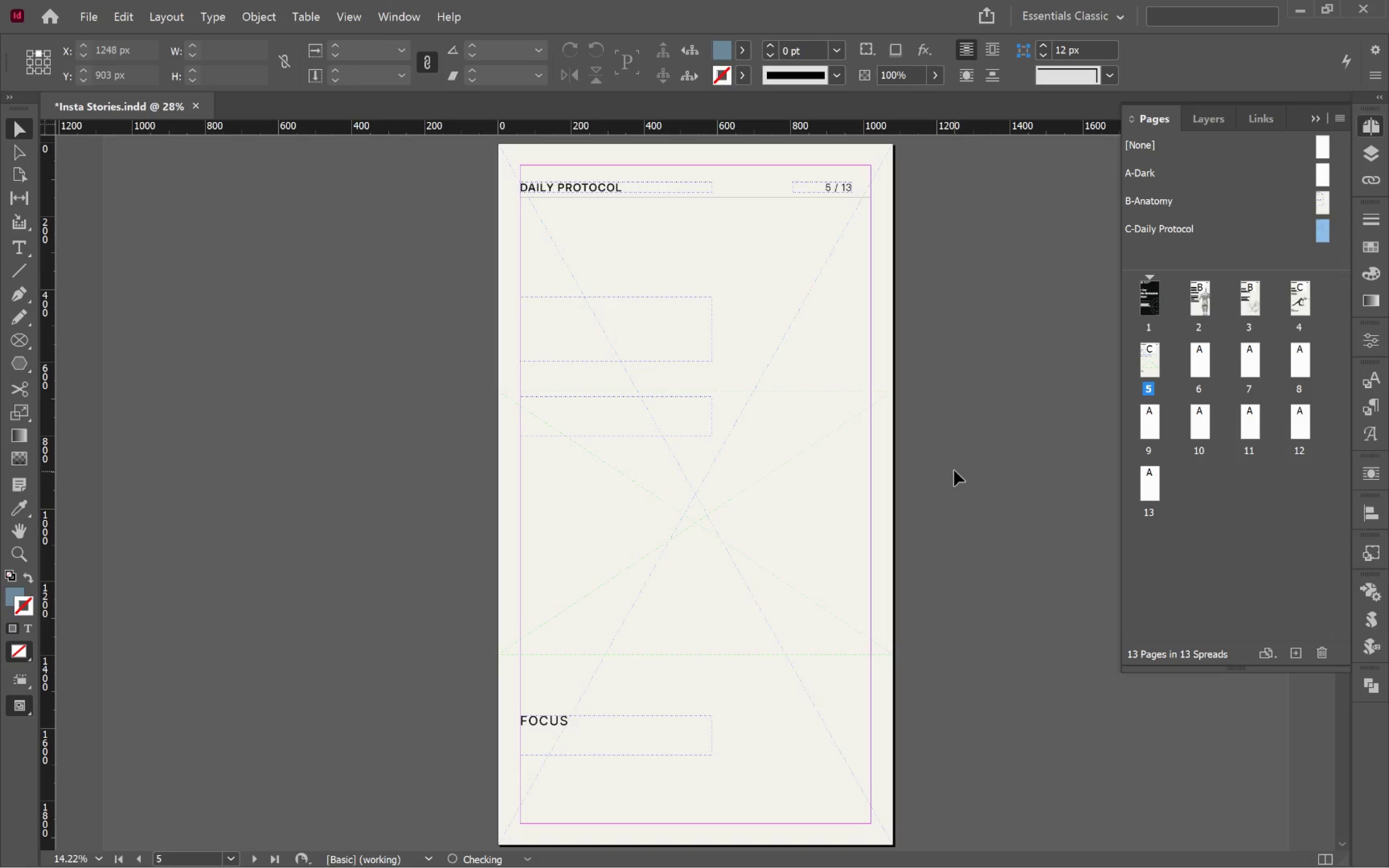 
left_click([952, 458])
 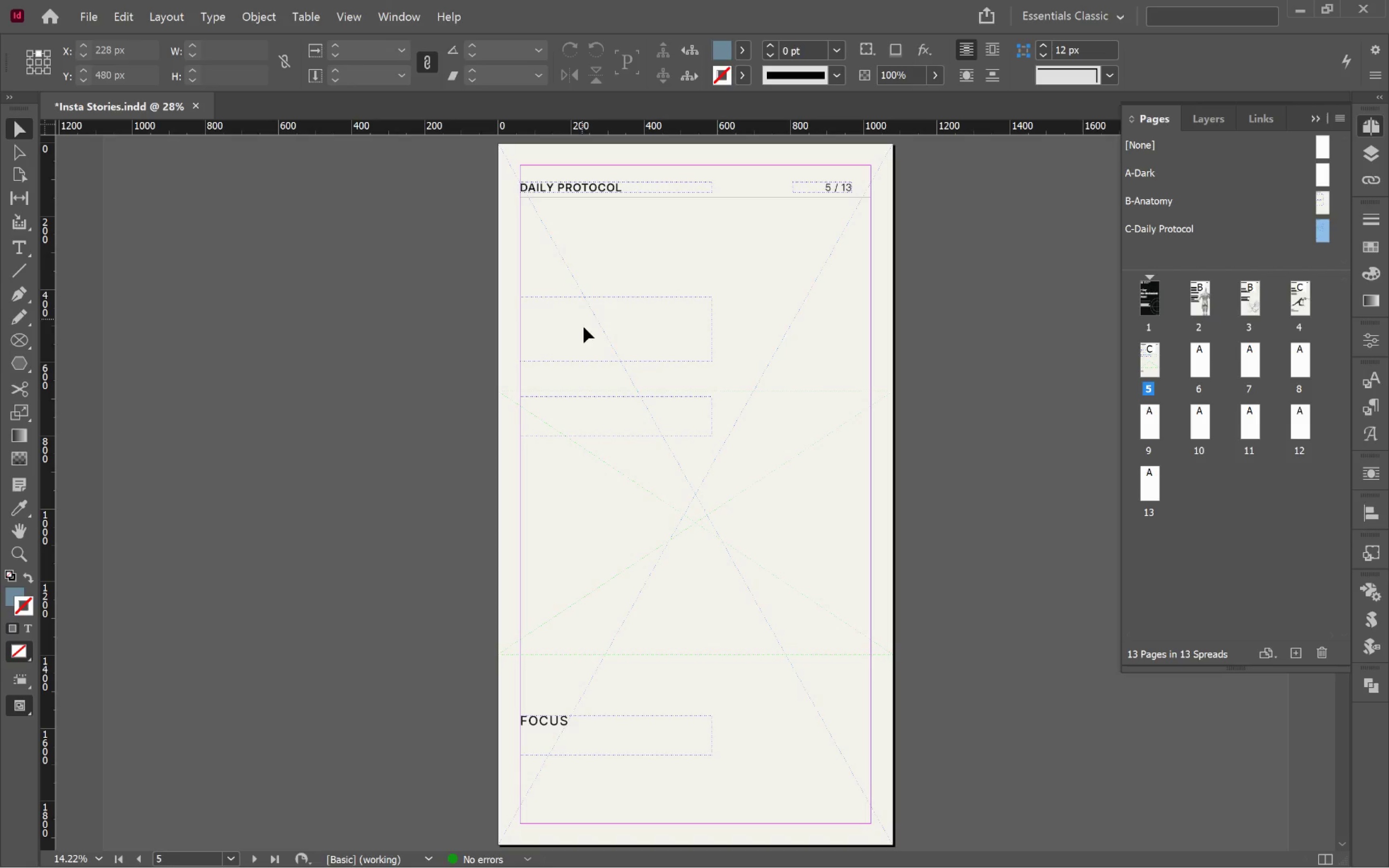 
key(Alt+Tab)
 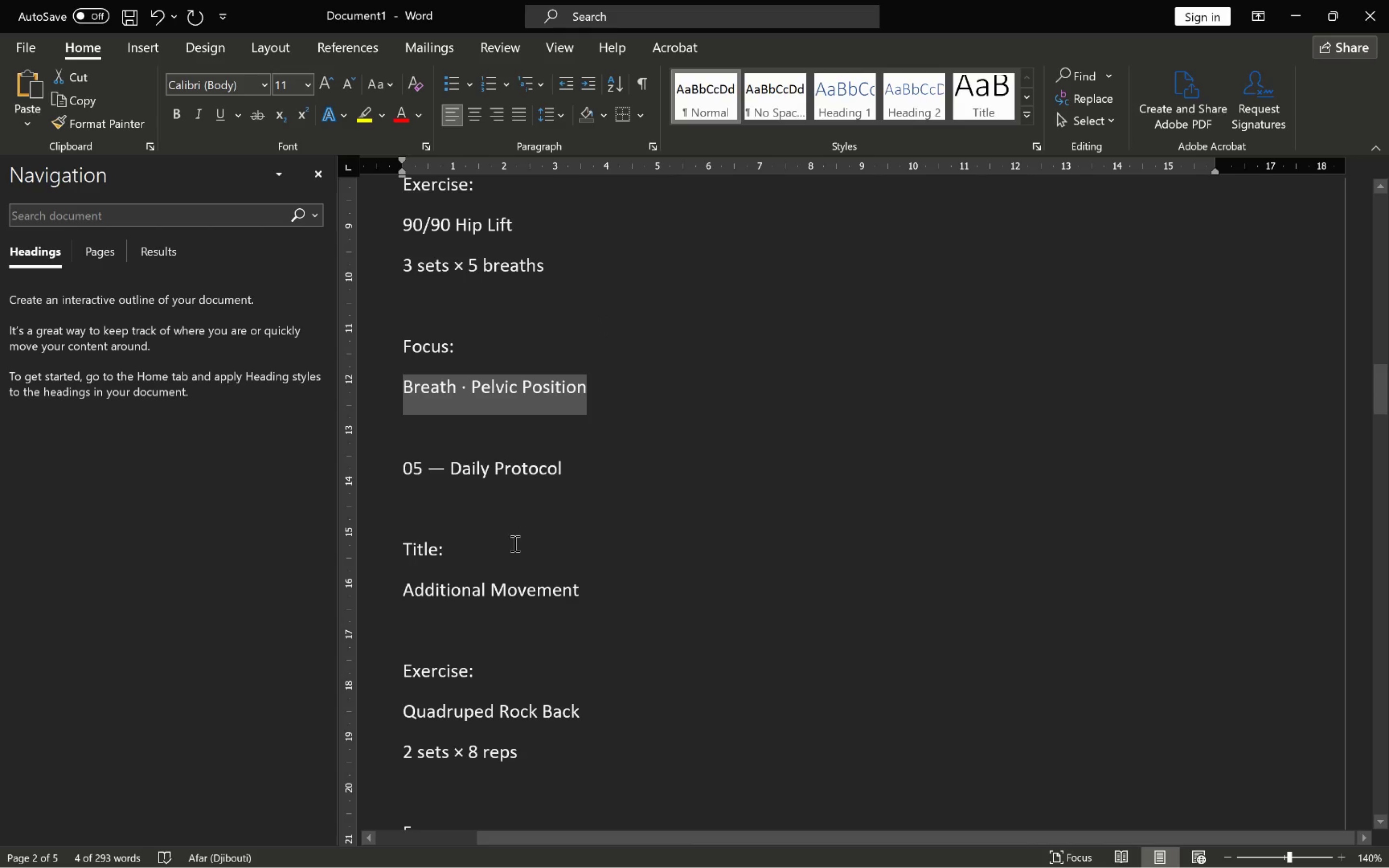 
left_click_drag(start_coordinate=[406, 591], to_coordinate=[582, 603])
 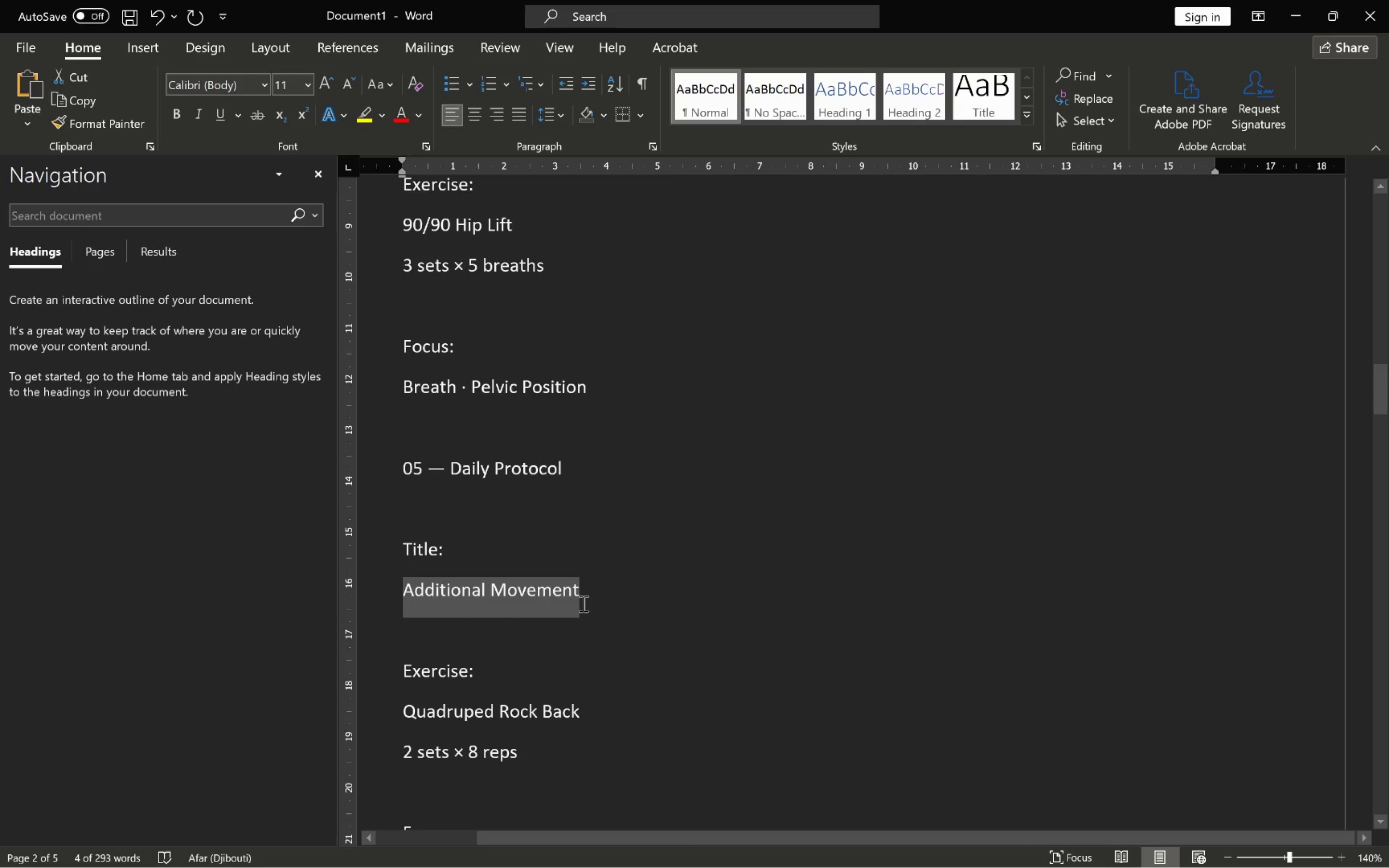 
key(Control+C)
 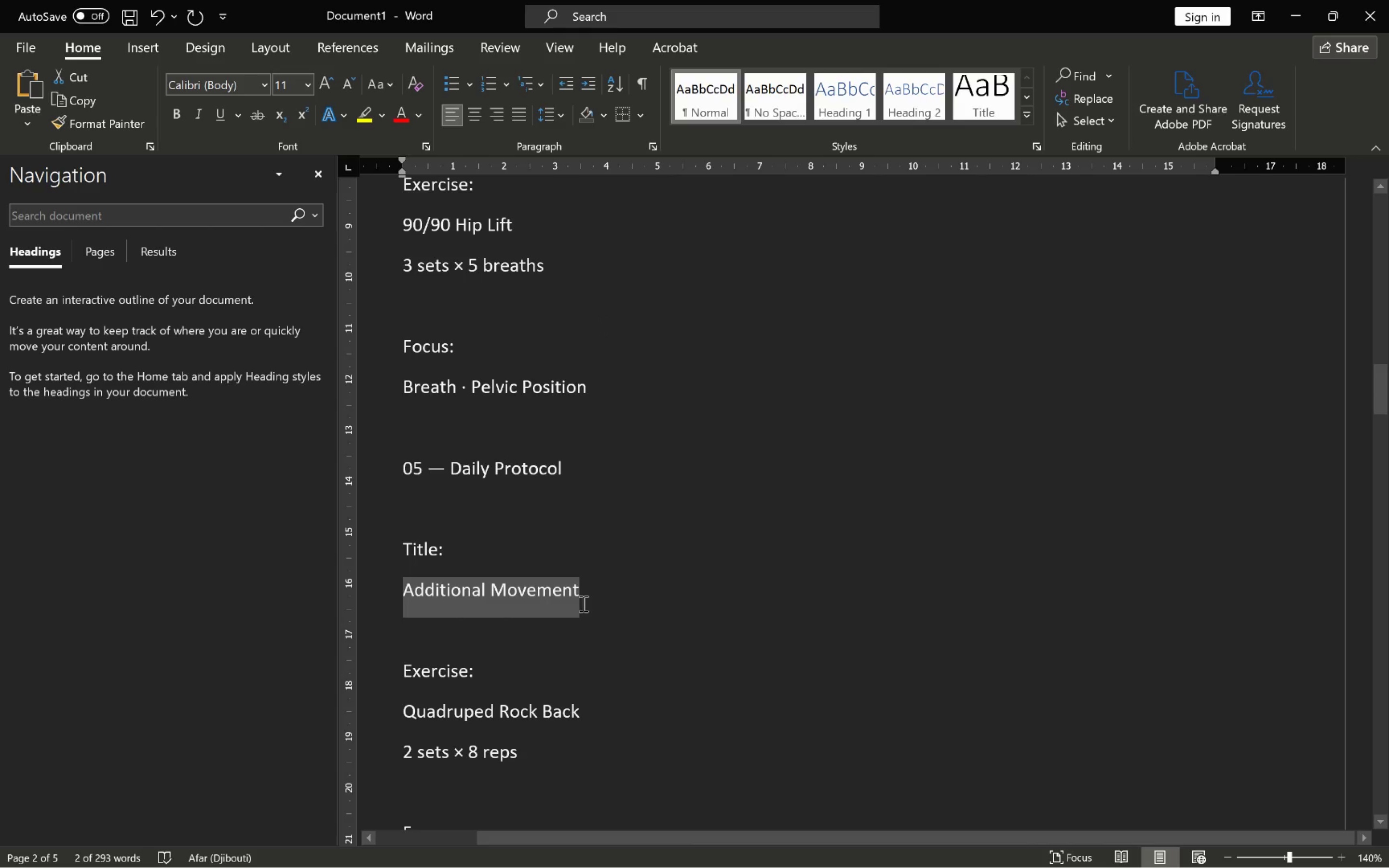 
key(Alt+AltLeft)
 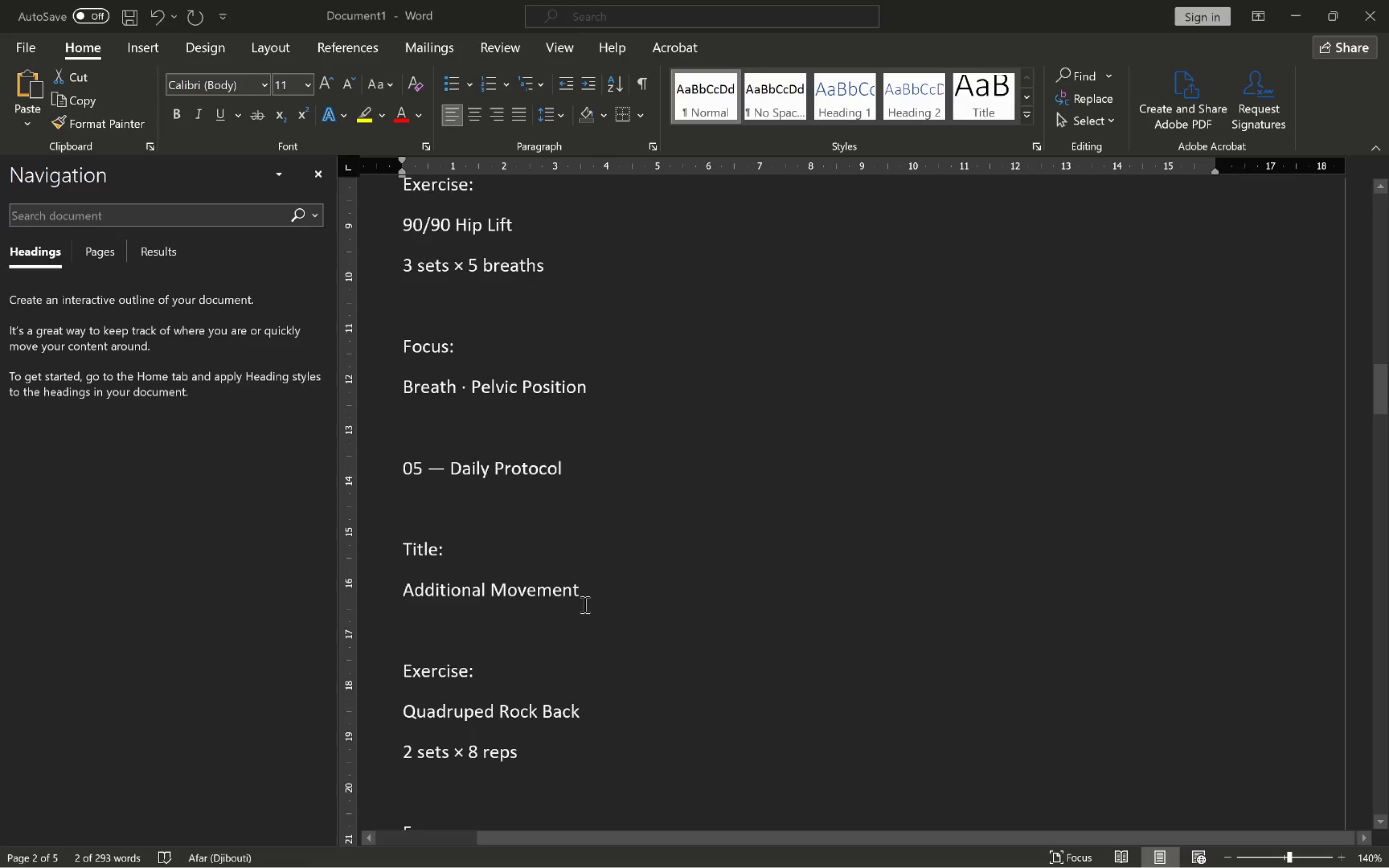 
key(Alt+Tab)
 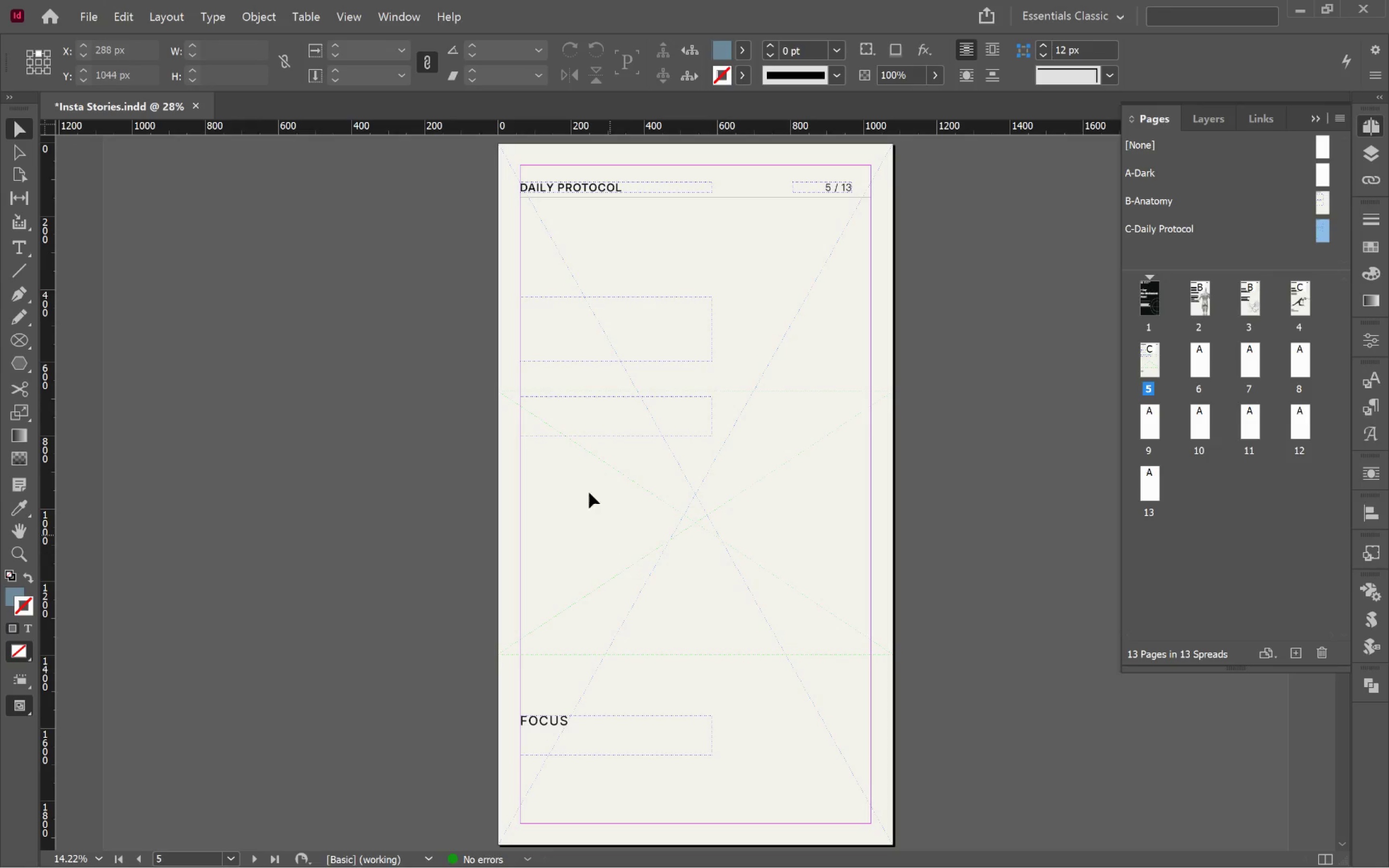 
hold_key(key=ControlLeft, duration=1.58)
left_click([646, 332])
 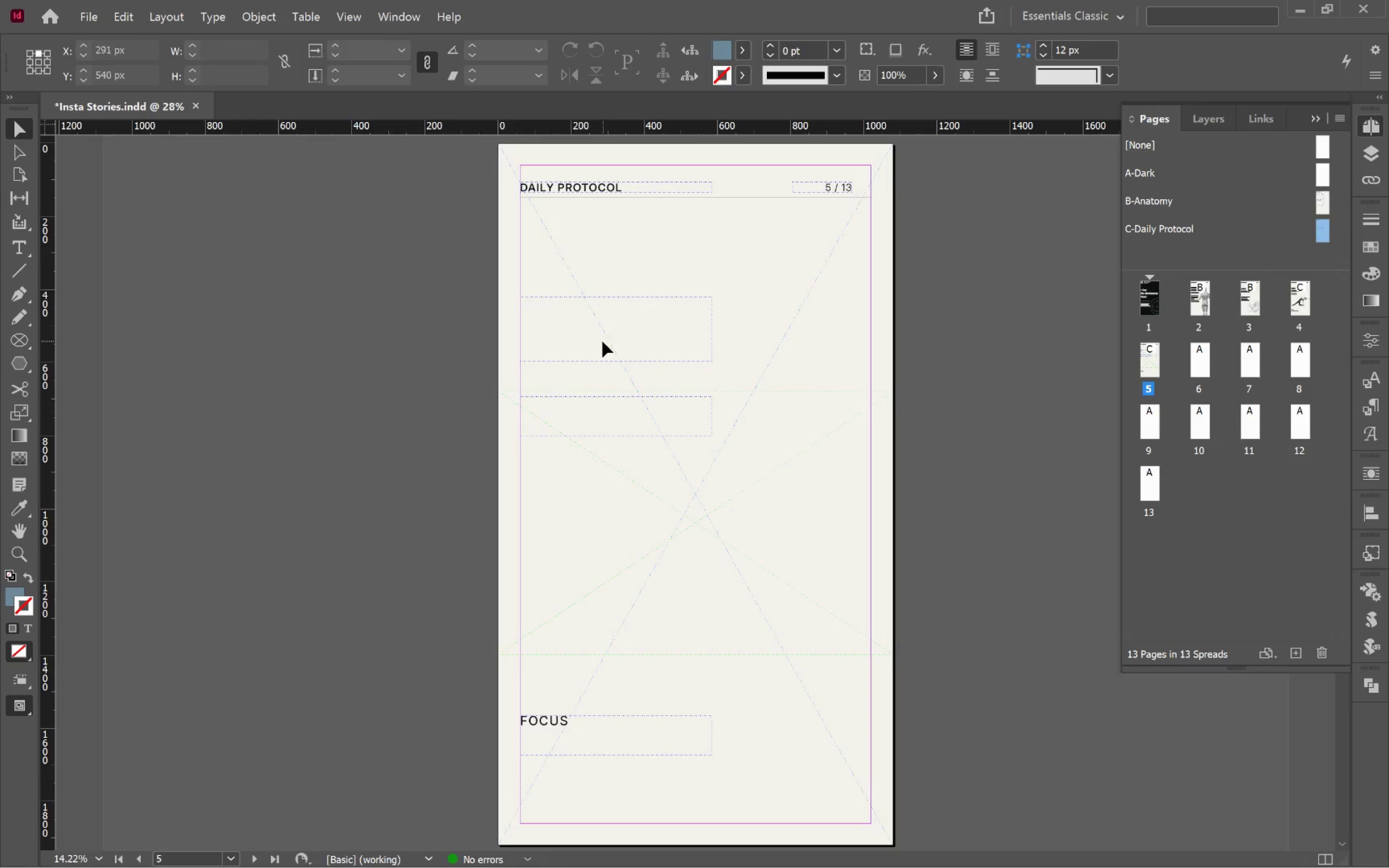 
hold_key(key=ShiftLeft, duration=0.51)
left_click([583, 341])
 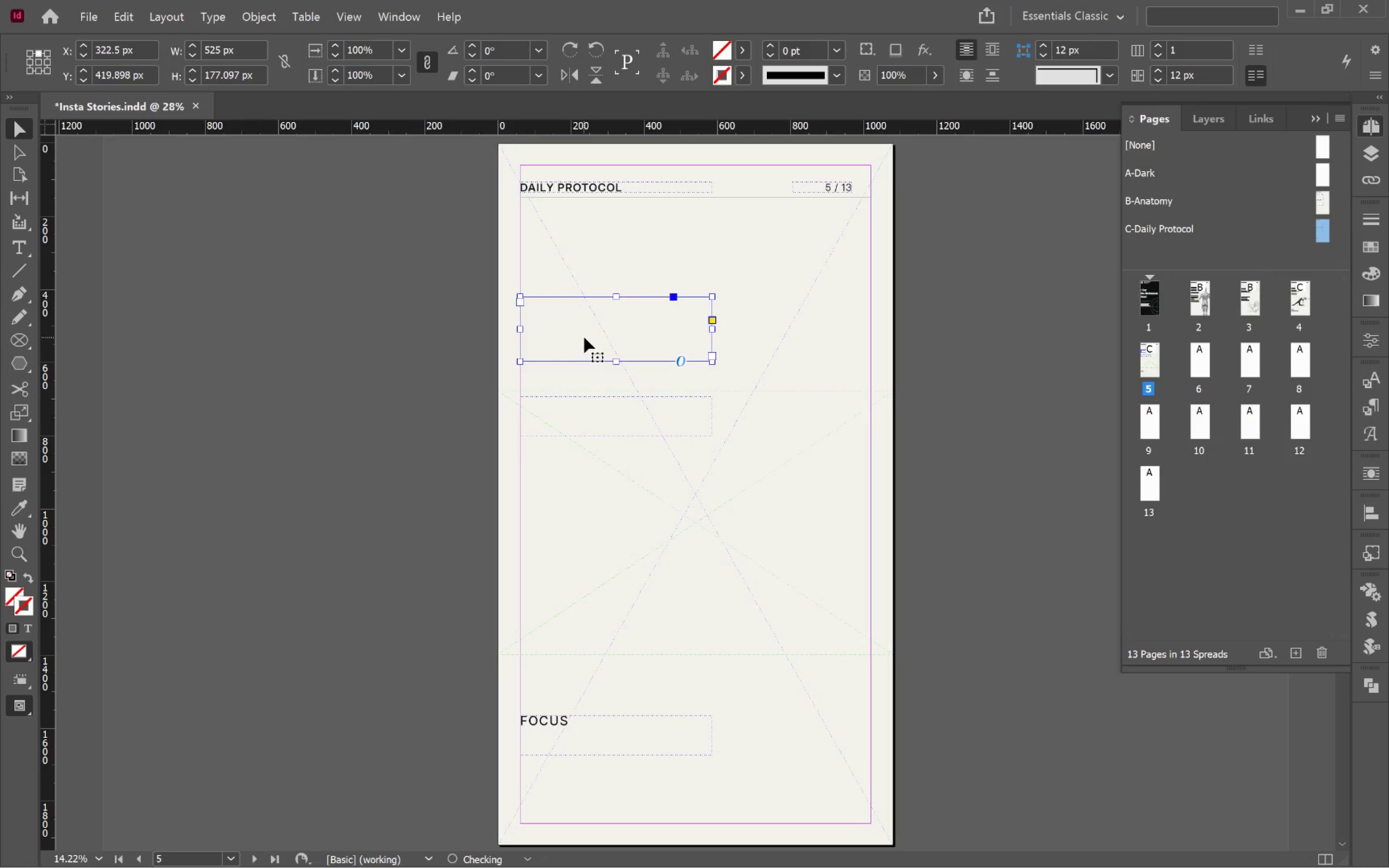 
double_click([584, 337])
 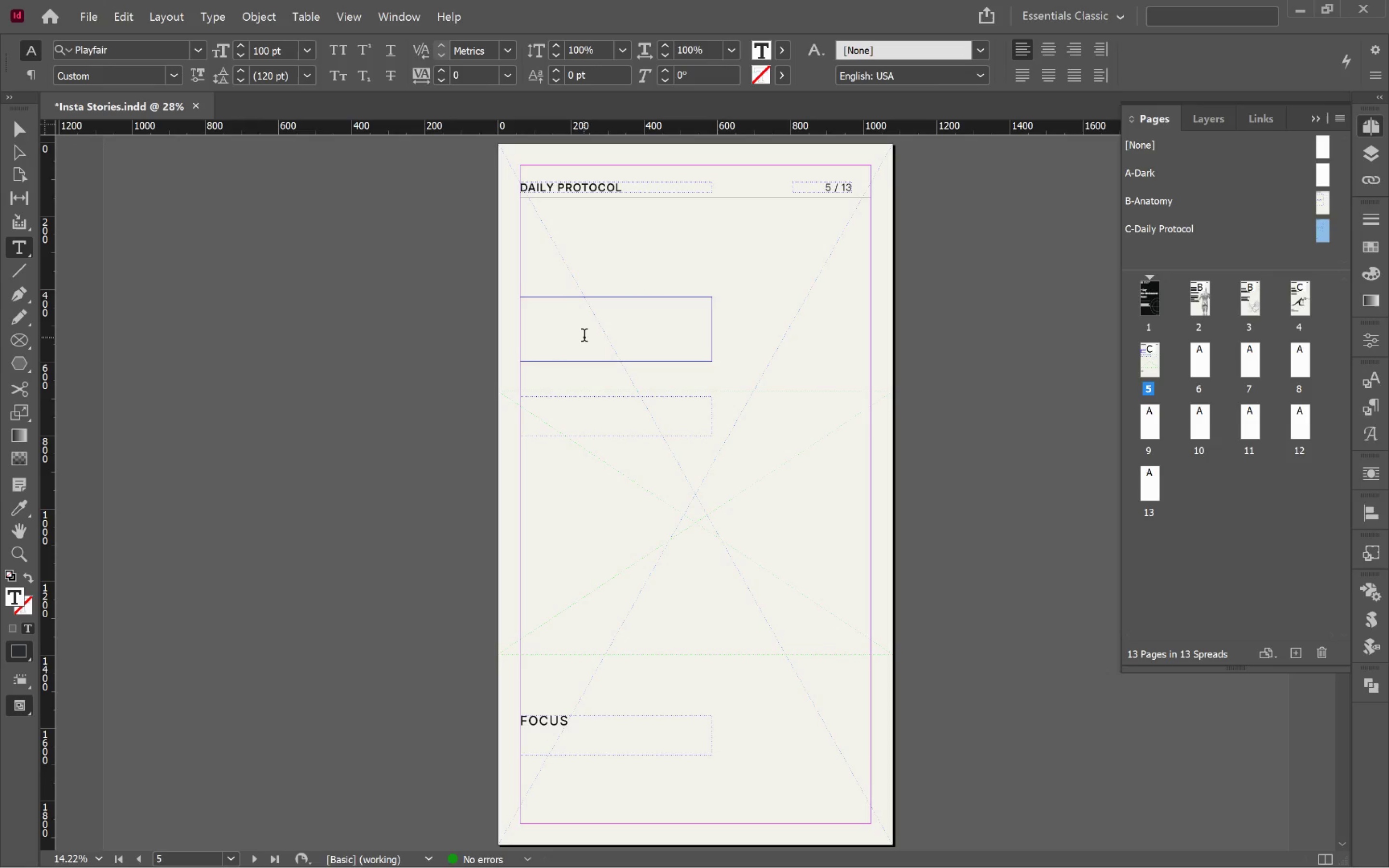 
key(Control+V)
 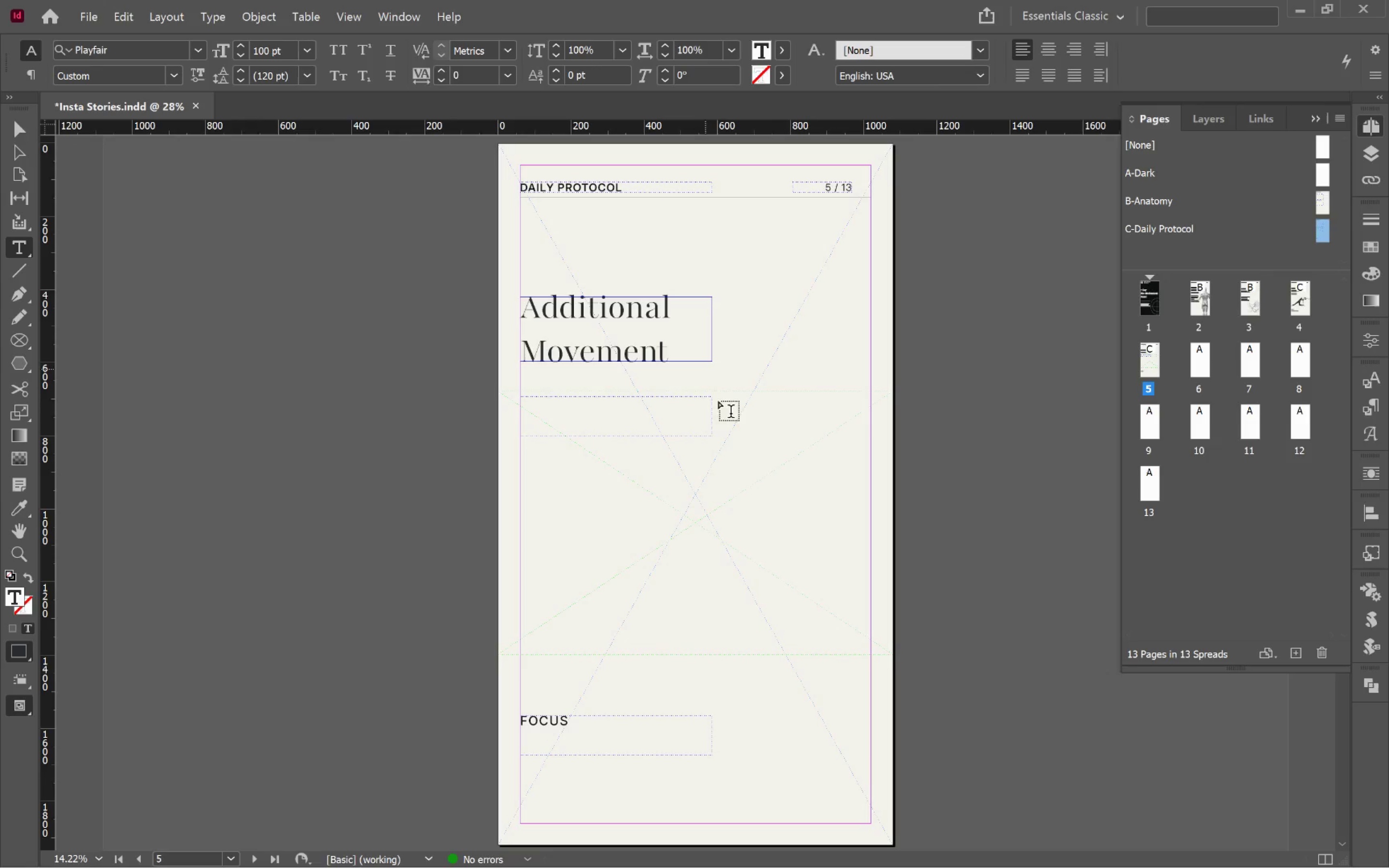 
key(Alt+AltLeft)
 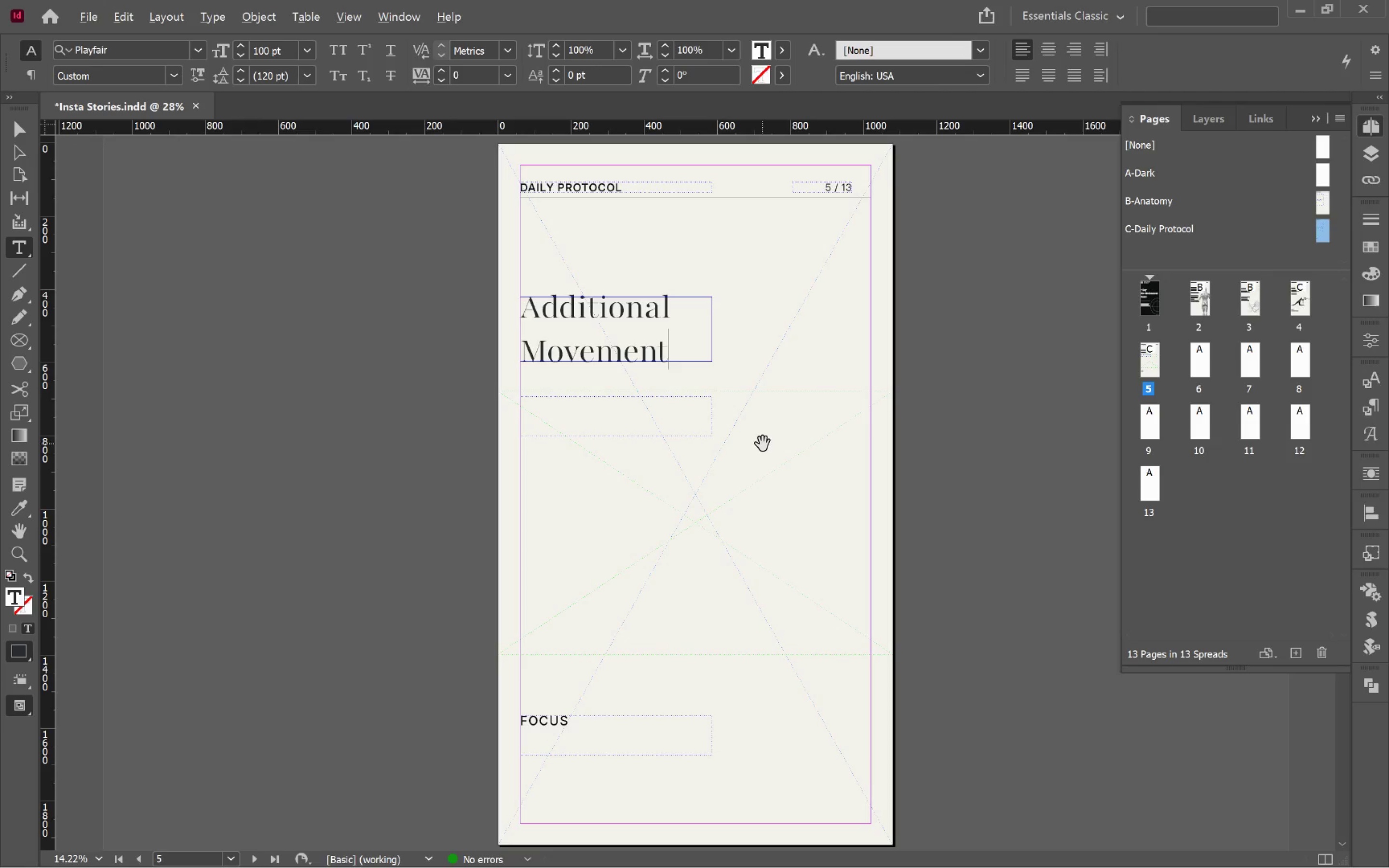 
key(Alt+Tab)
 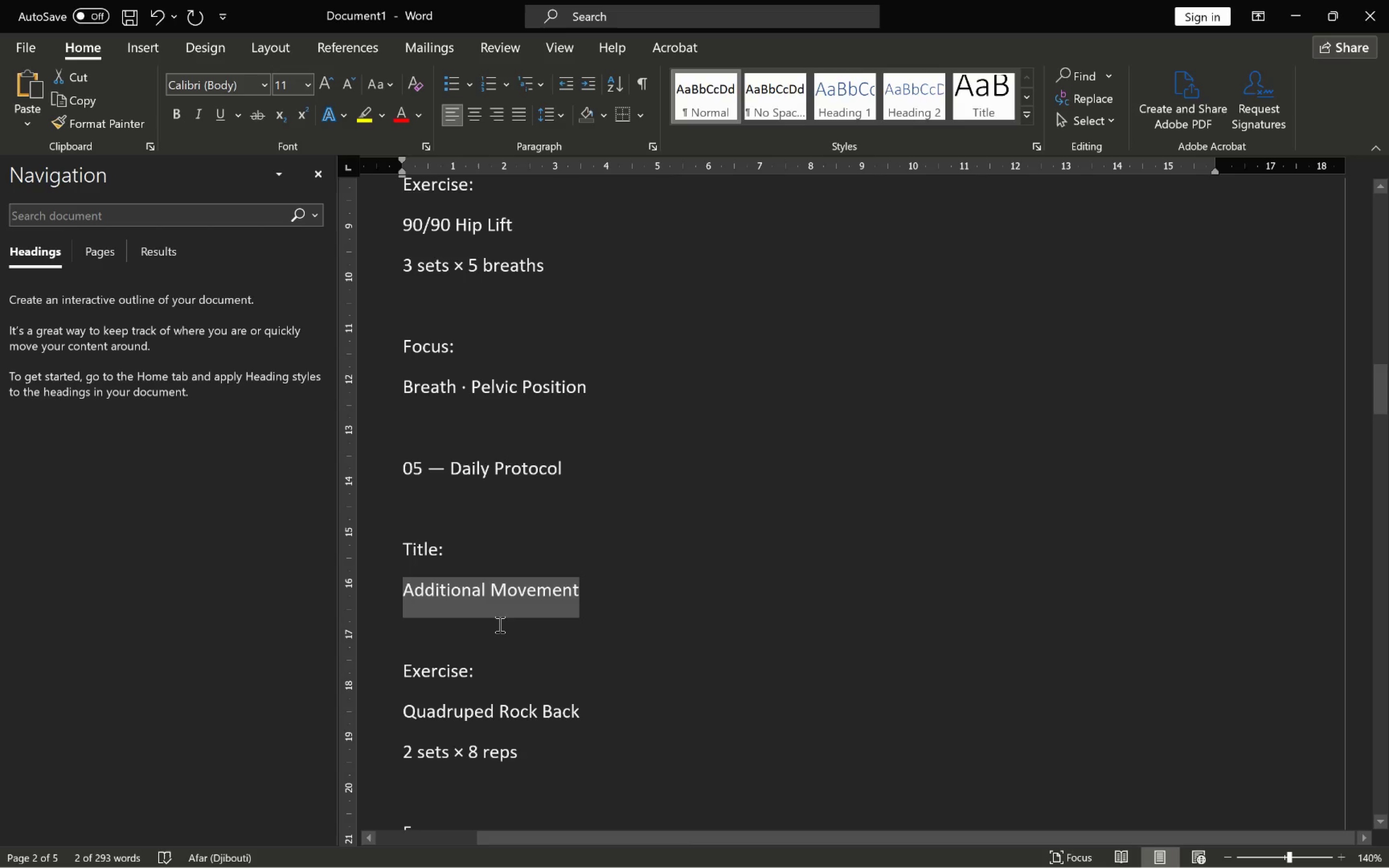 
scroll: coordinate [514, 689], scroll_direction: down, amount: 2.0
 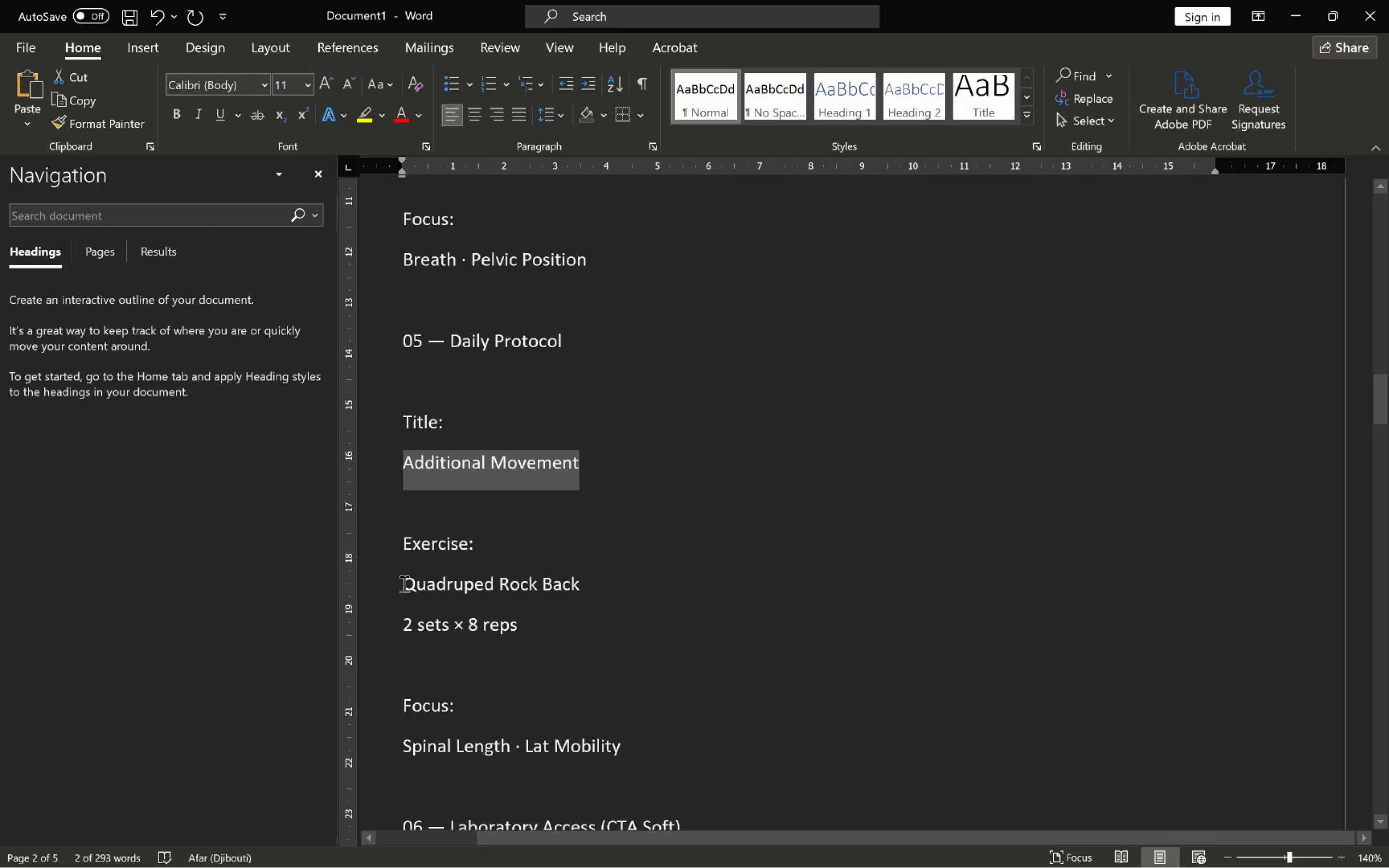 
left_click_drag(start_coordinate=[404, 584], to_coordinate=[519, 636])
 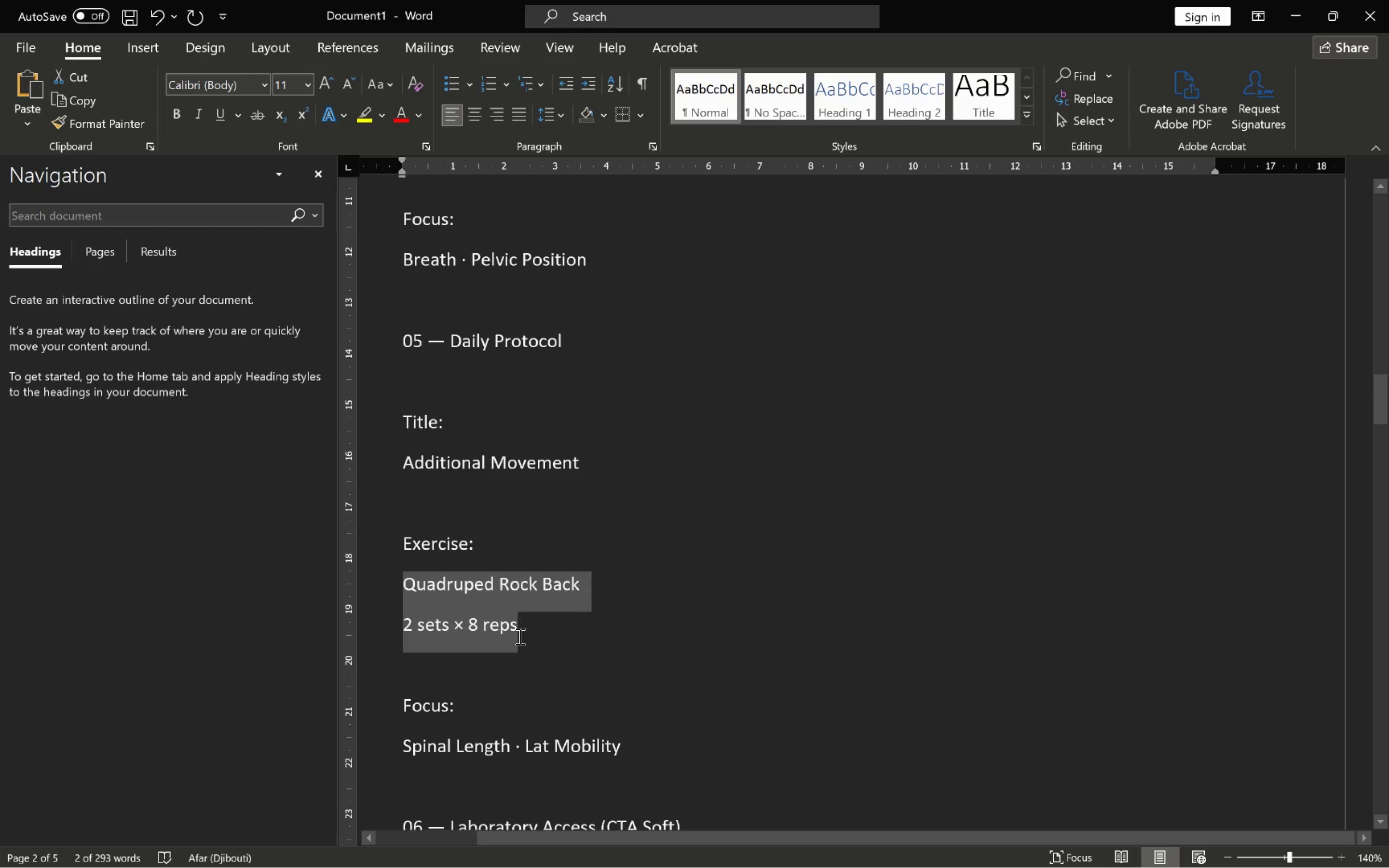 
key(Control+C)
 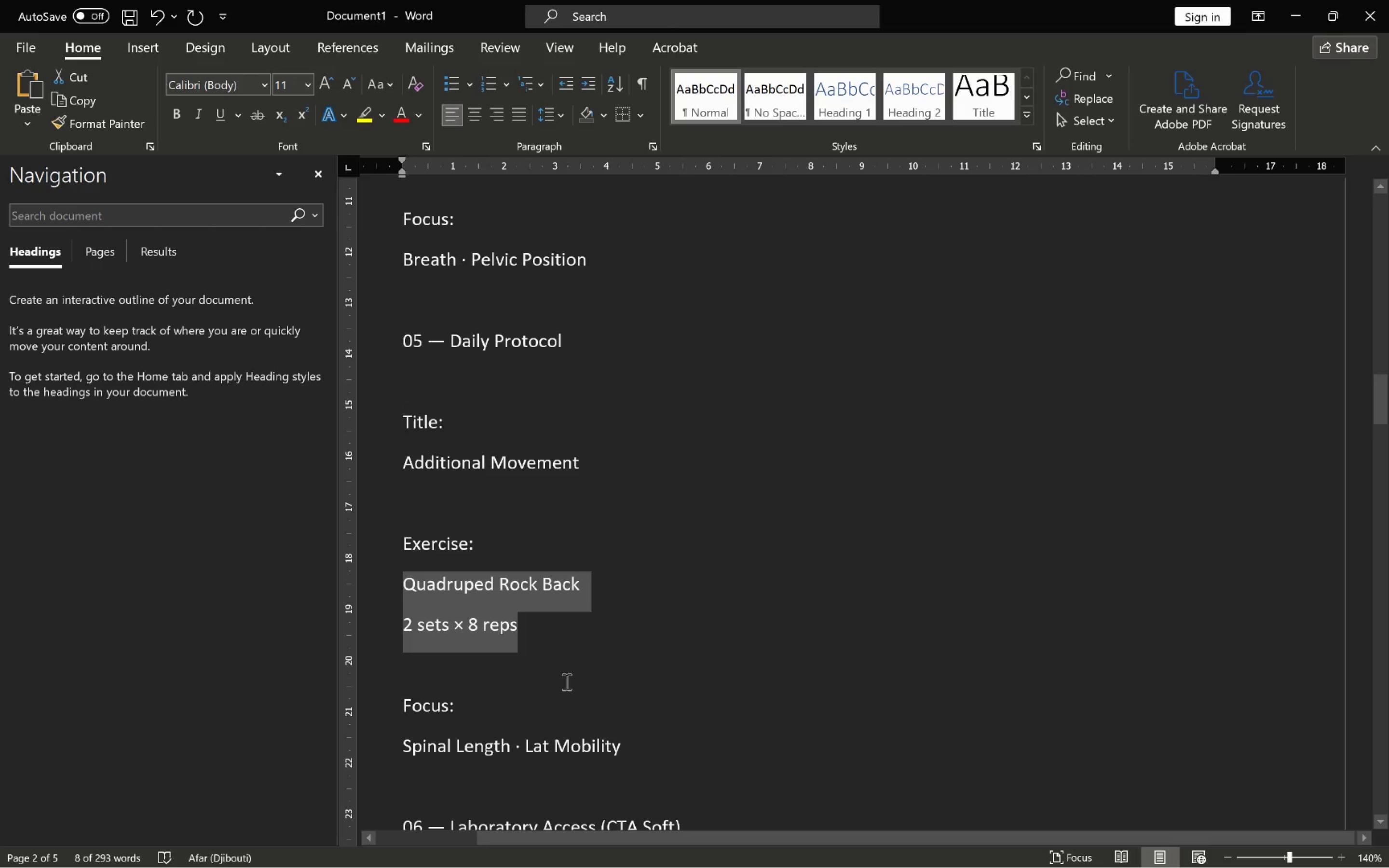 
key(Alt+Tab)
 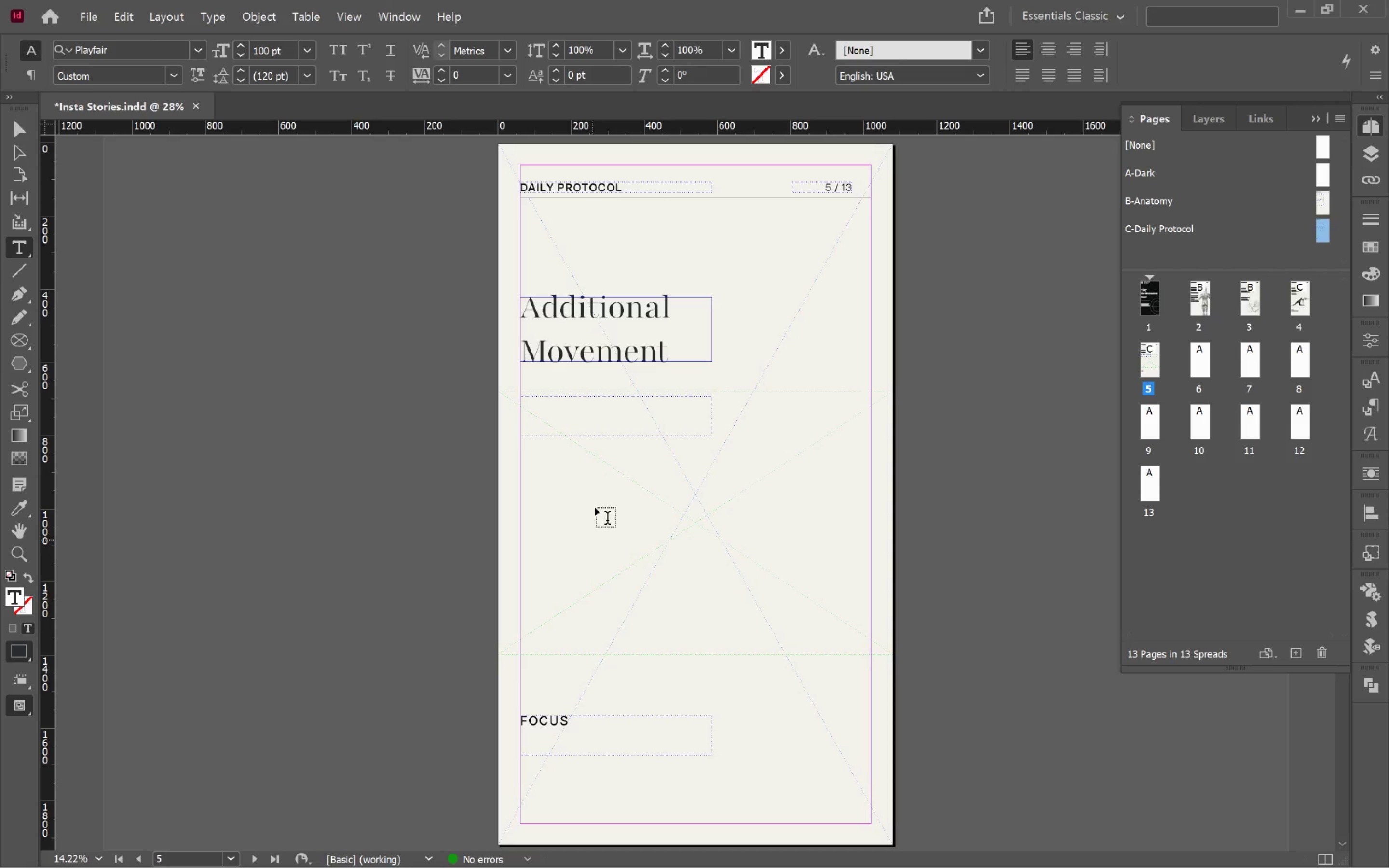 
hold_key(key=ControlLeft, duration=0.66)
 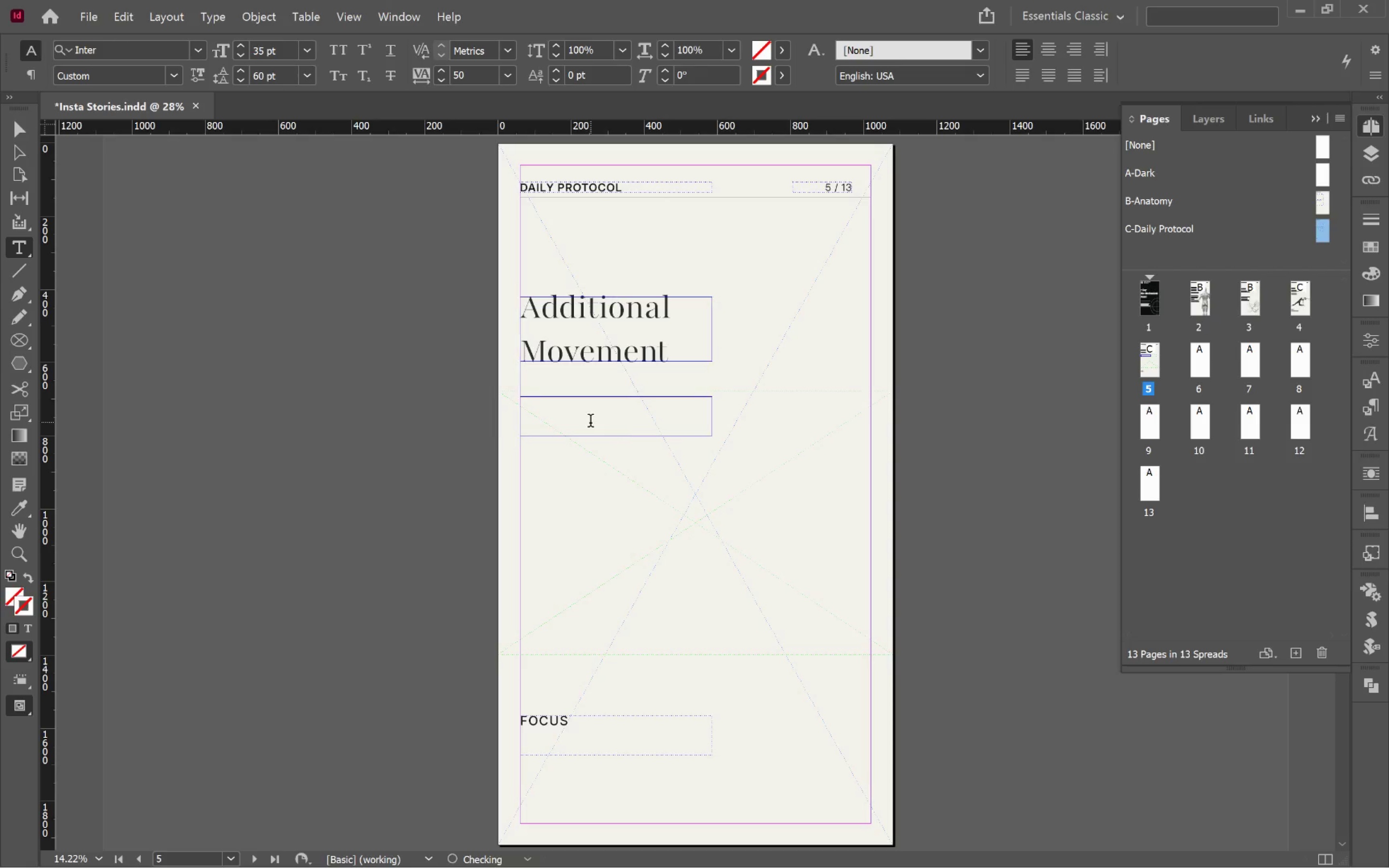 
hold_key(key=ShiftLeft, duration=0.59)
 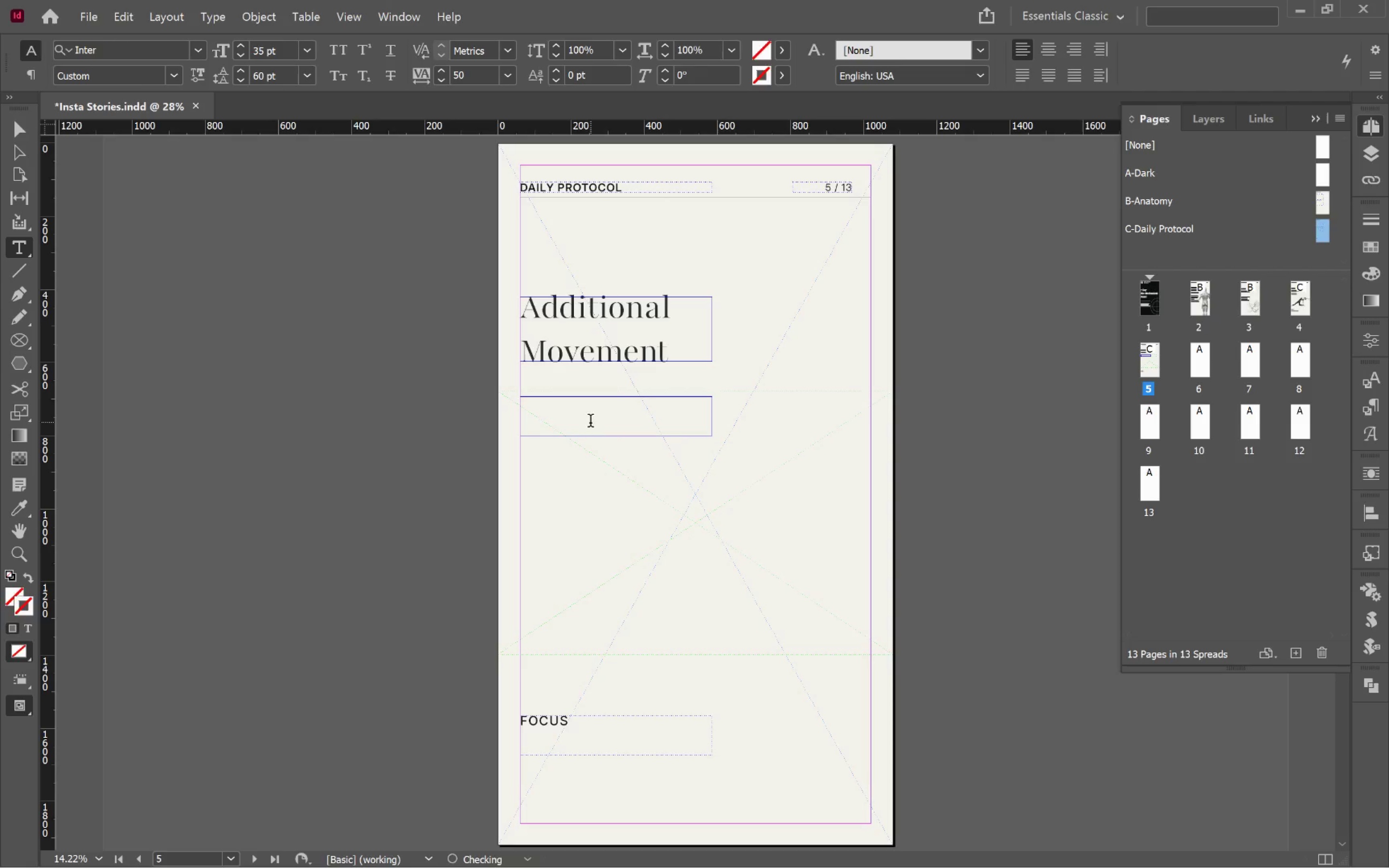 
hold_key(key=ShiftLeft, duration=0.42)
 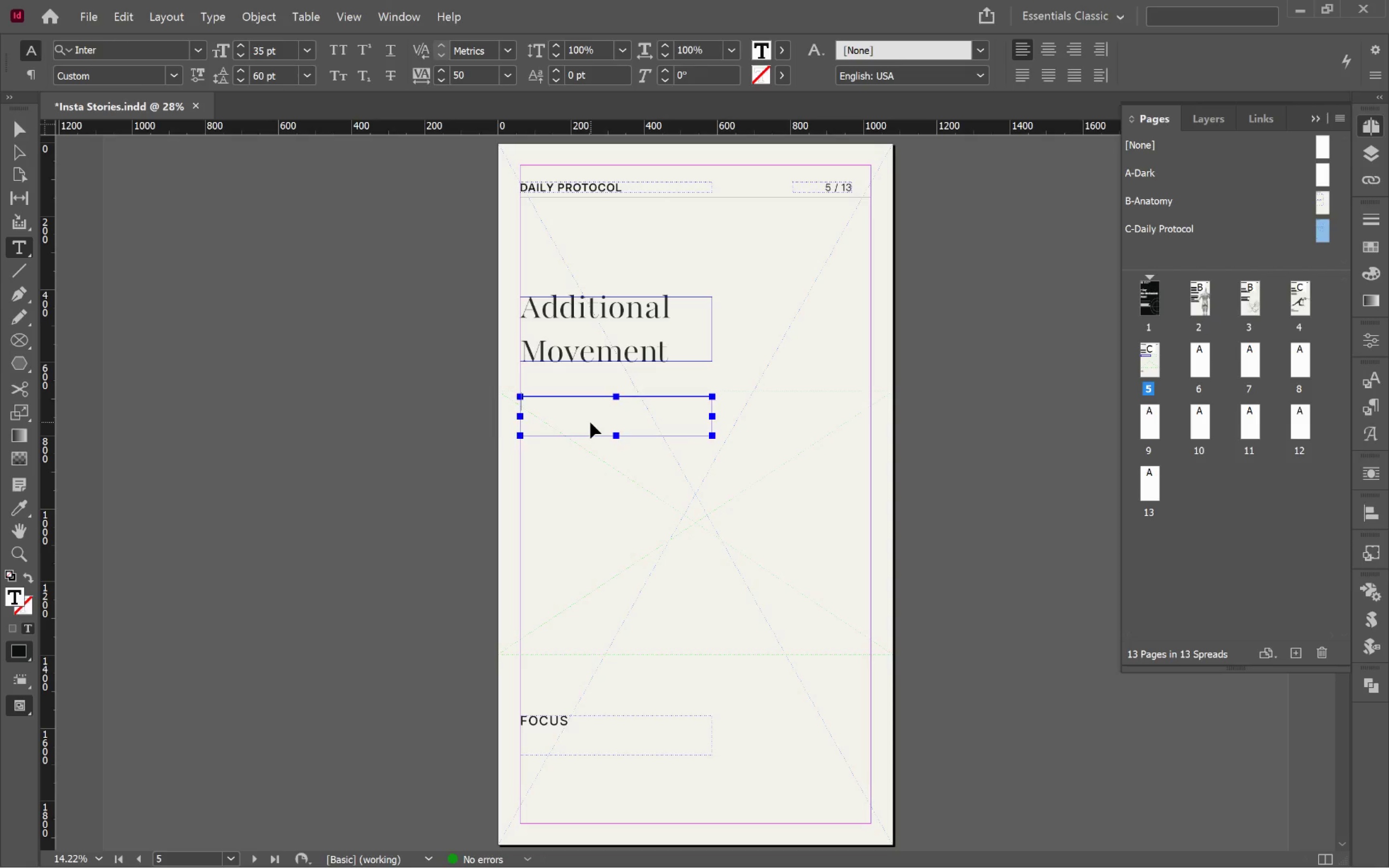 
key(Control+V)
 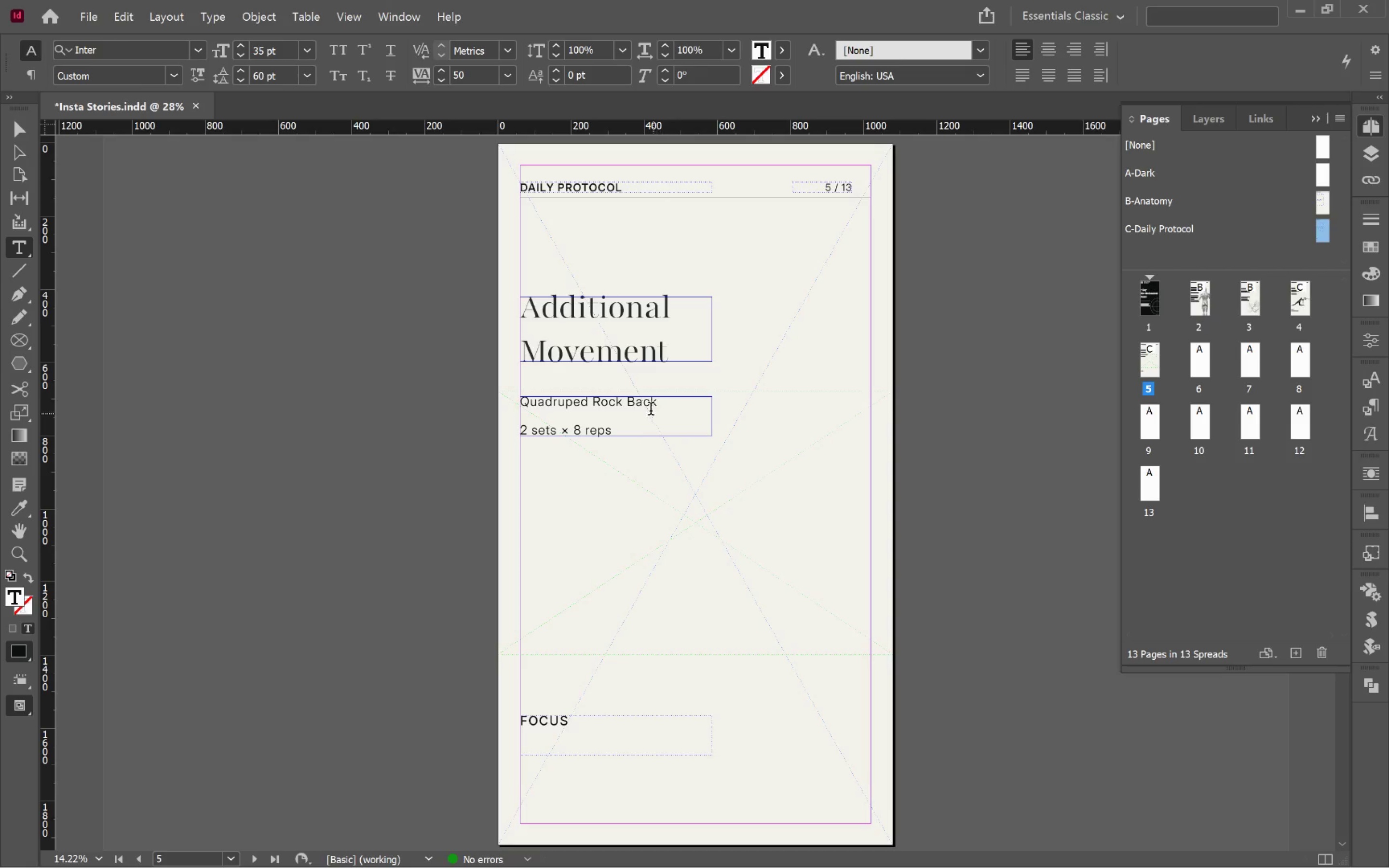 
left_click([643, 405])
 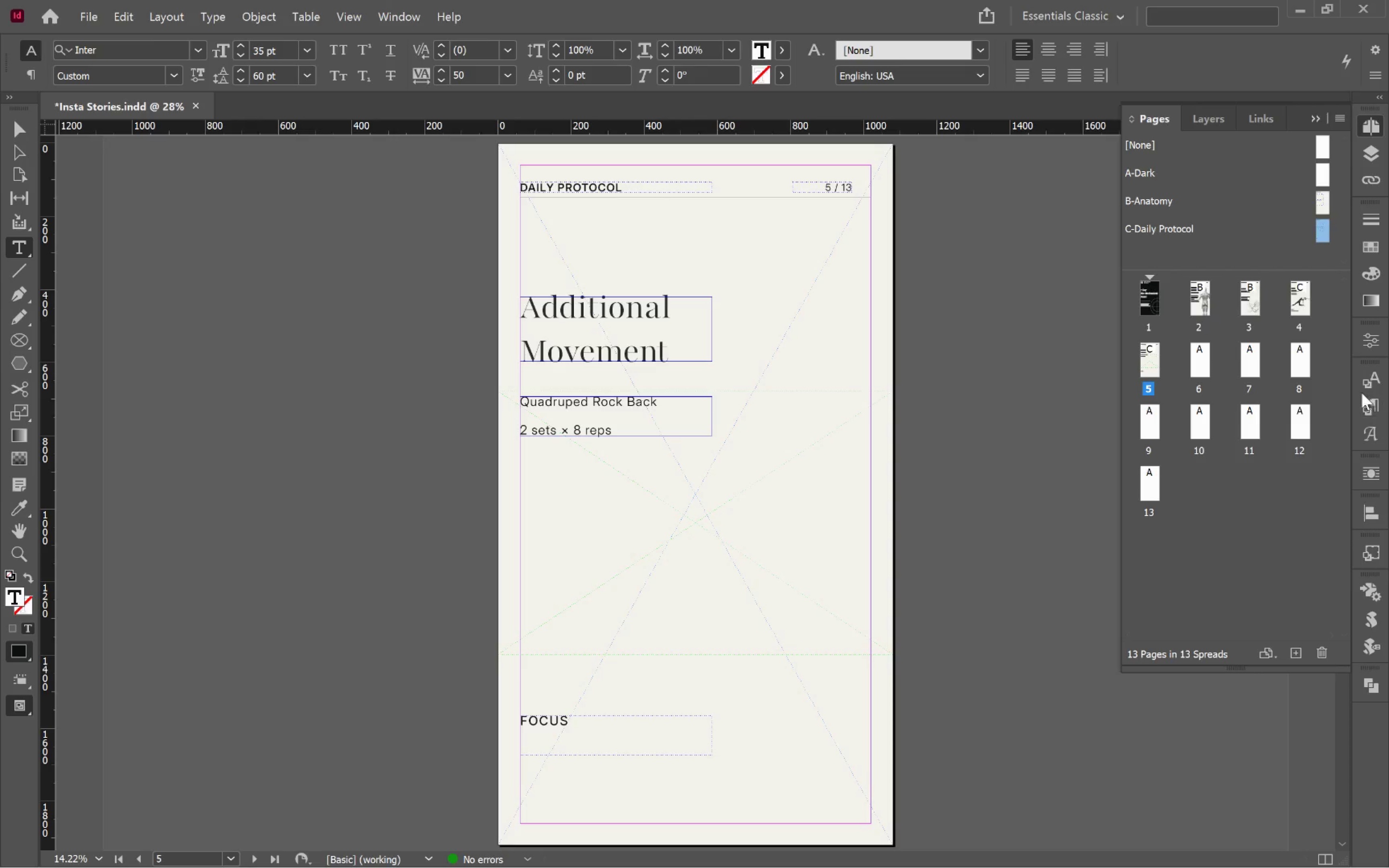 
left_click([1377, 413])
 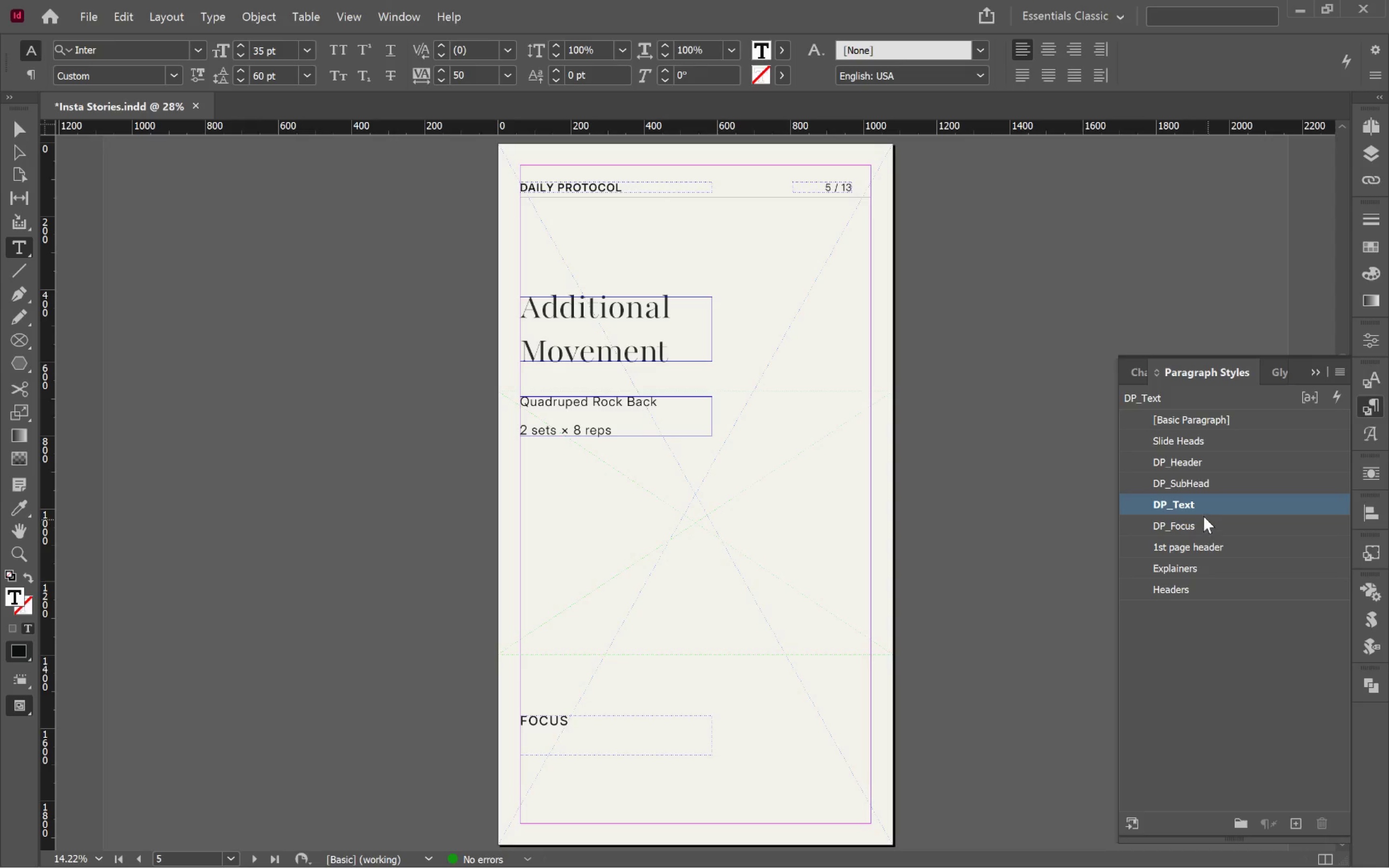 
left_click([1205, 486])
 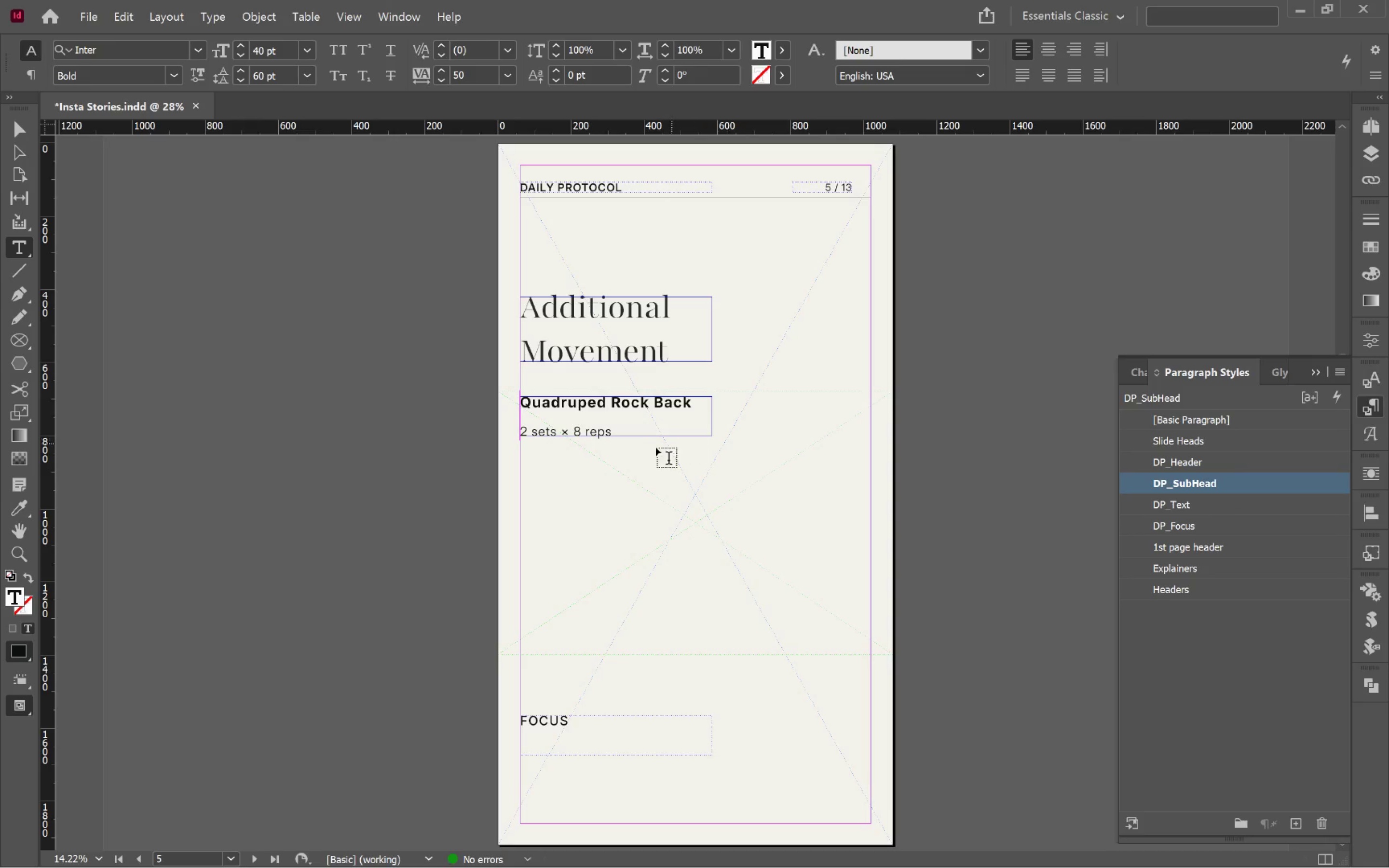 
left_click([598, 431])
 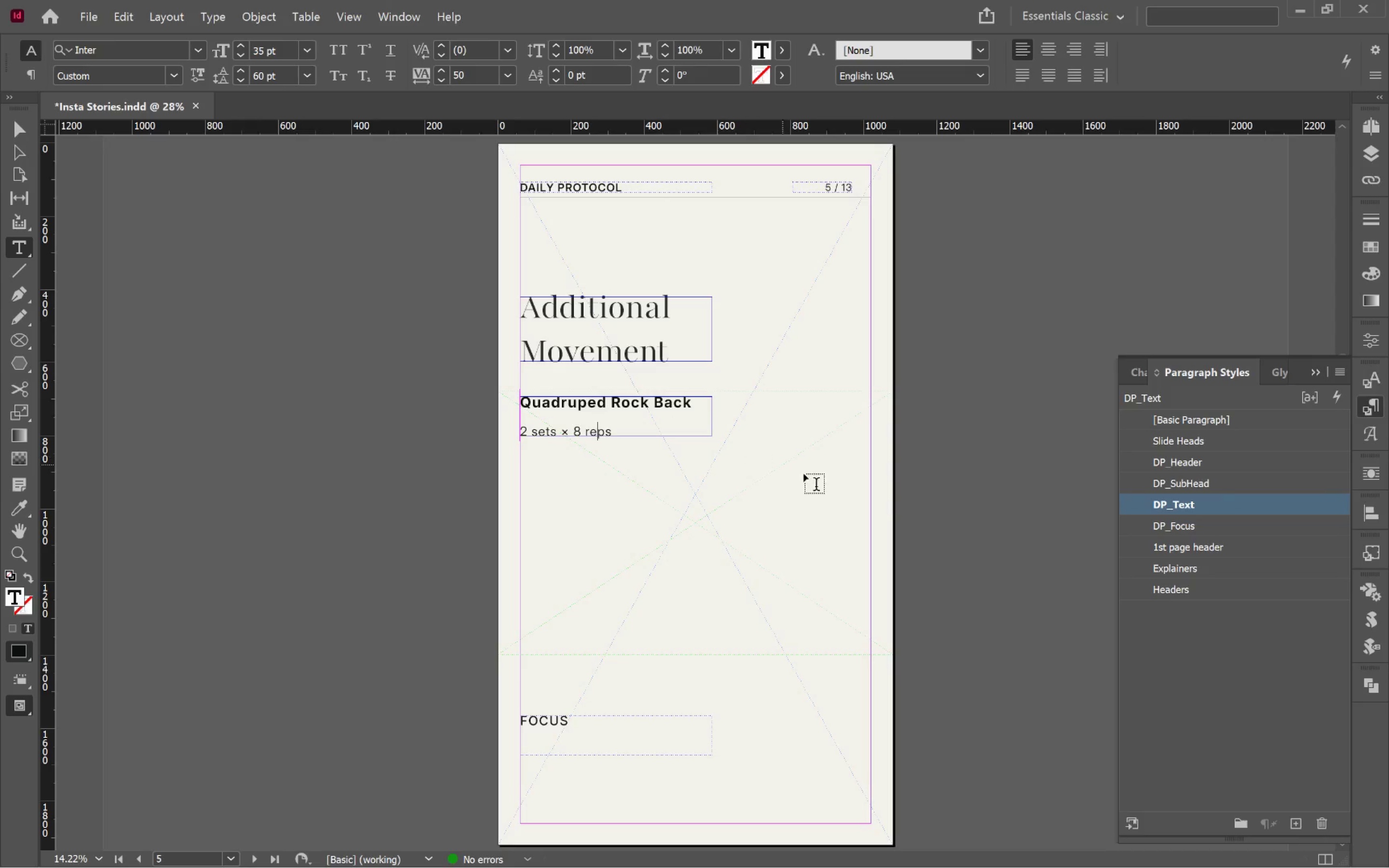 
hold_key(key=ControlLeft, duration=1.14)
left_click([967, 501])
 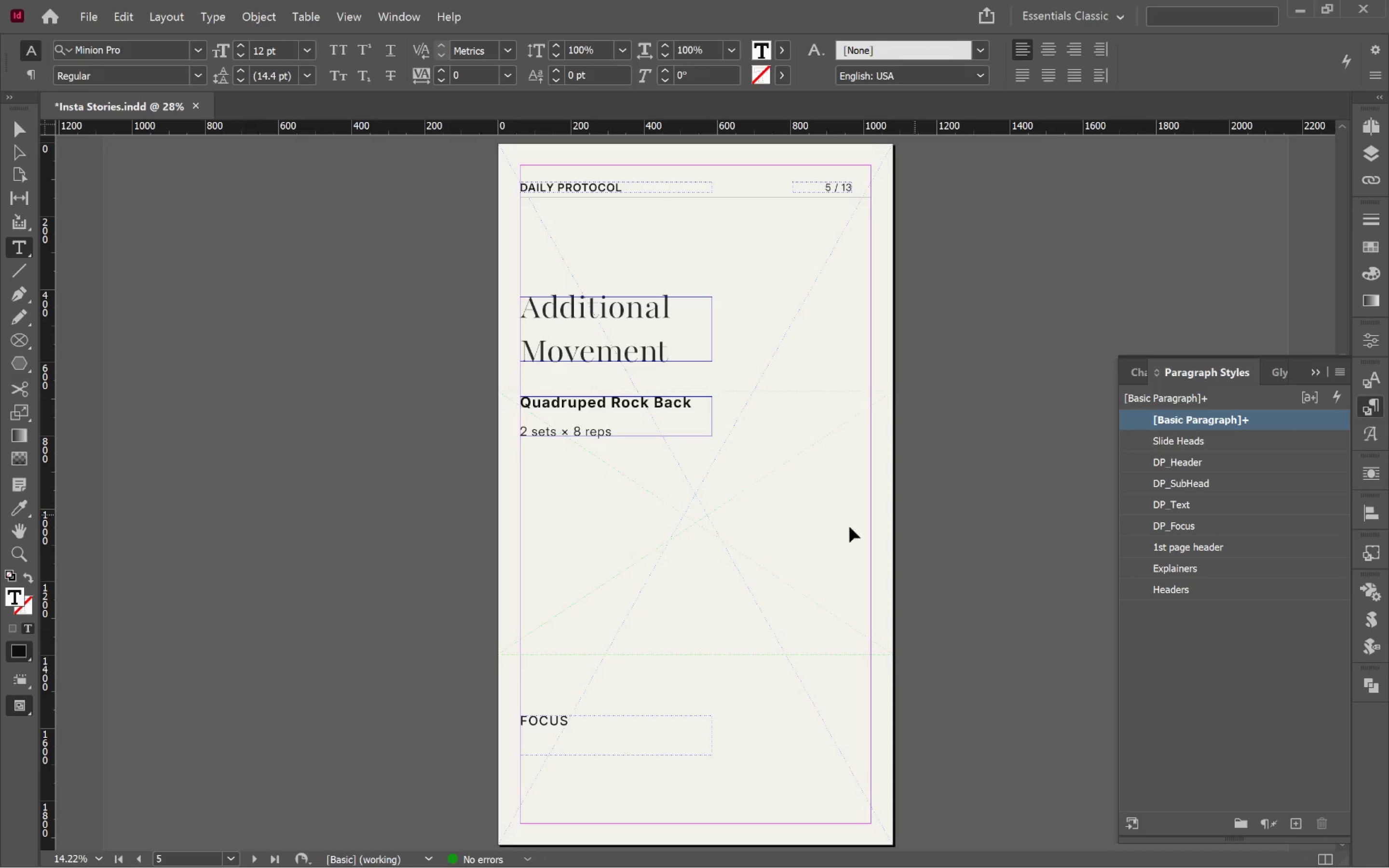 
hold_key(key=ShiftLeft, duration=0.53)
left_click([777, 540])
 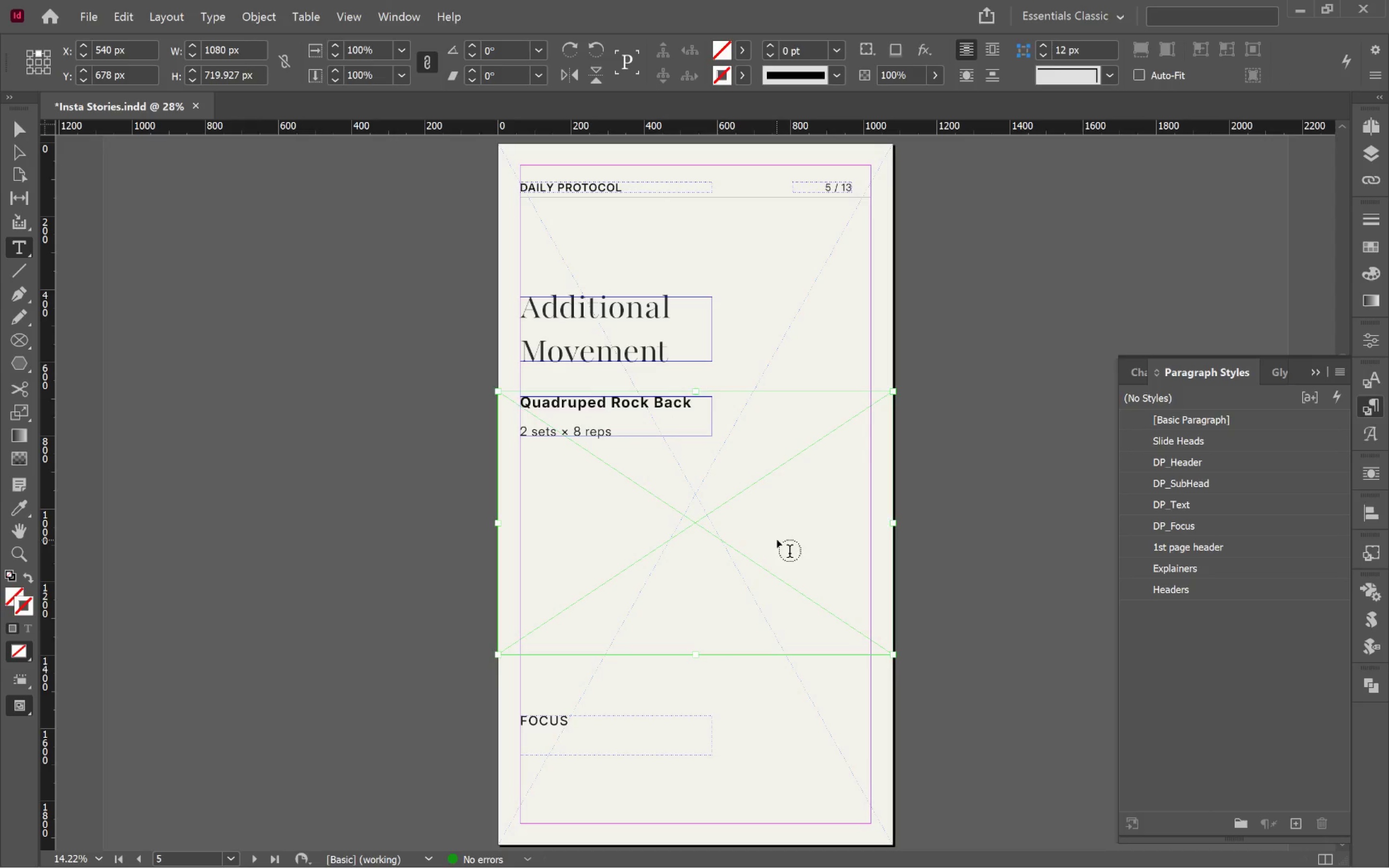 
key(V)
 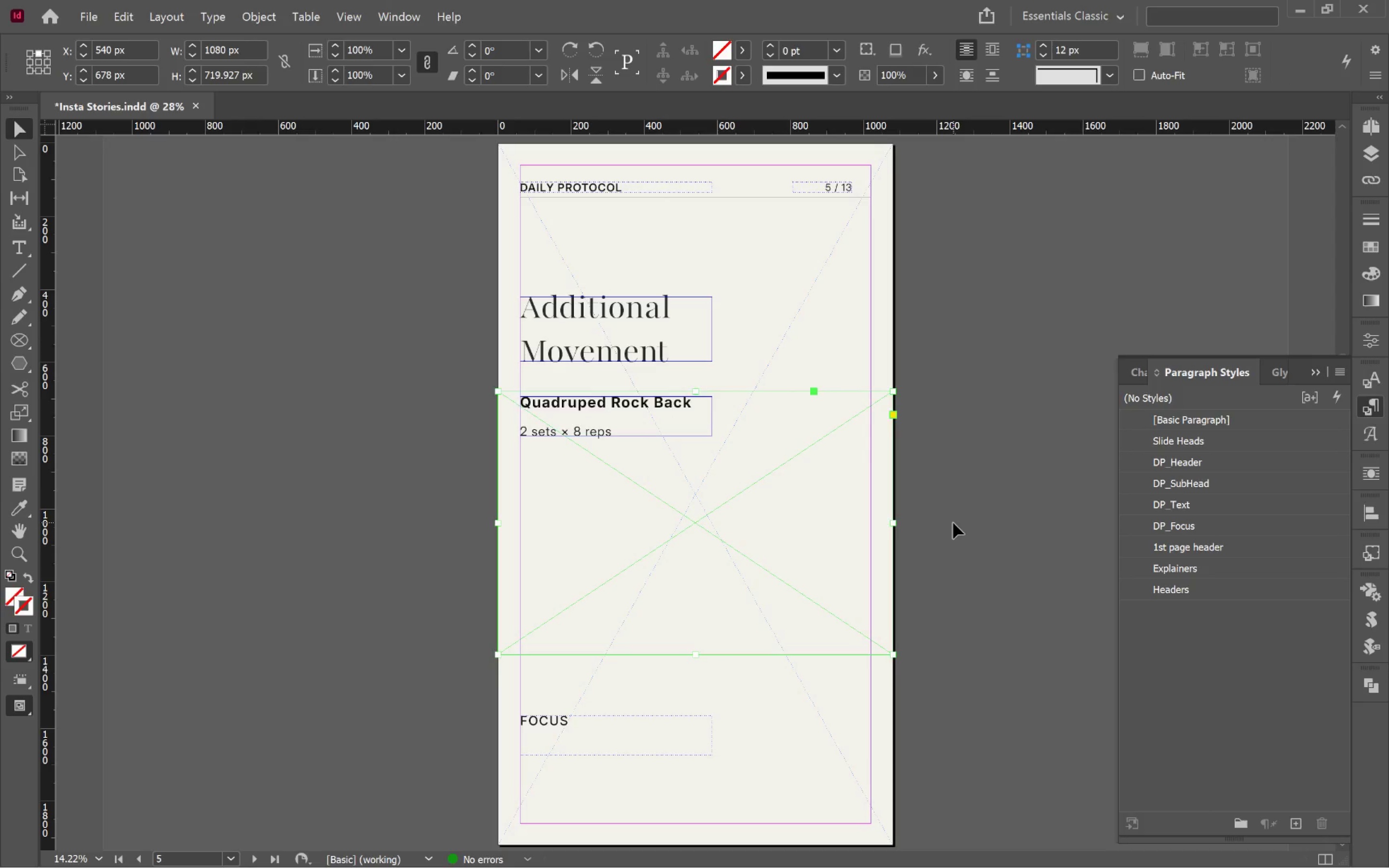 
key(Alt+Tab)
 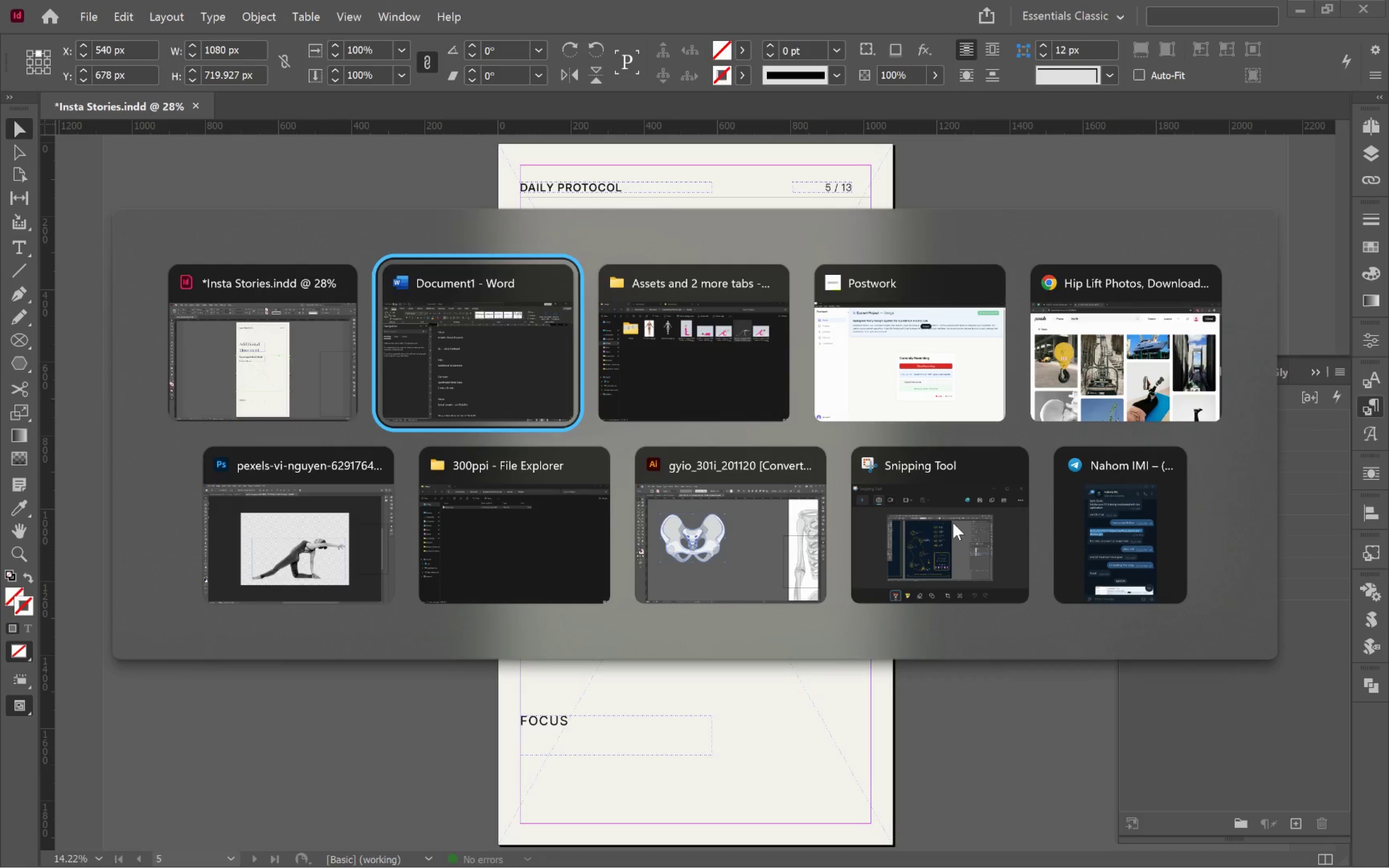 
key(Alt+Tab)
 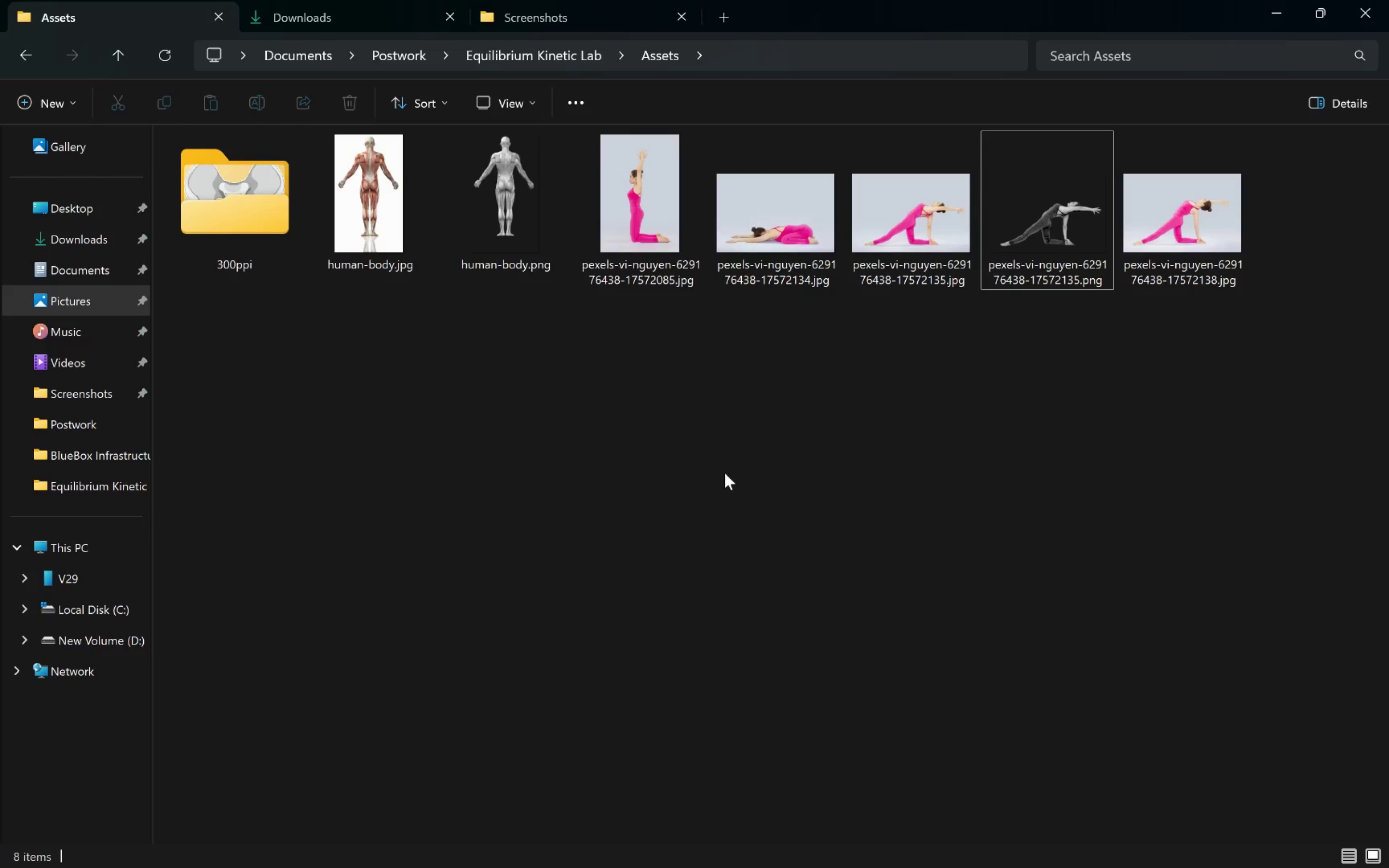 
left_click([780, 220])
 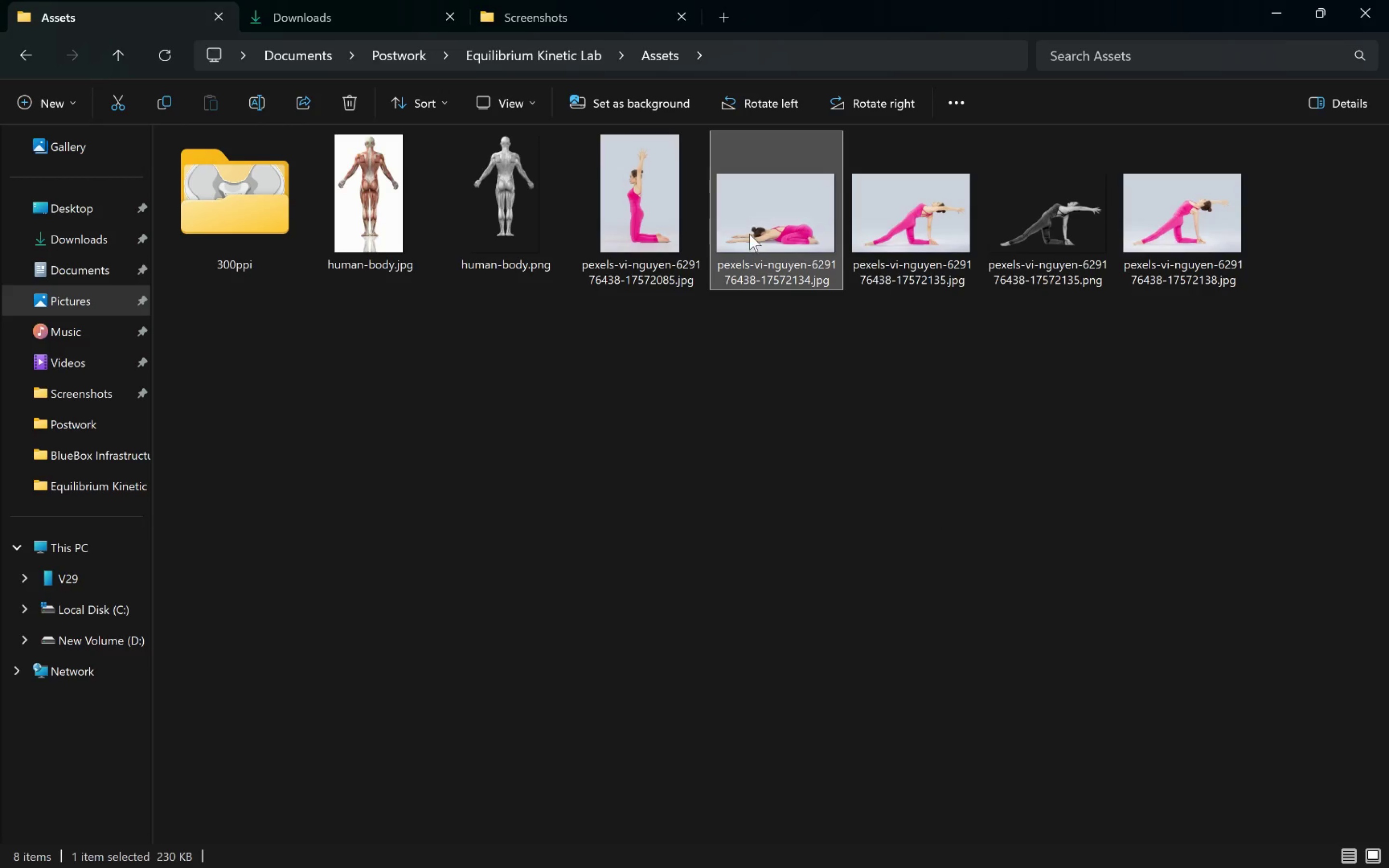 
left_click_drag(start_coordinate=[765, 230], to_coordinate=[814, 50])
 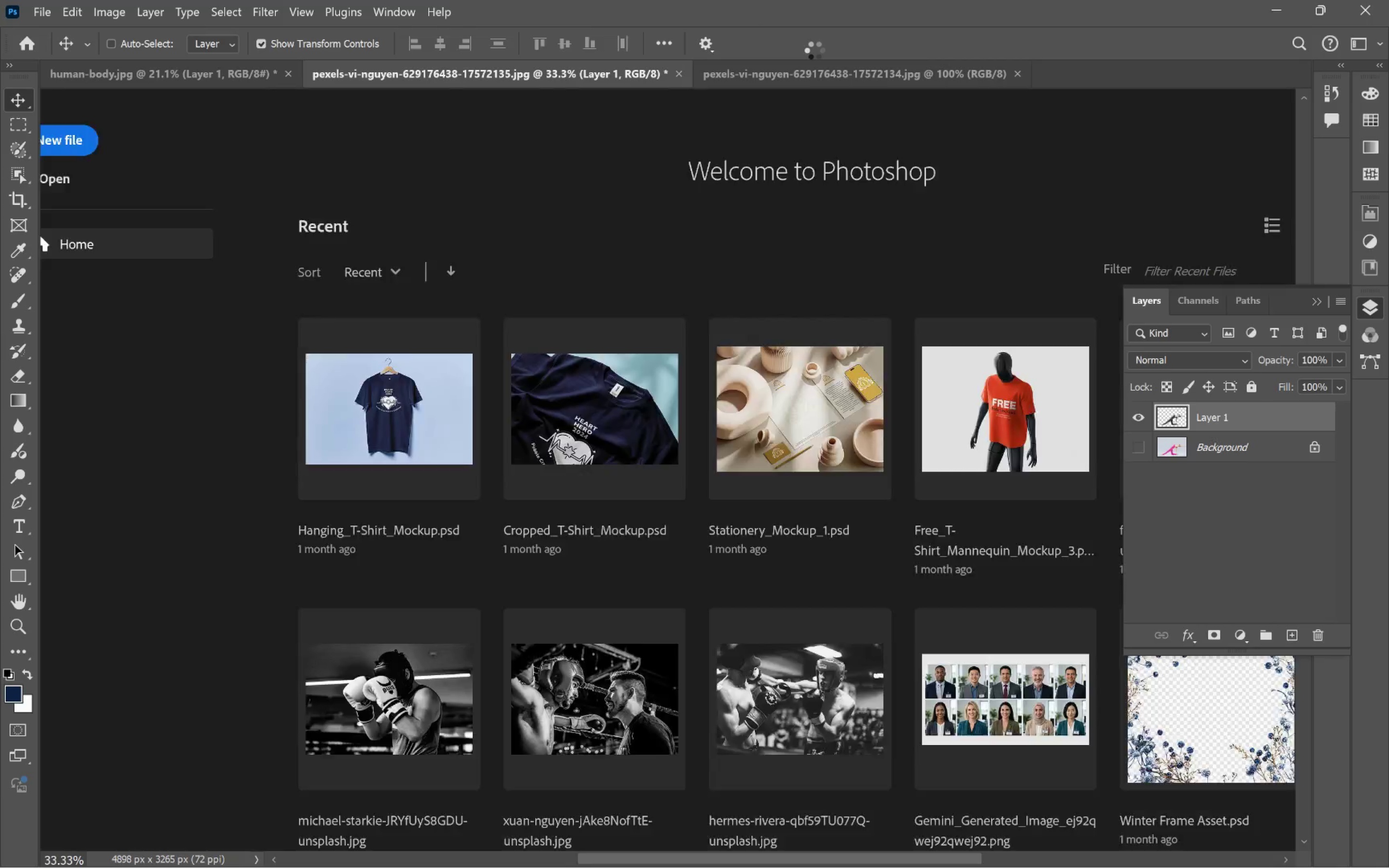 
key(Alt+Tab)
 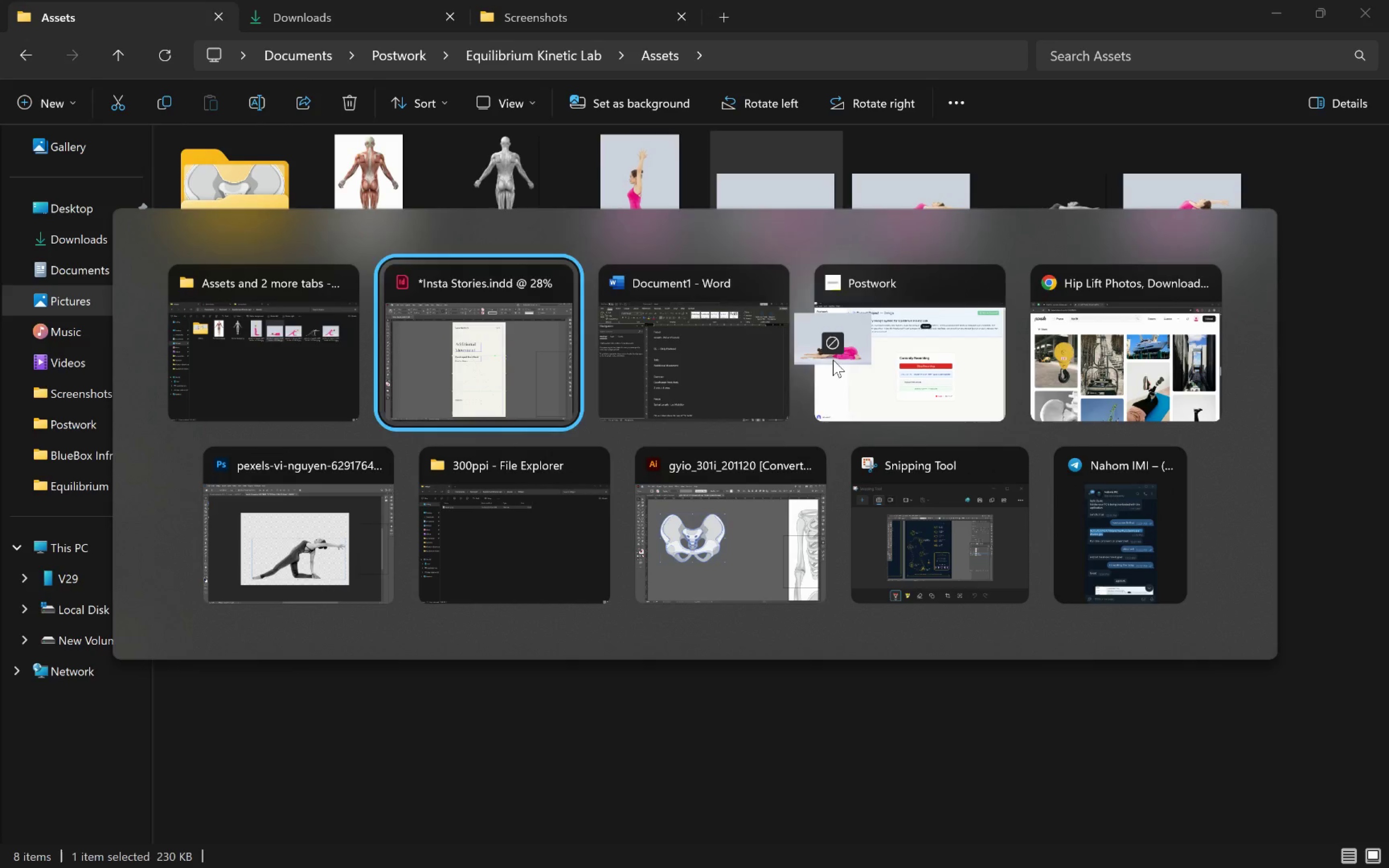 
key(Alt+Tab)
 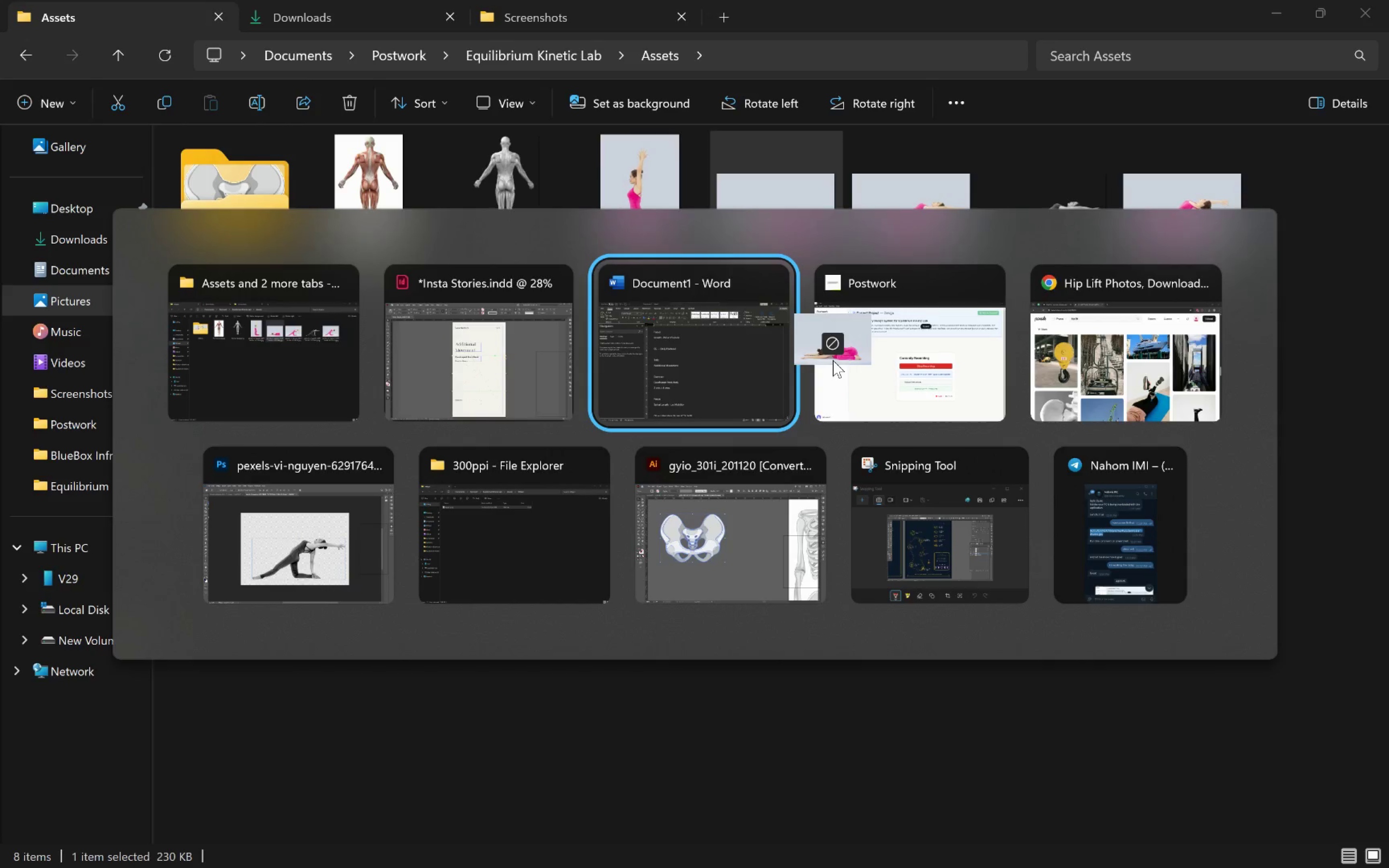 
key(Alt+Tab)
 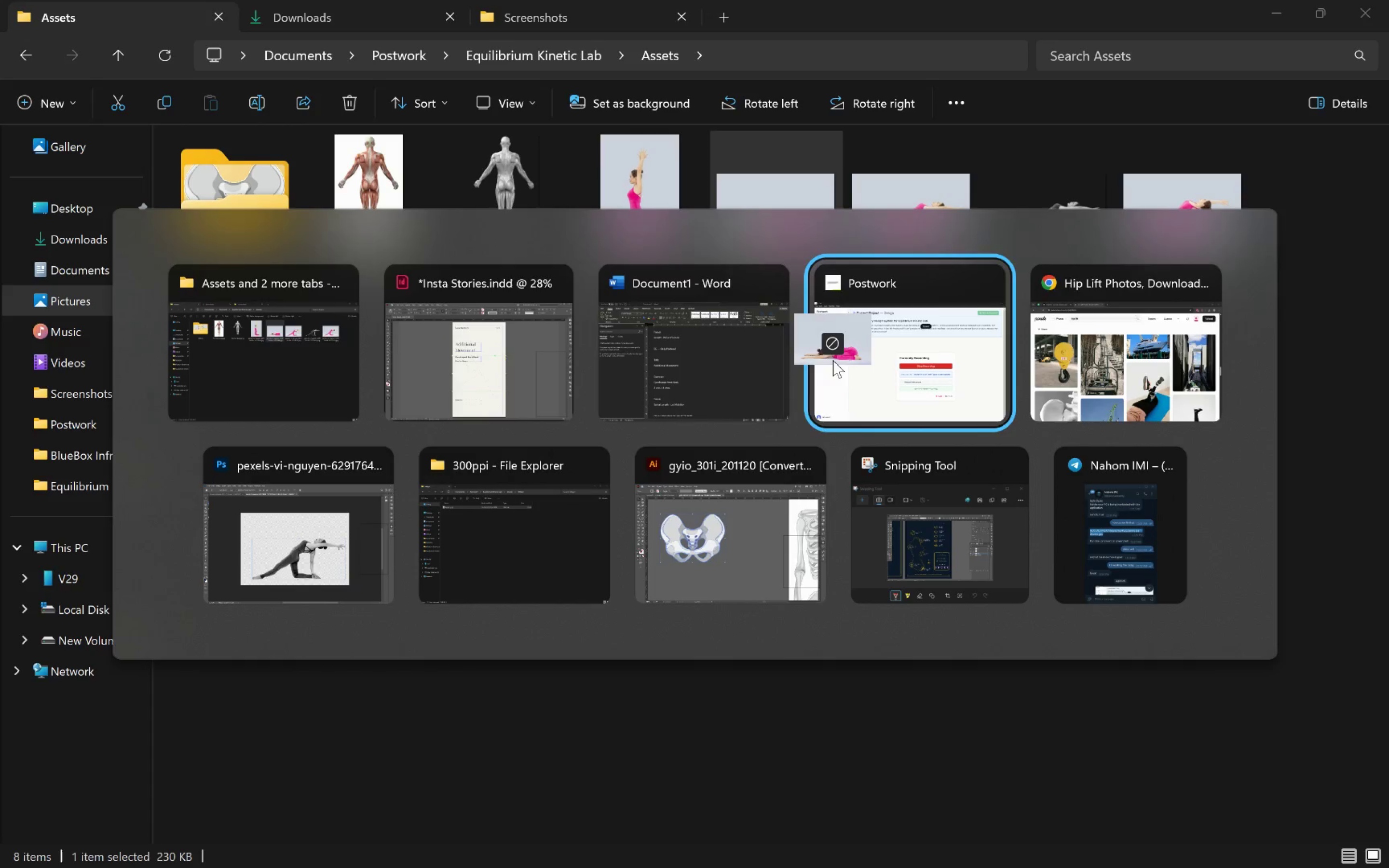 
key(Alt+Tab)
 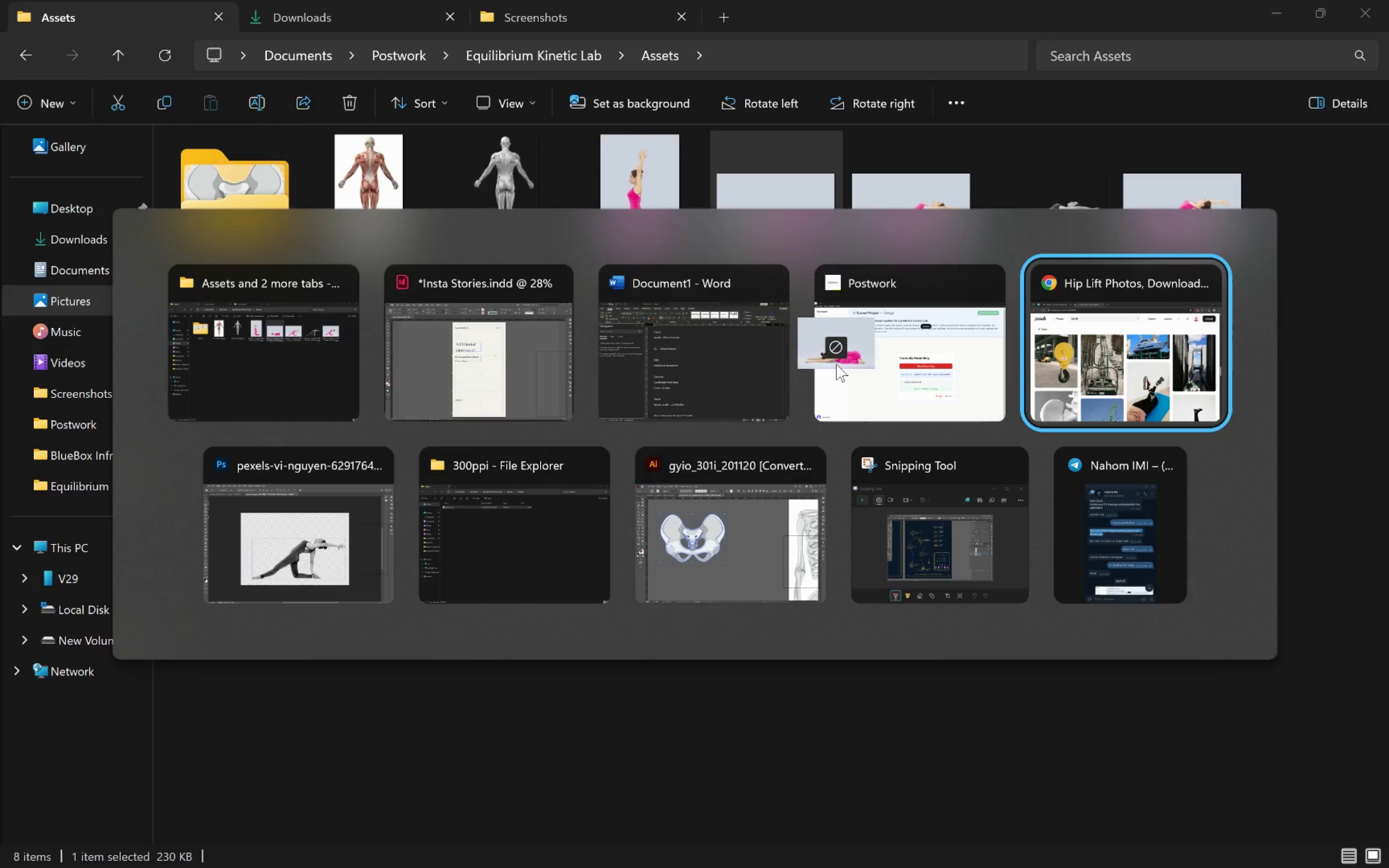 
key(Alt+Tab)
 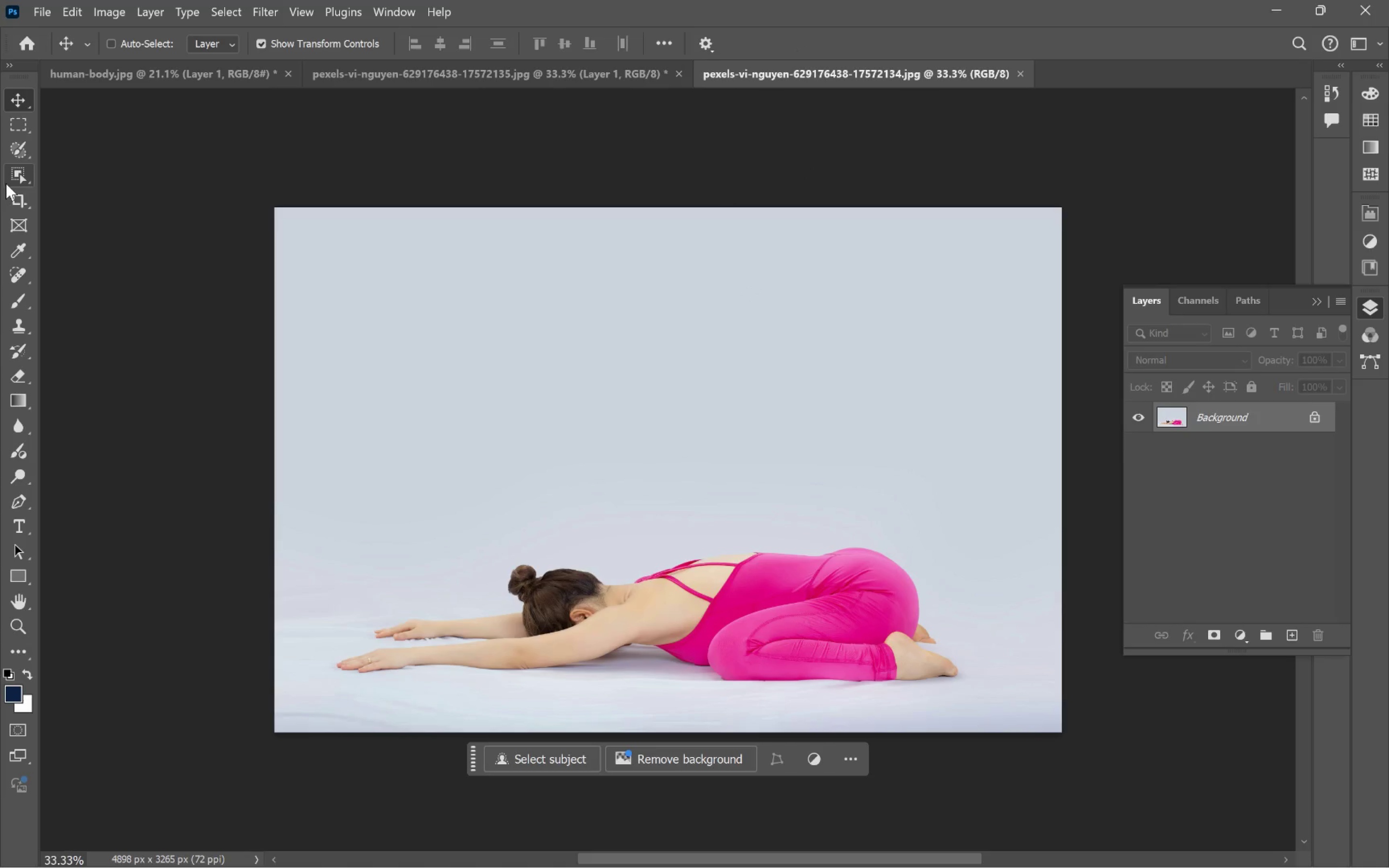 
left_click([19, 175])
 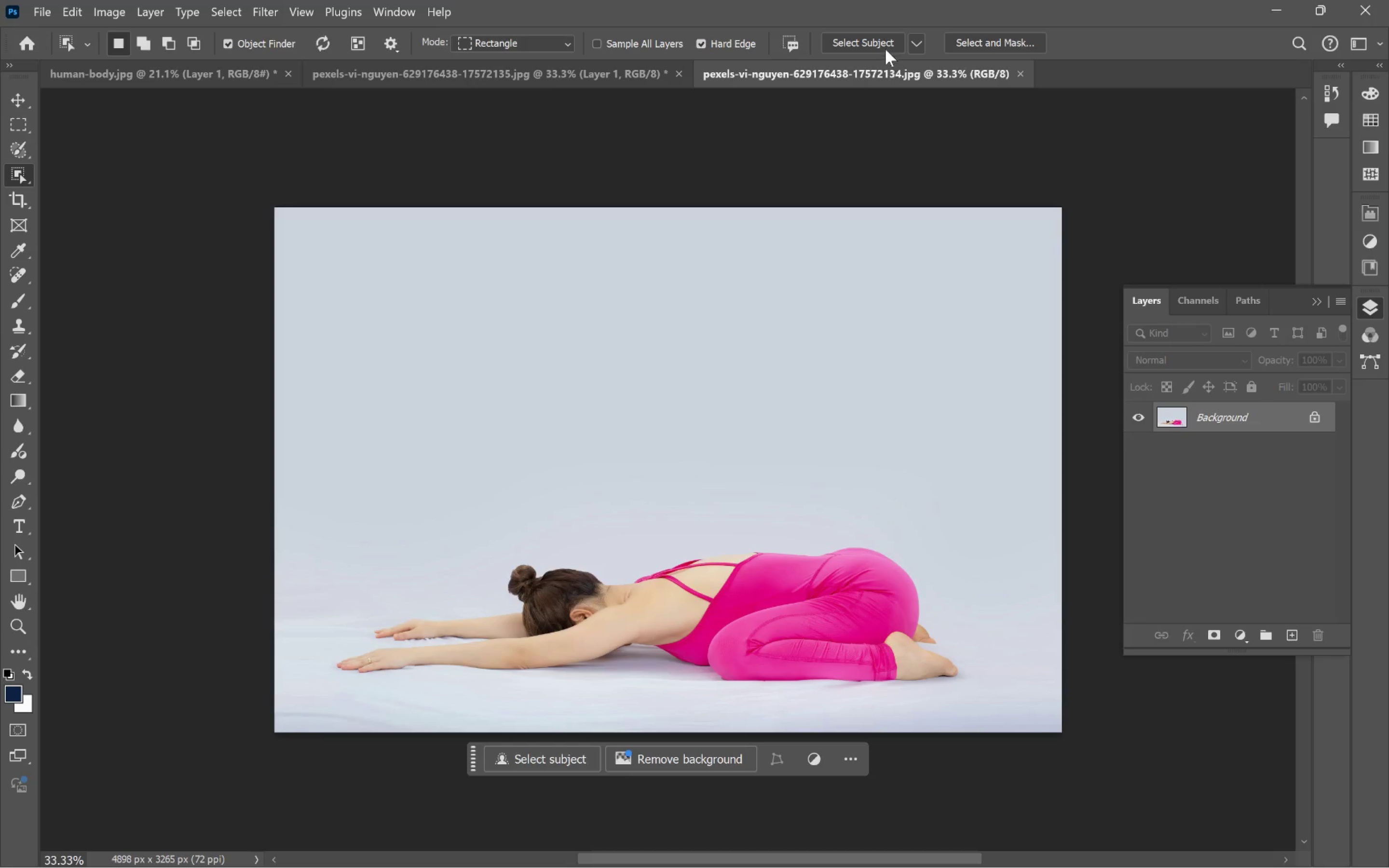 
left_click([885, 44])
 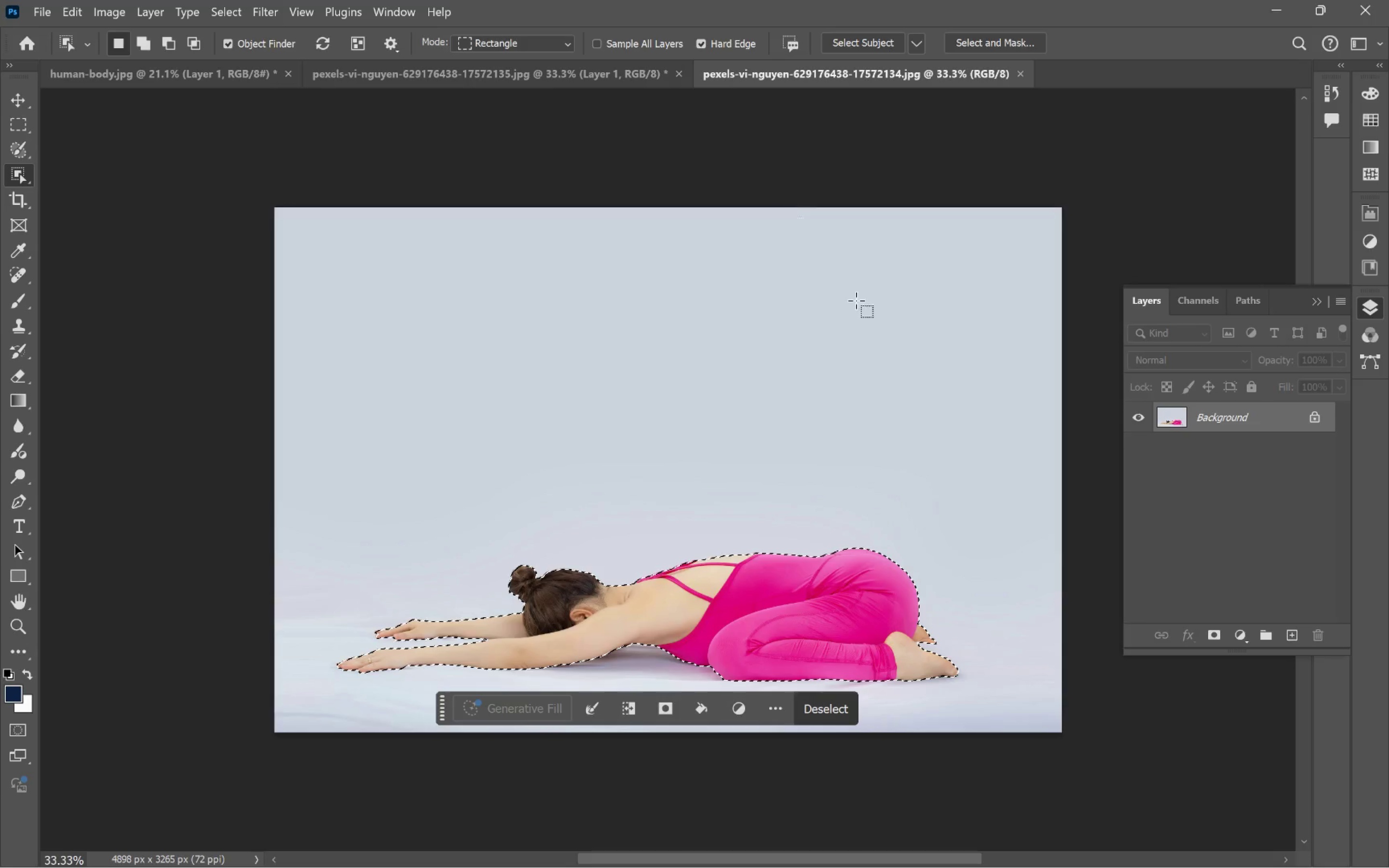 
wait(5.95)
 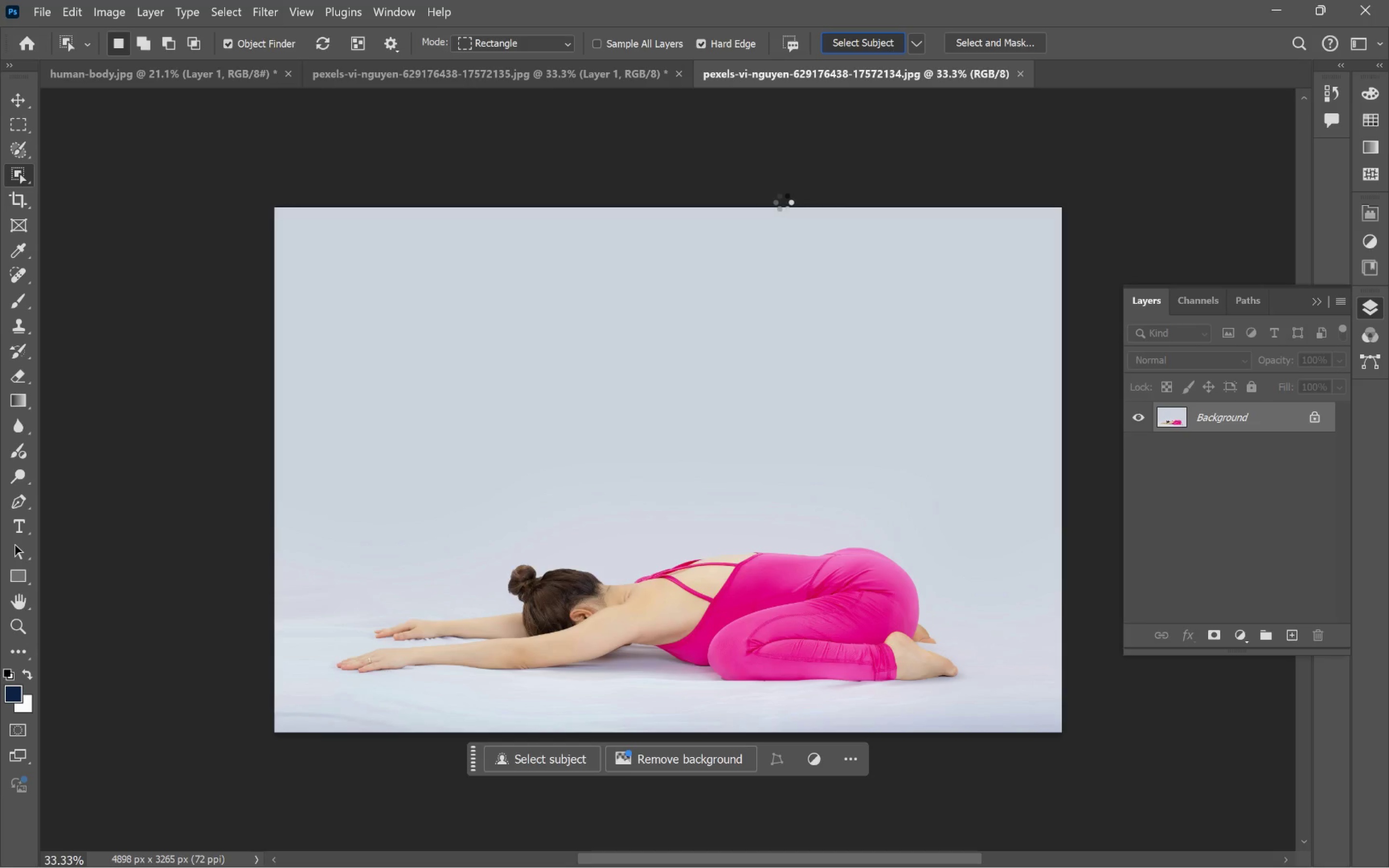 
key(Control+J)
 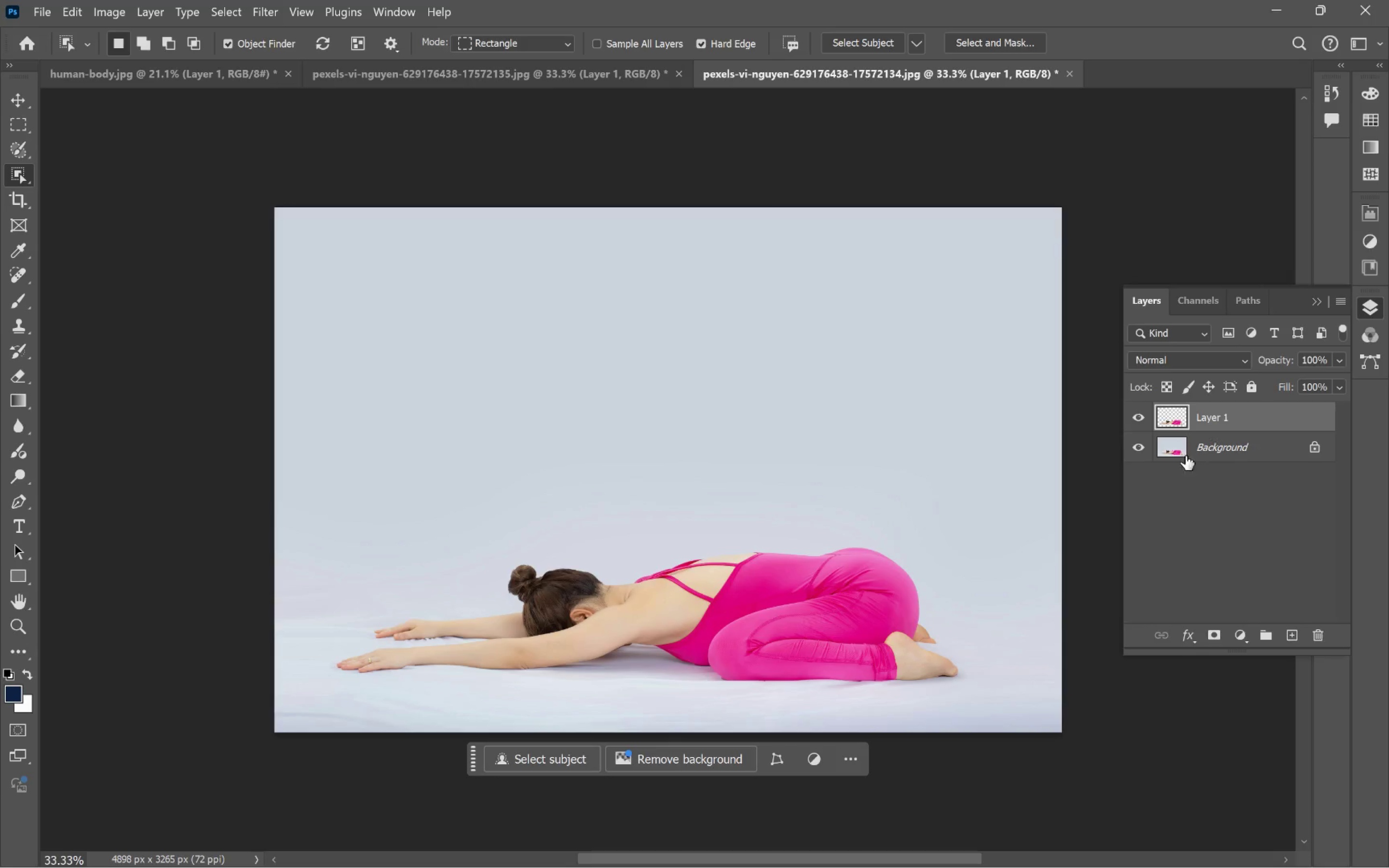 
left_click([1136, 448])
 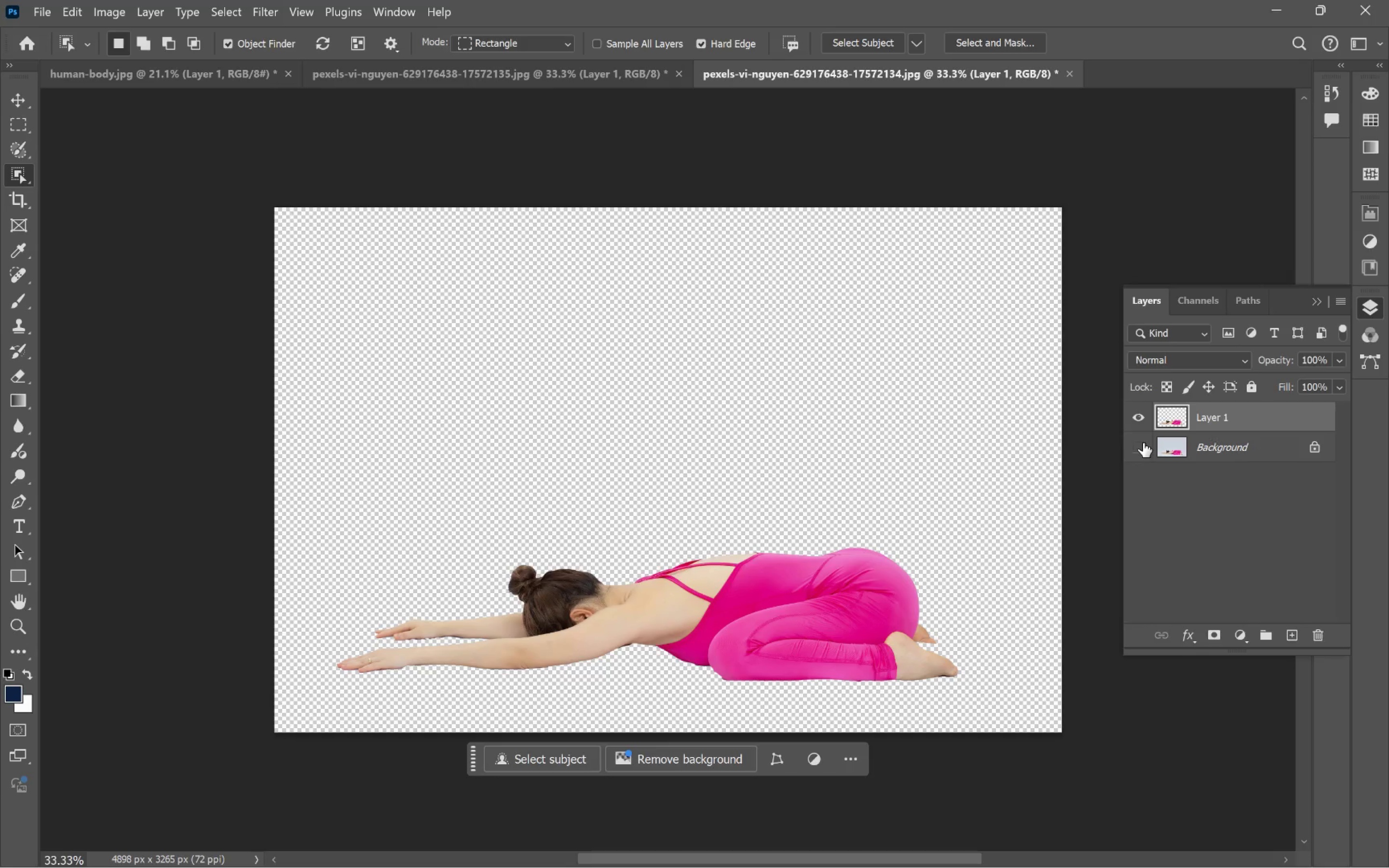 
left_click([1143, 443])
 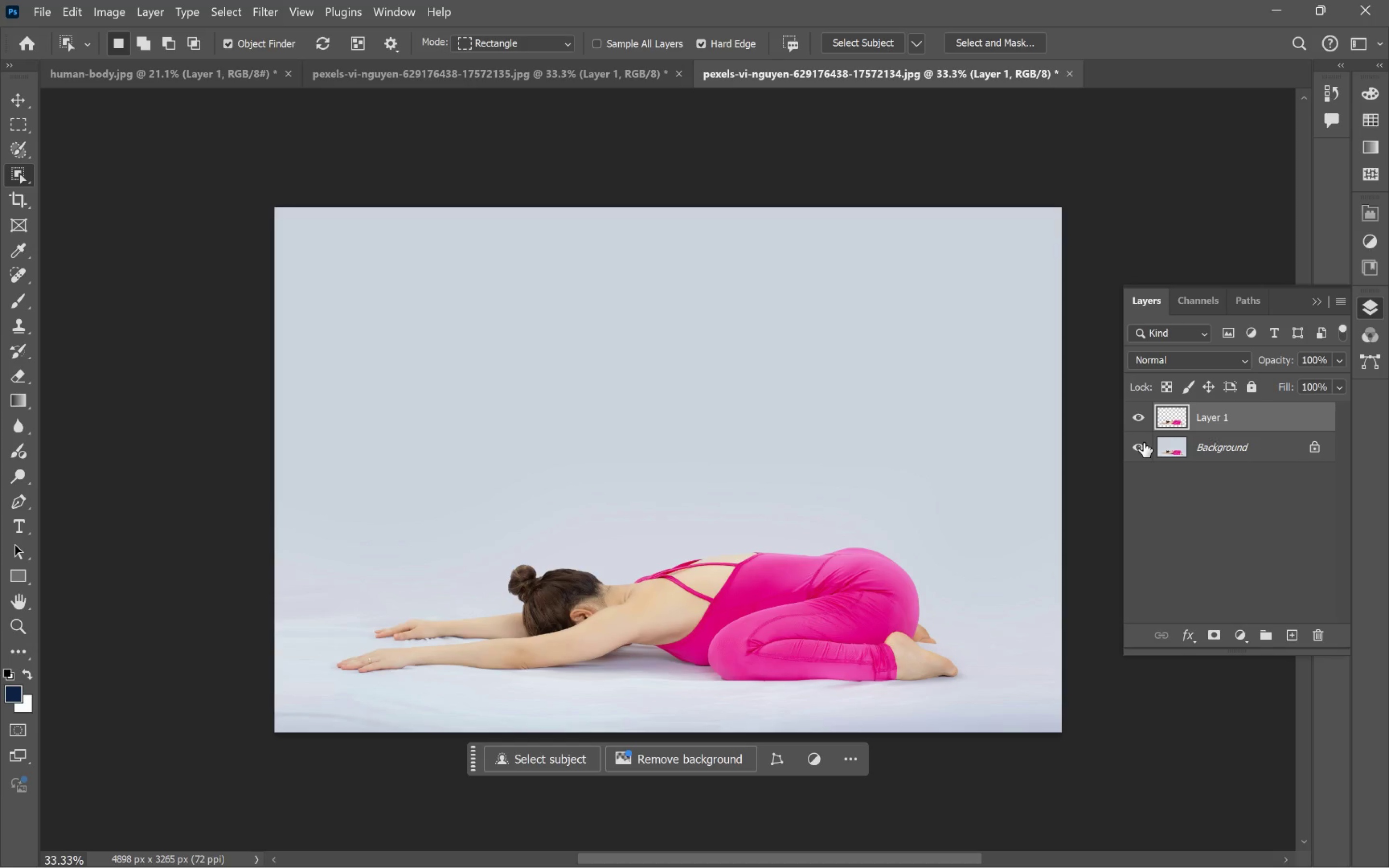 
left_click([1144, 443])
 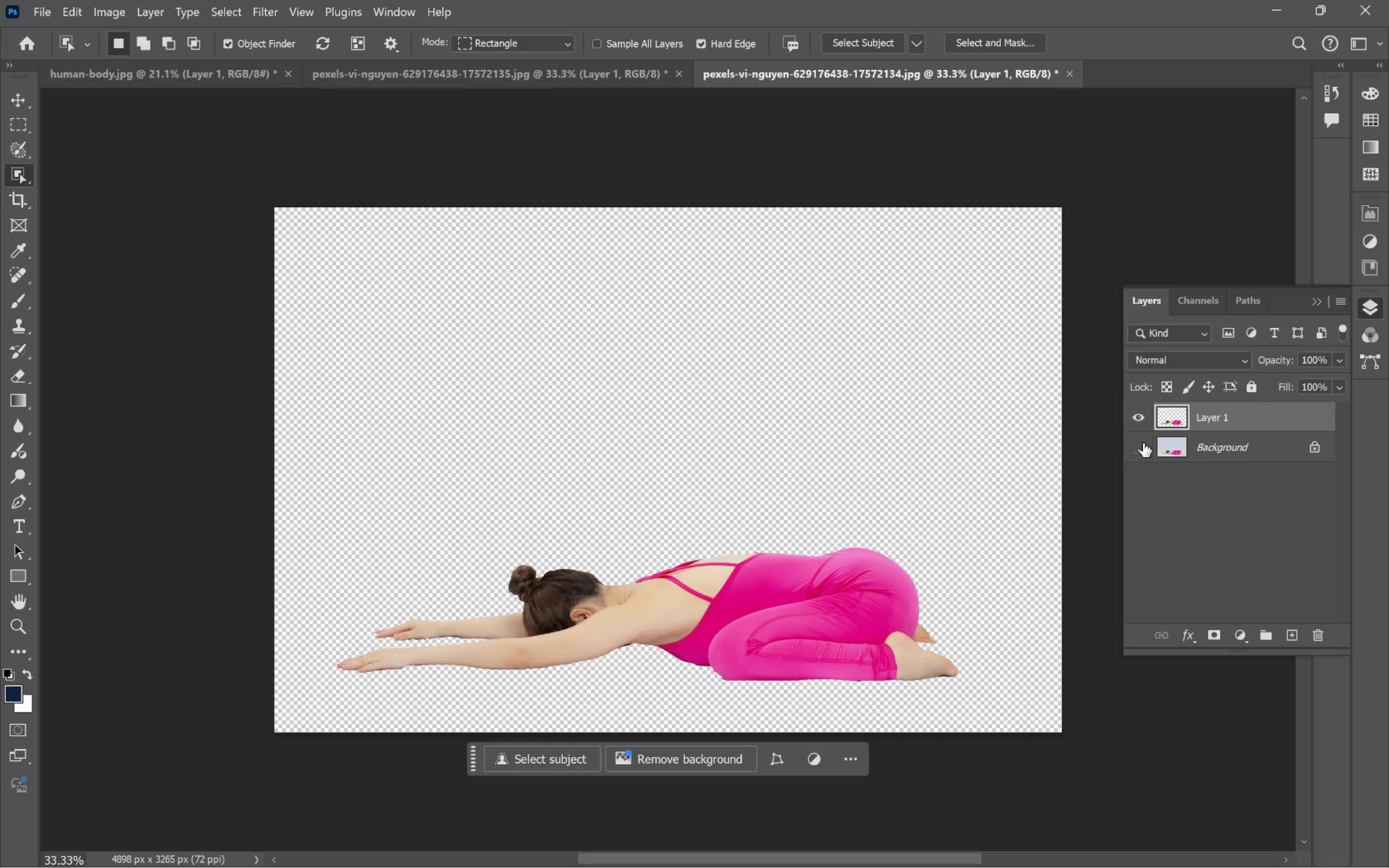 
left_click([1143, 443])
 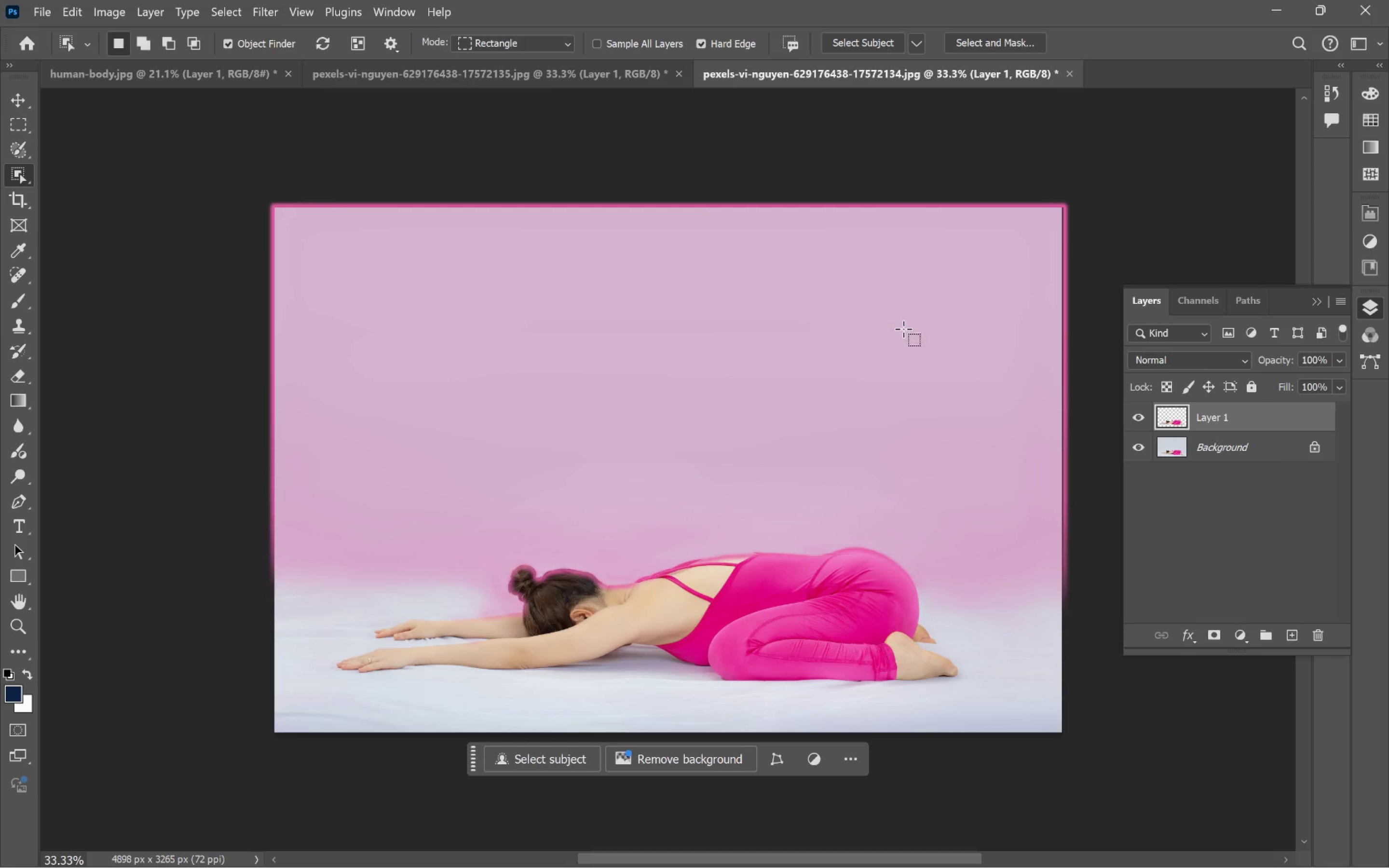 
wait(7.61)
 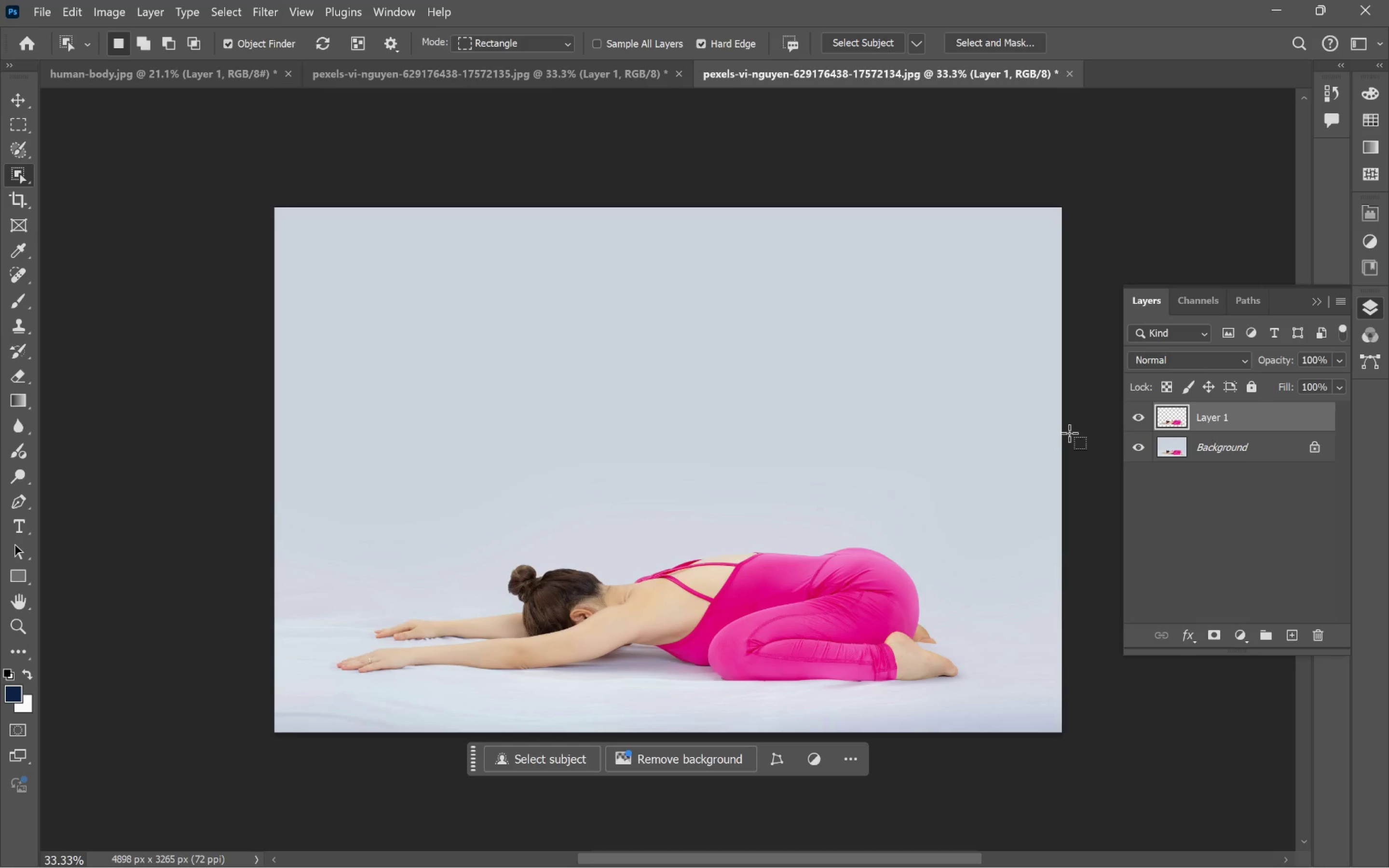 
left_click([909, 327])
 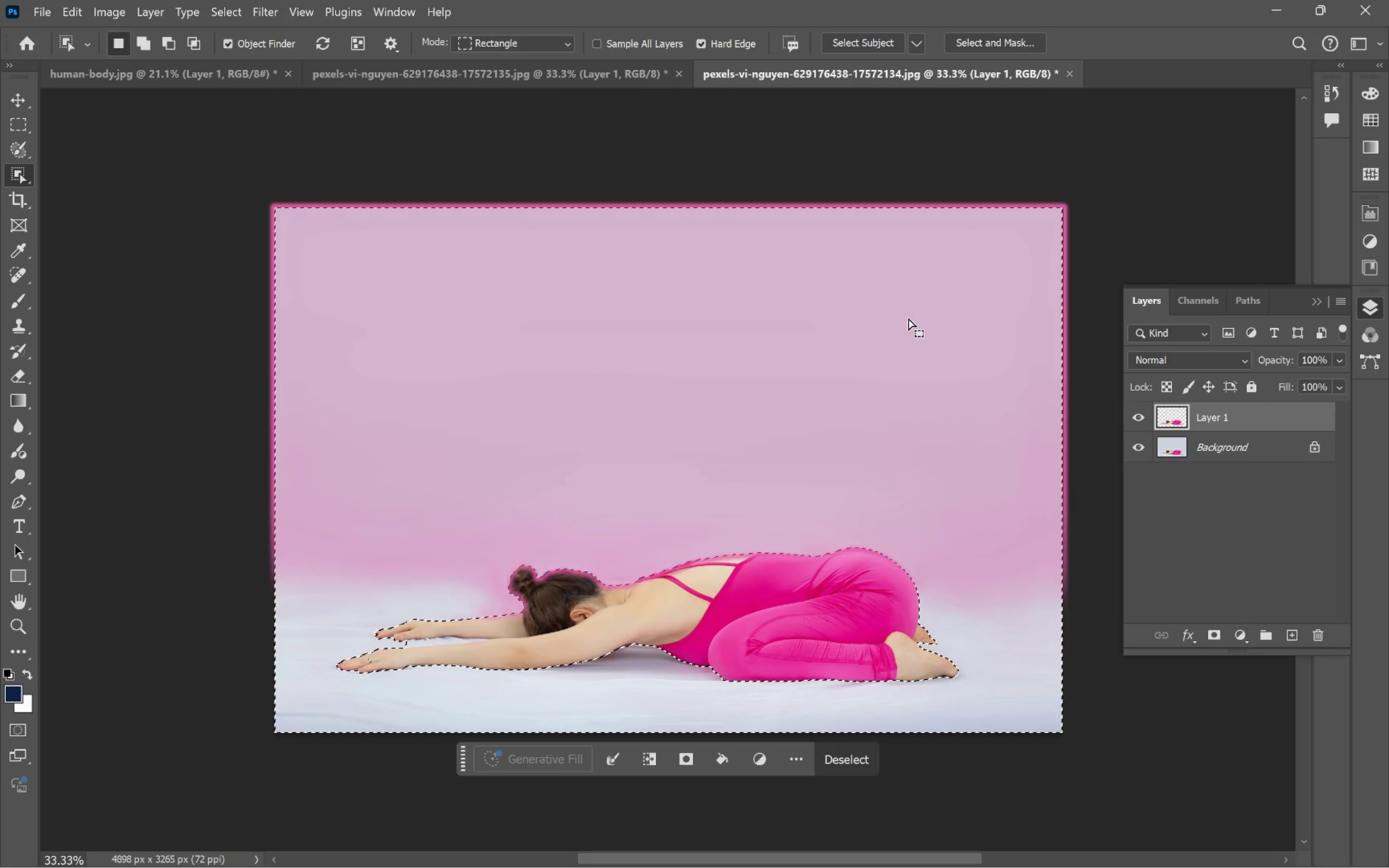 
wait(9.18)
 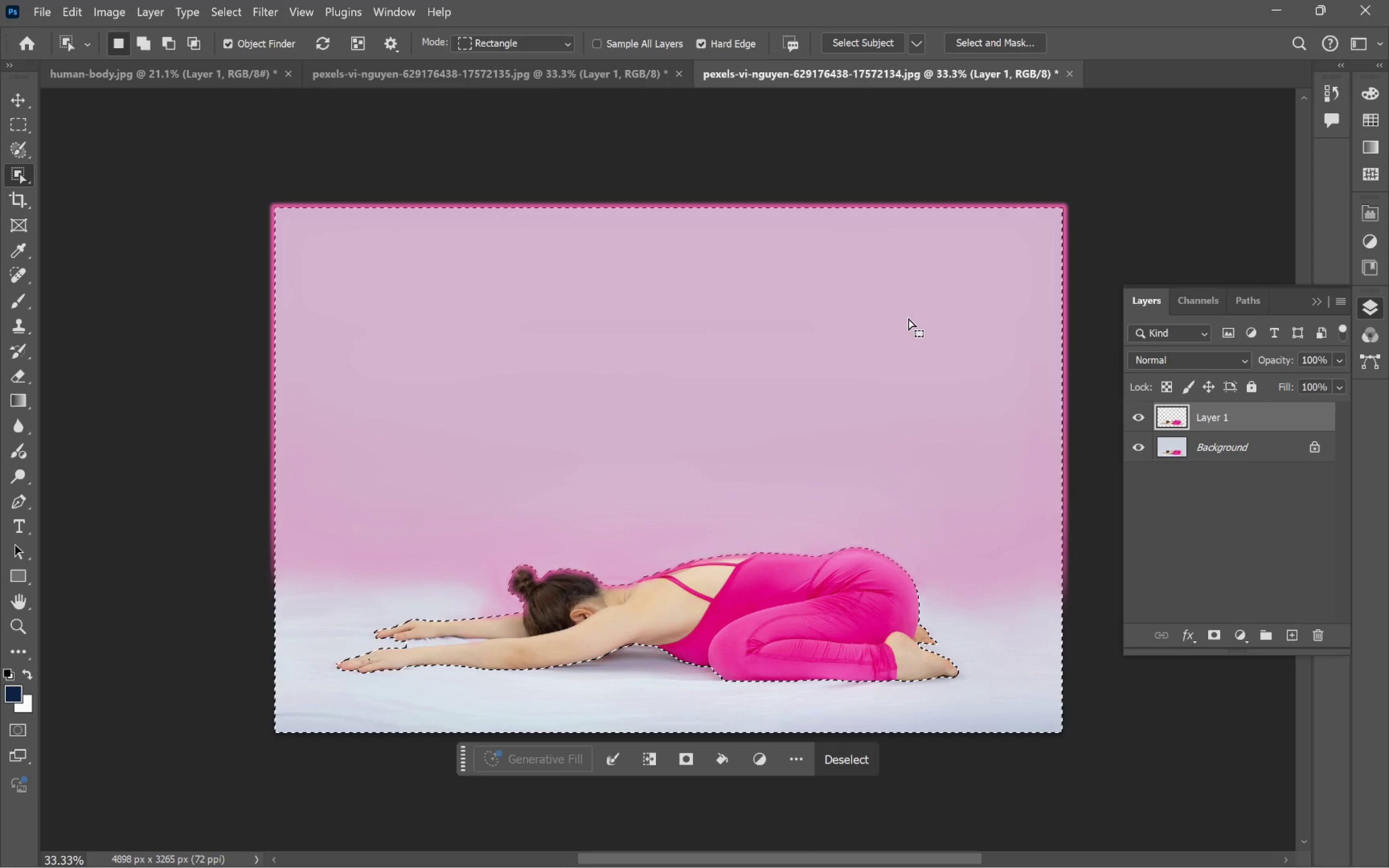 
key(Control+D)
 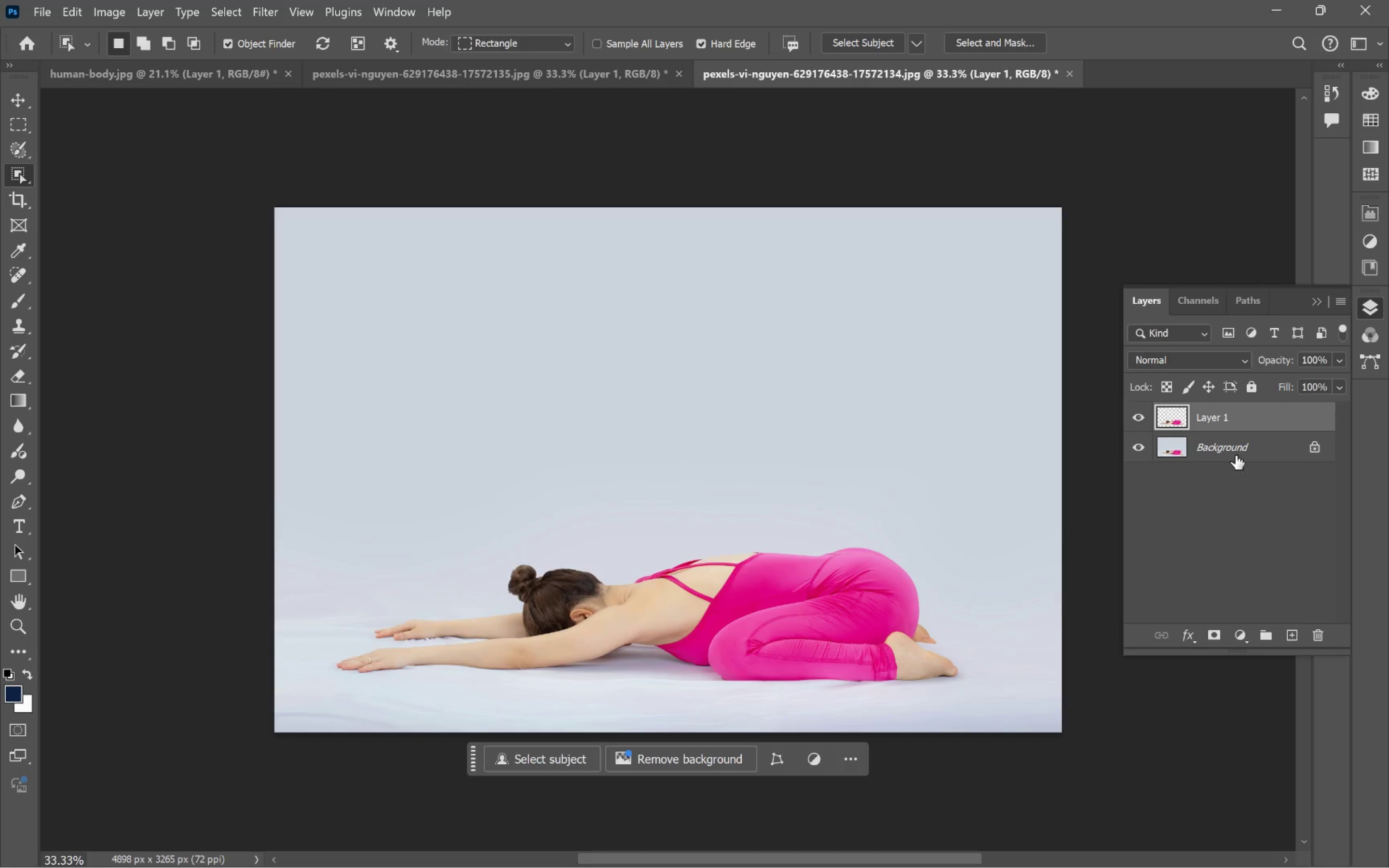 
left_click([1239, 451])
 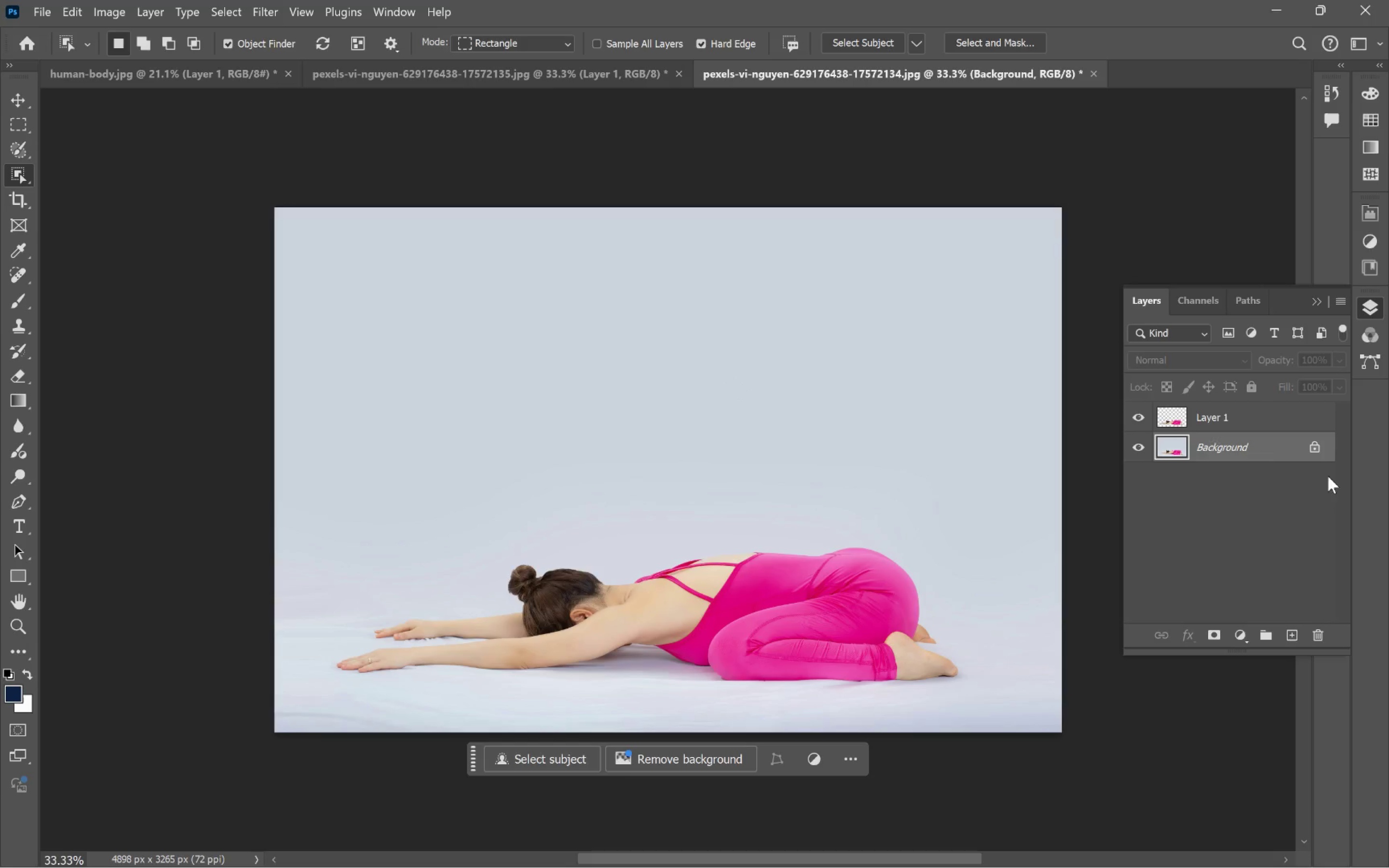 
double_click([1269, 444])
 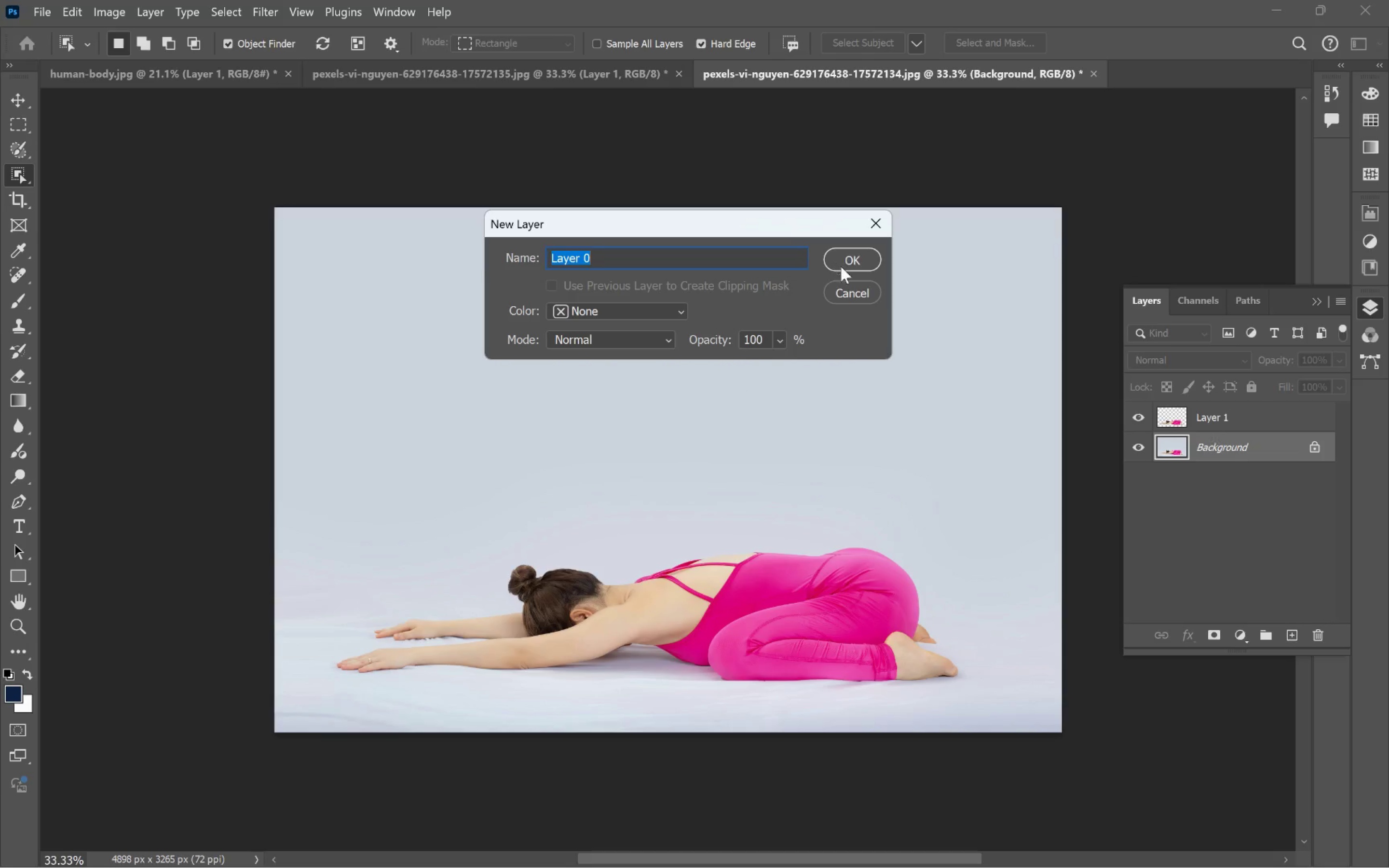 
left_click([851, 258])
 